 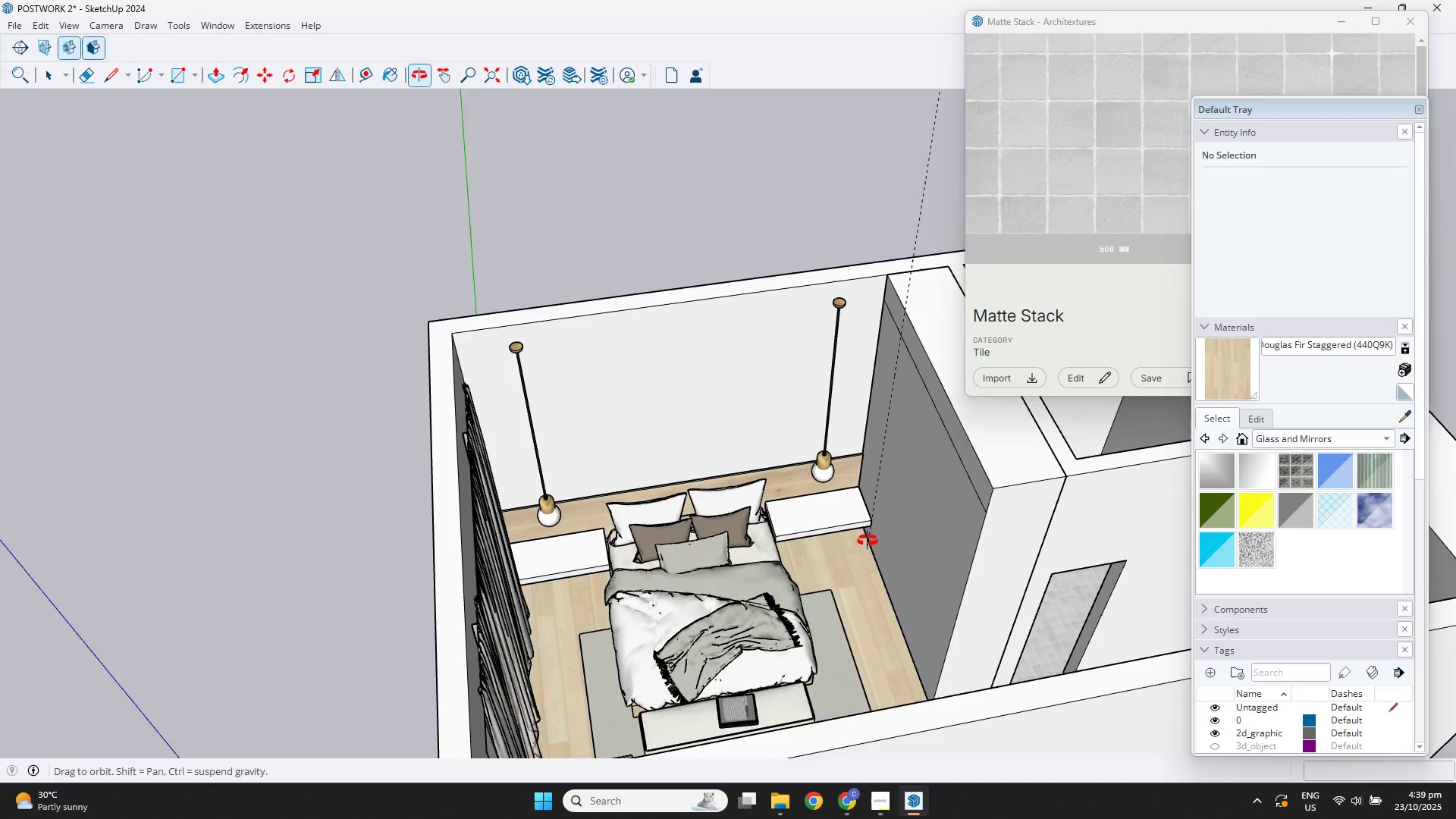 
hold_key(key=ShiftLeft, duration=0.33)
 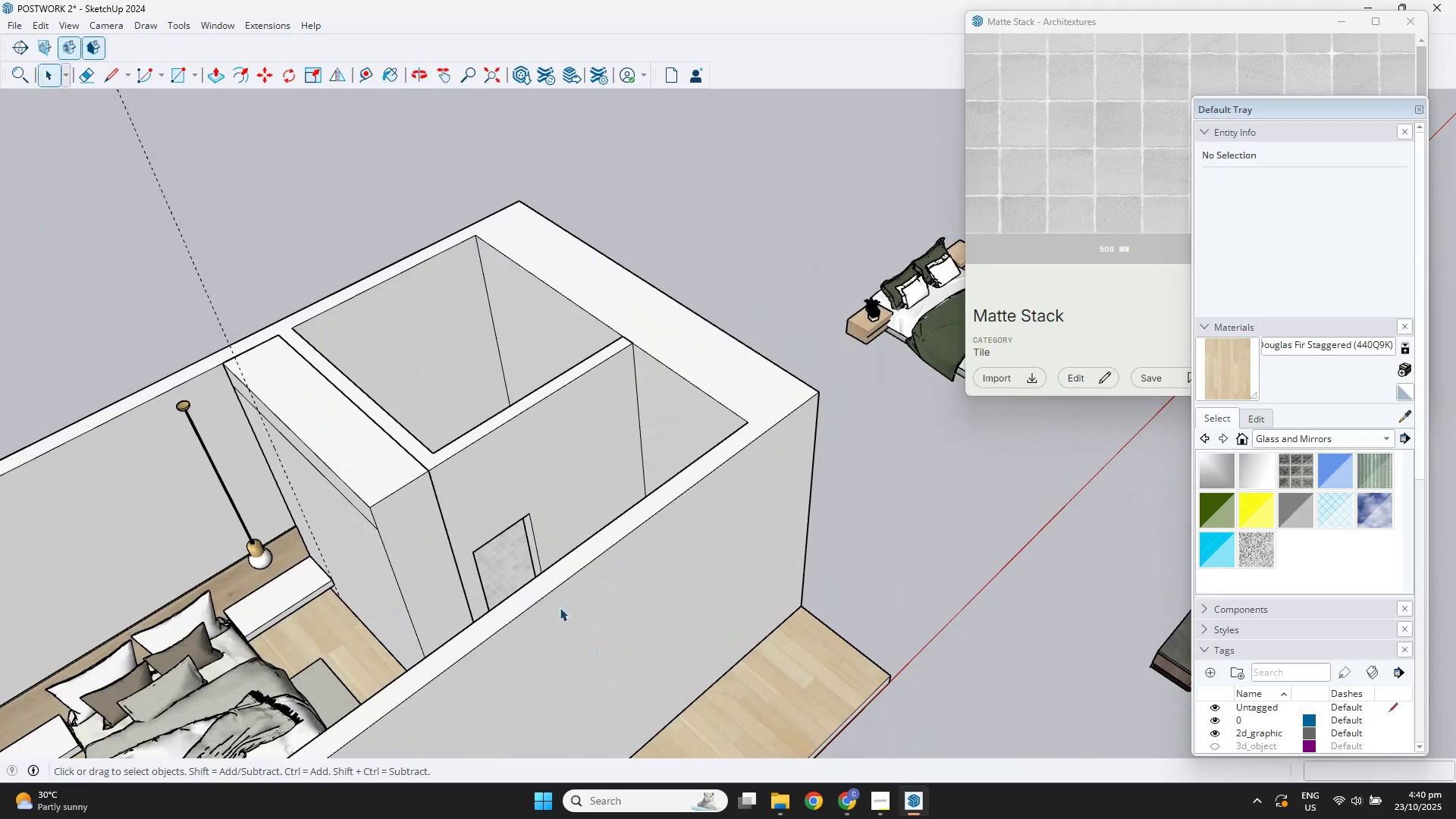 
scroll: coordinate [422, 576], scroll_direction: up, amount: 4.0
 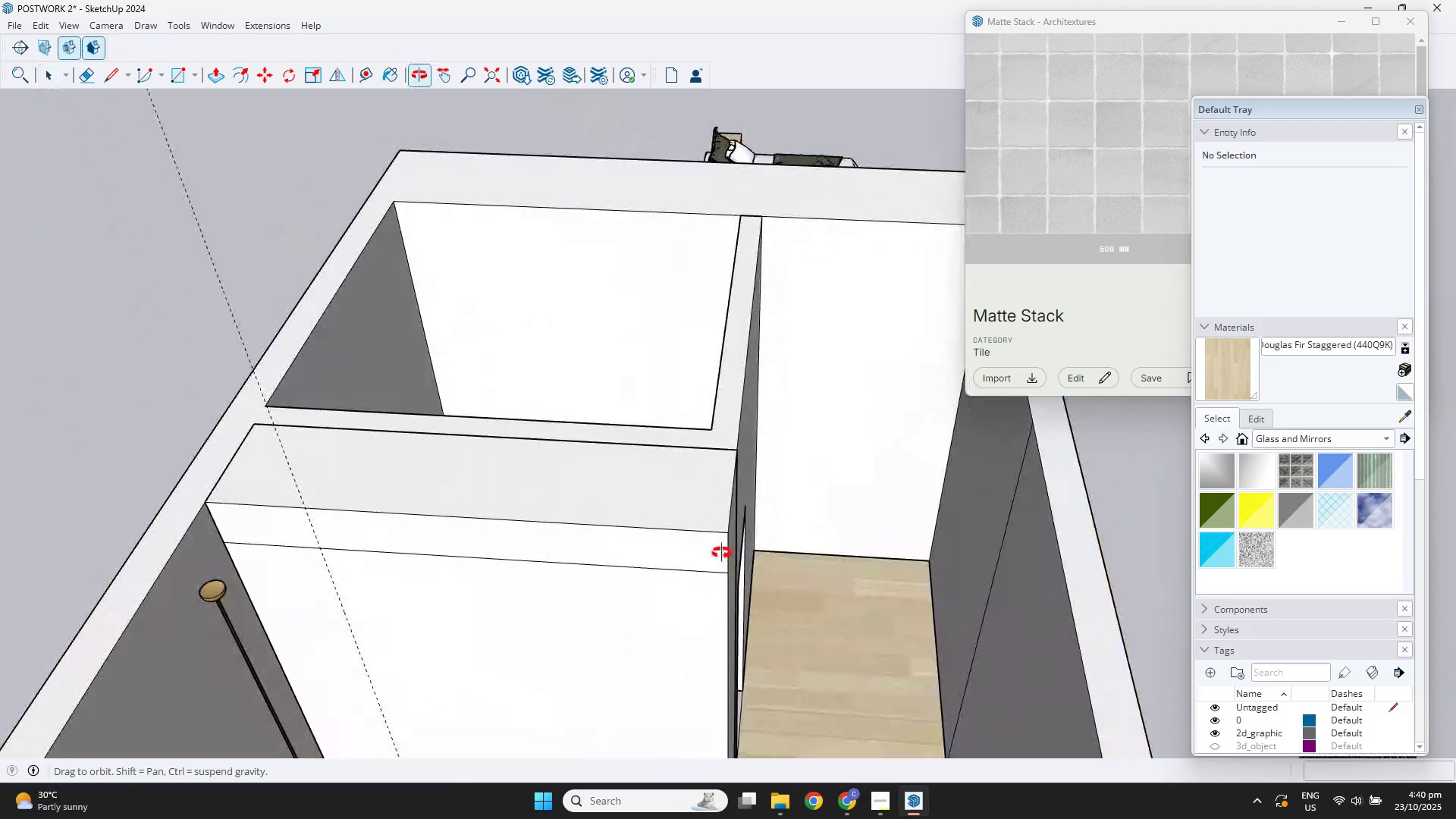 
scroll: coordinate [861, 584], scroll_direction: down, amount: 4.0
 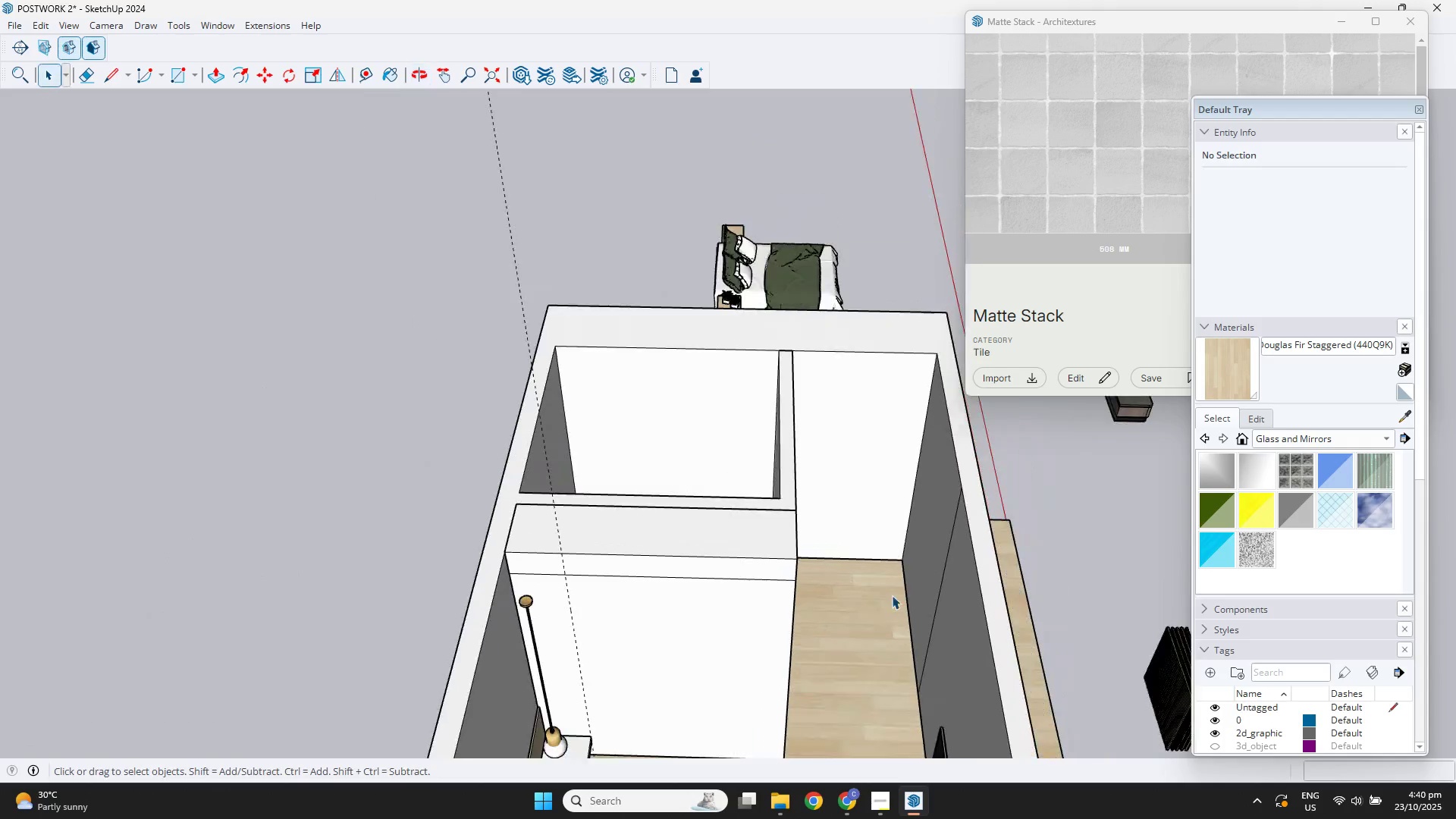 
key(Shift+ShiftLeft)
 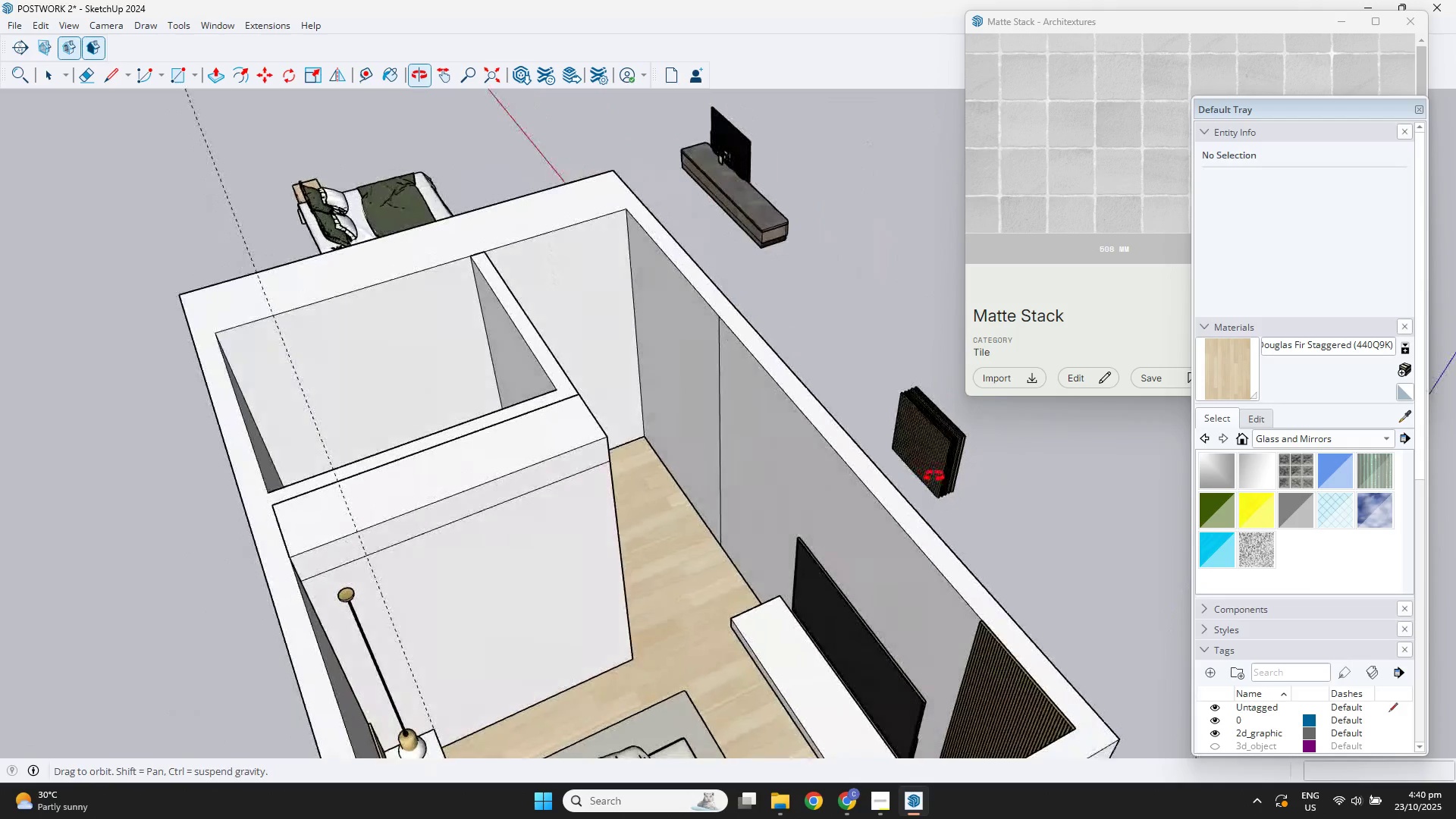 
scroll: coordinate [689, 408], scroll_direction: up, amount: 3.0
 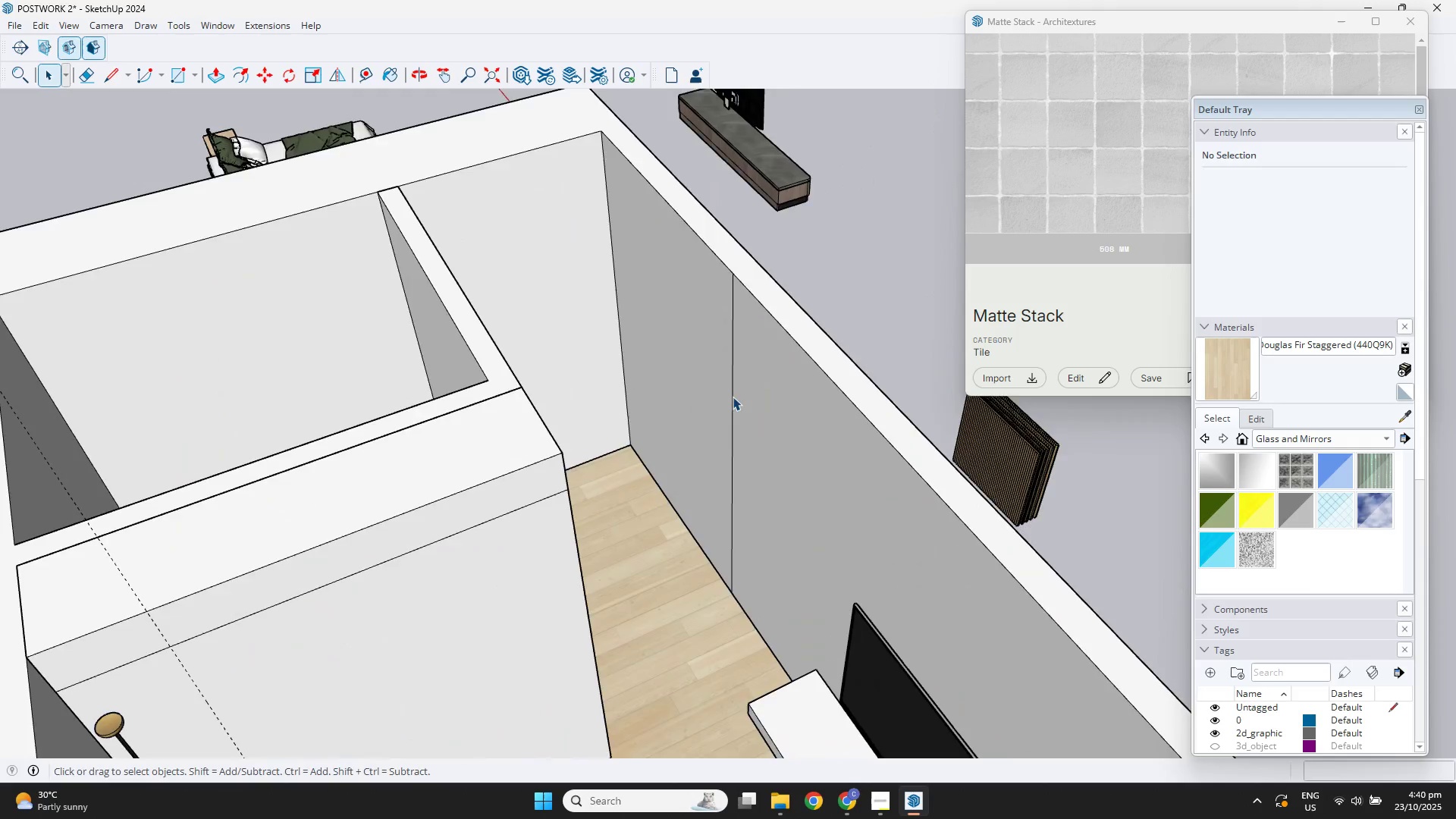 
double_click([733, 397])
 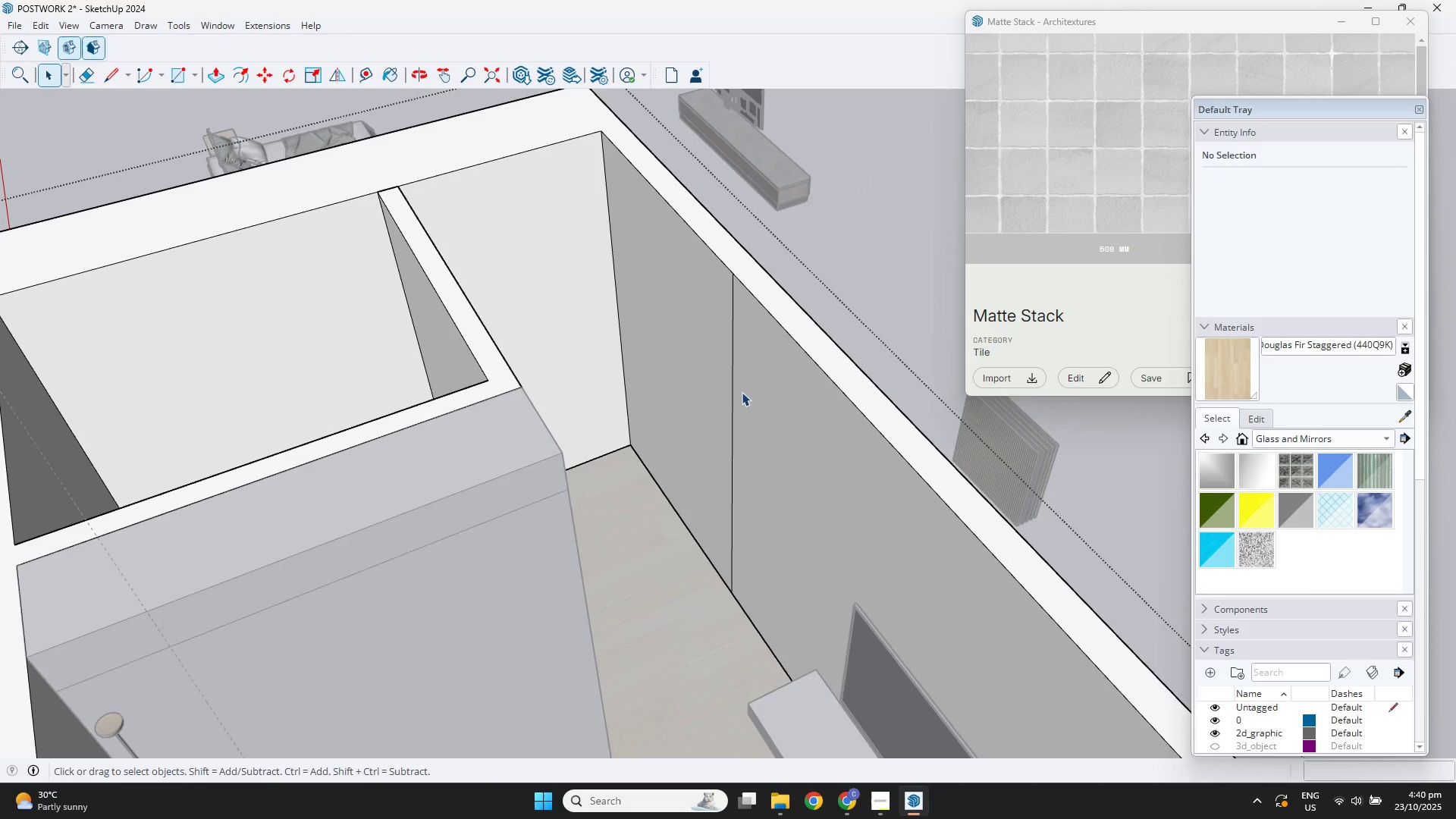 
key(E)
 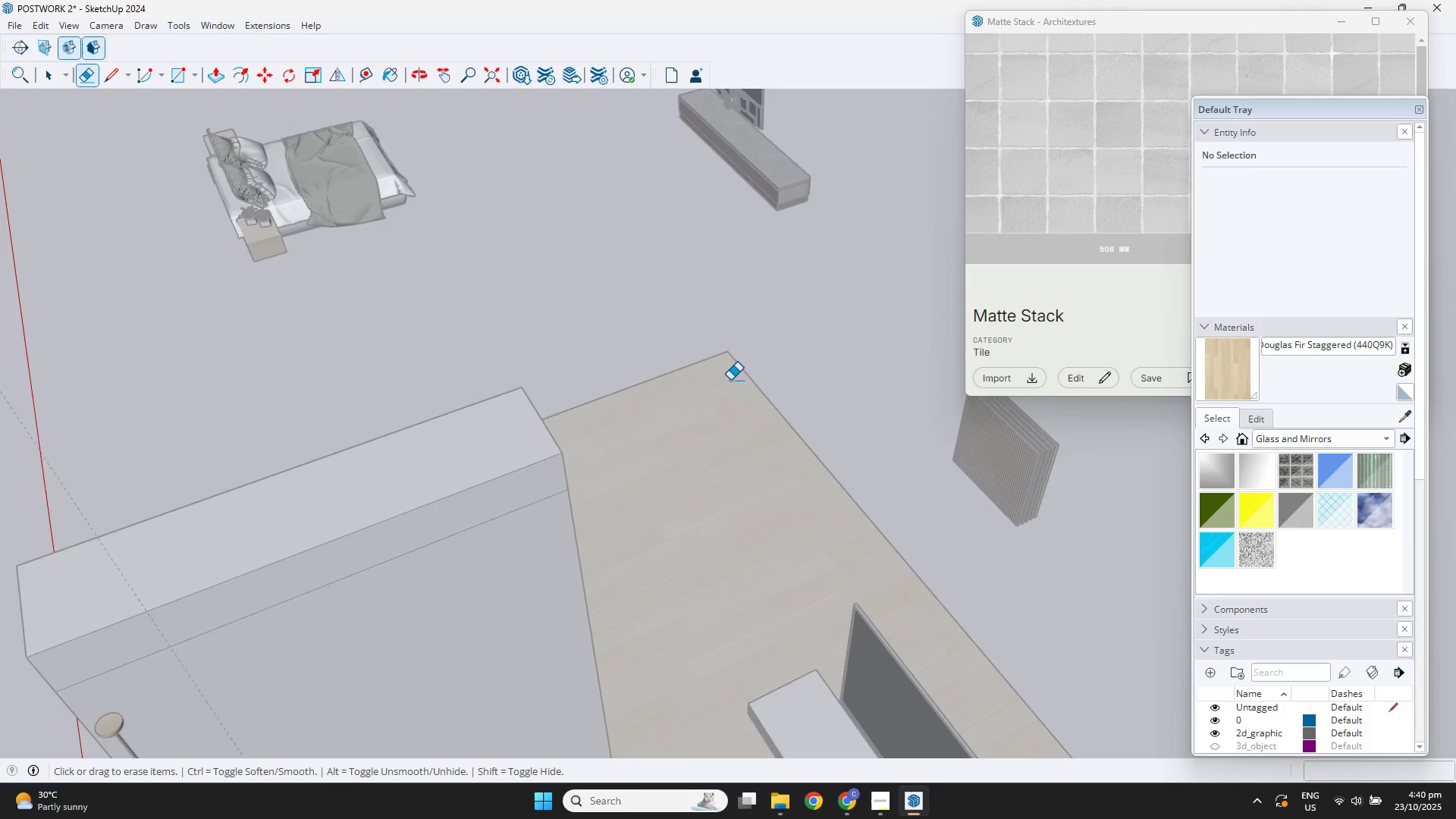 
scroll: coordinate [730, 380], scroll_direction: down, amount: 2.0
 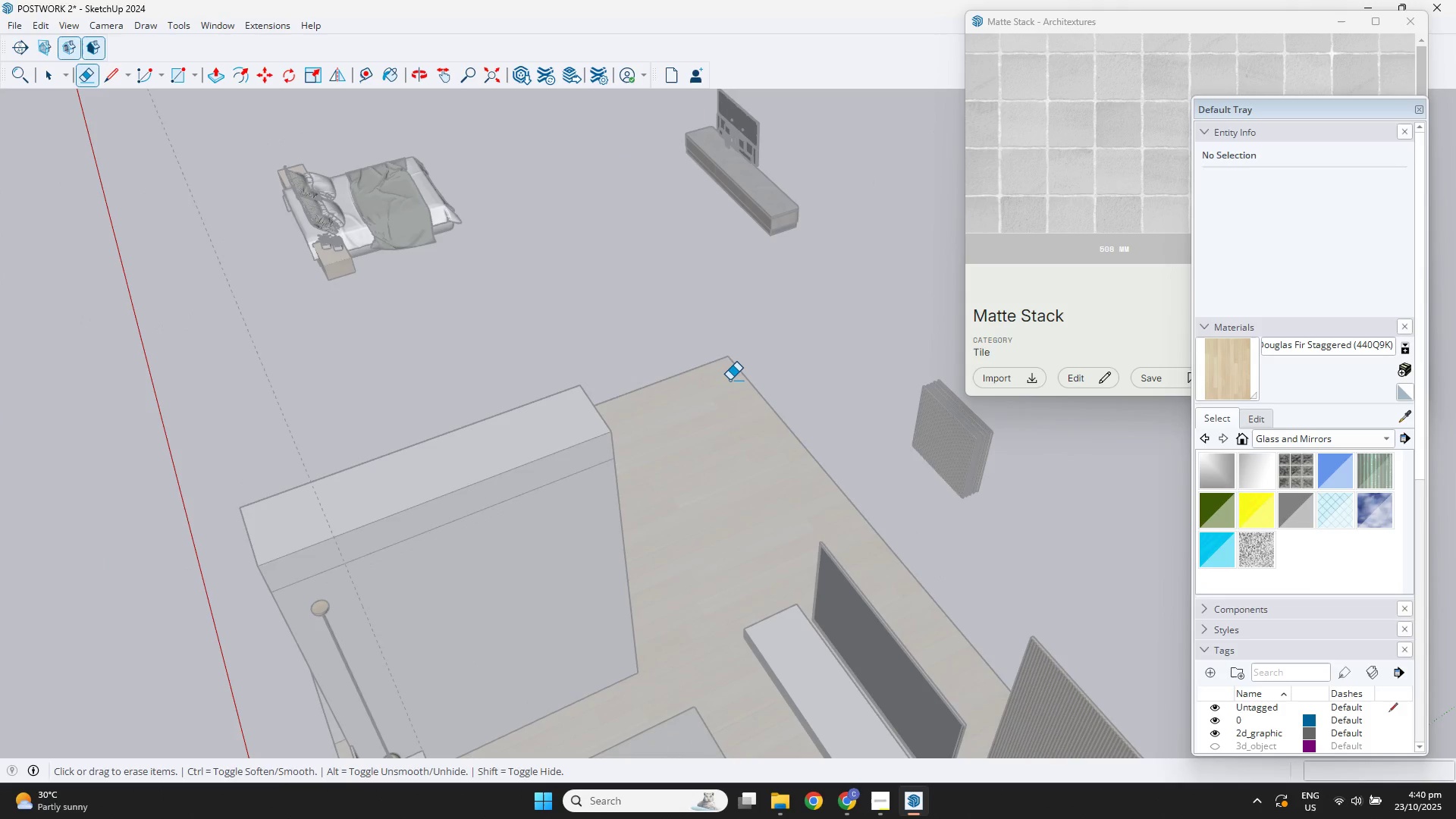 
key(Control+ControlLeft)
 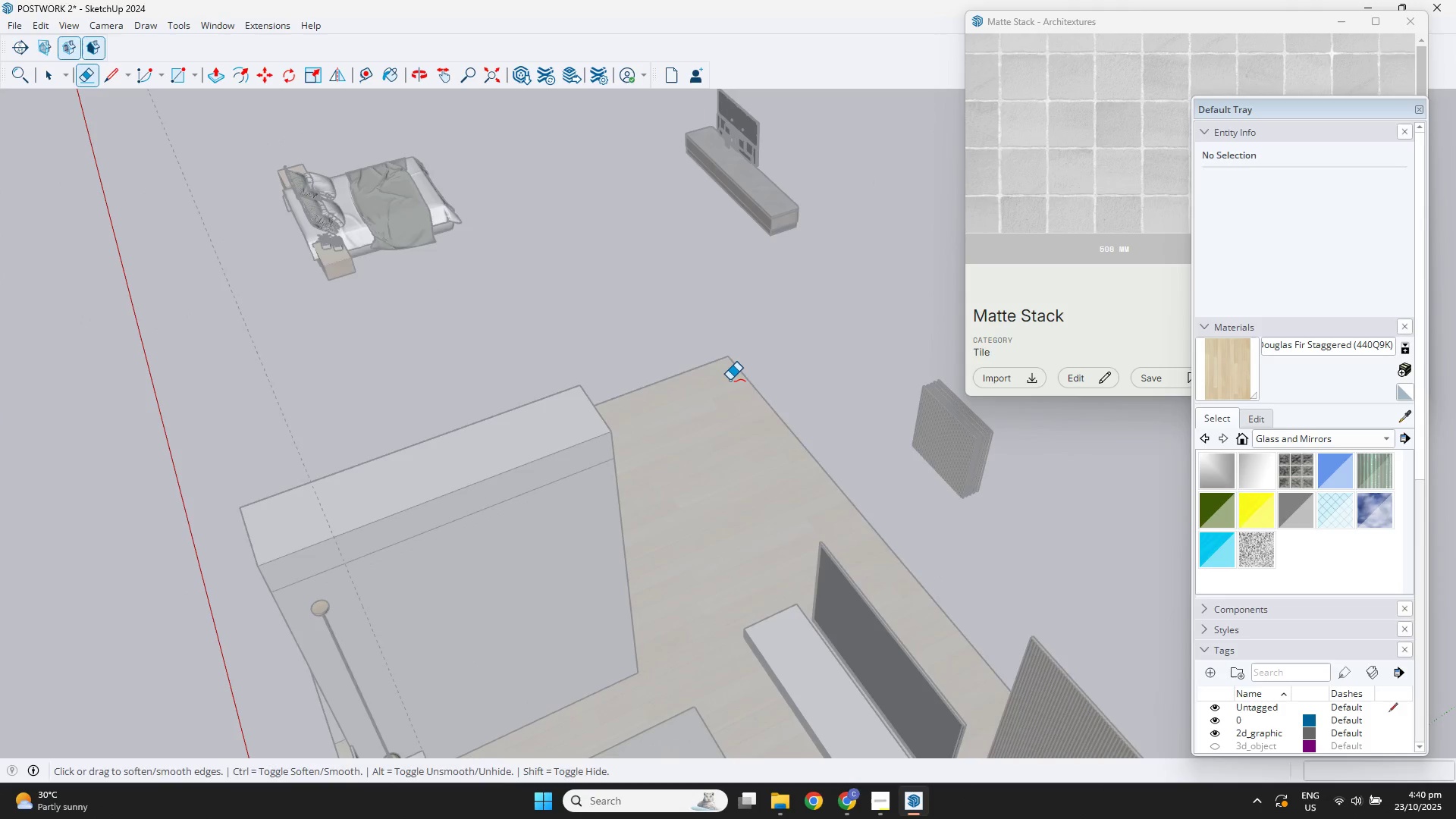 
key(Control+Z)
 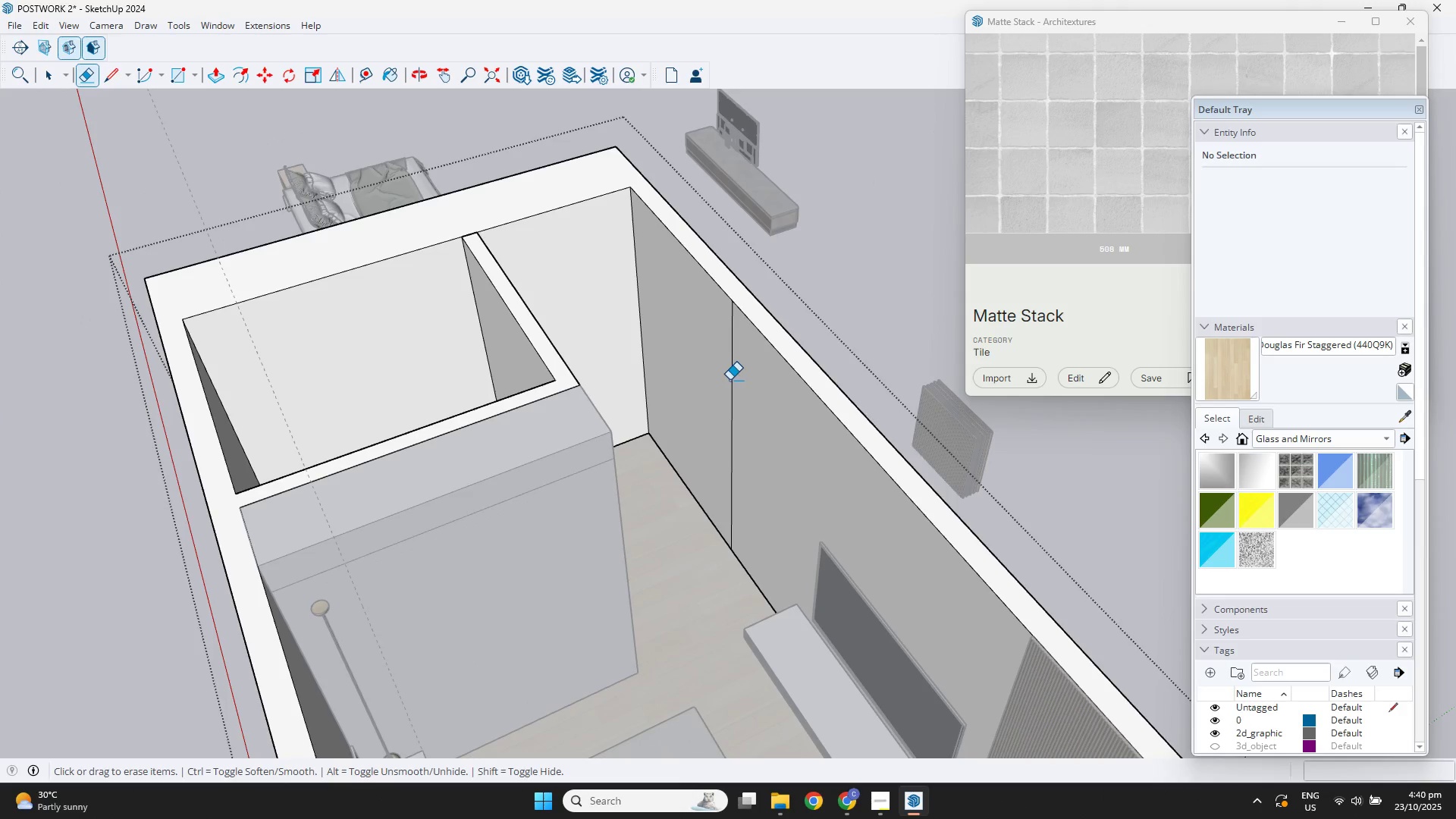 
key(Space)
 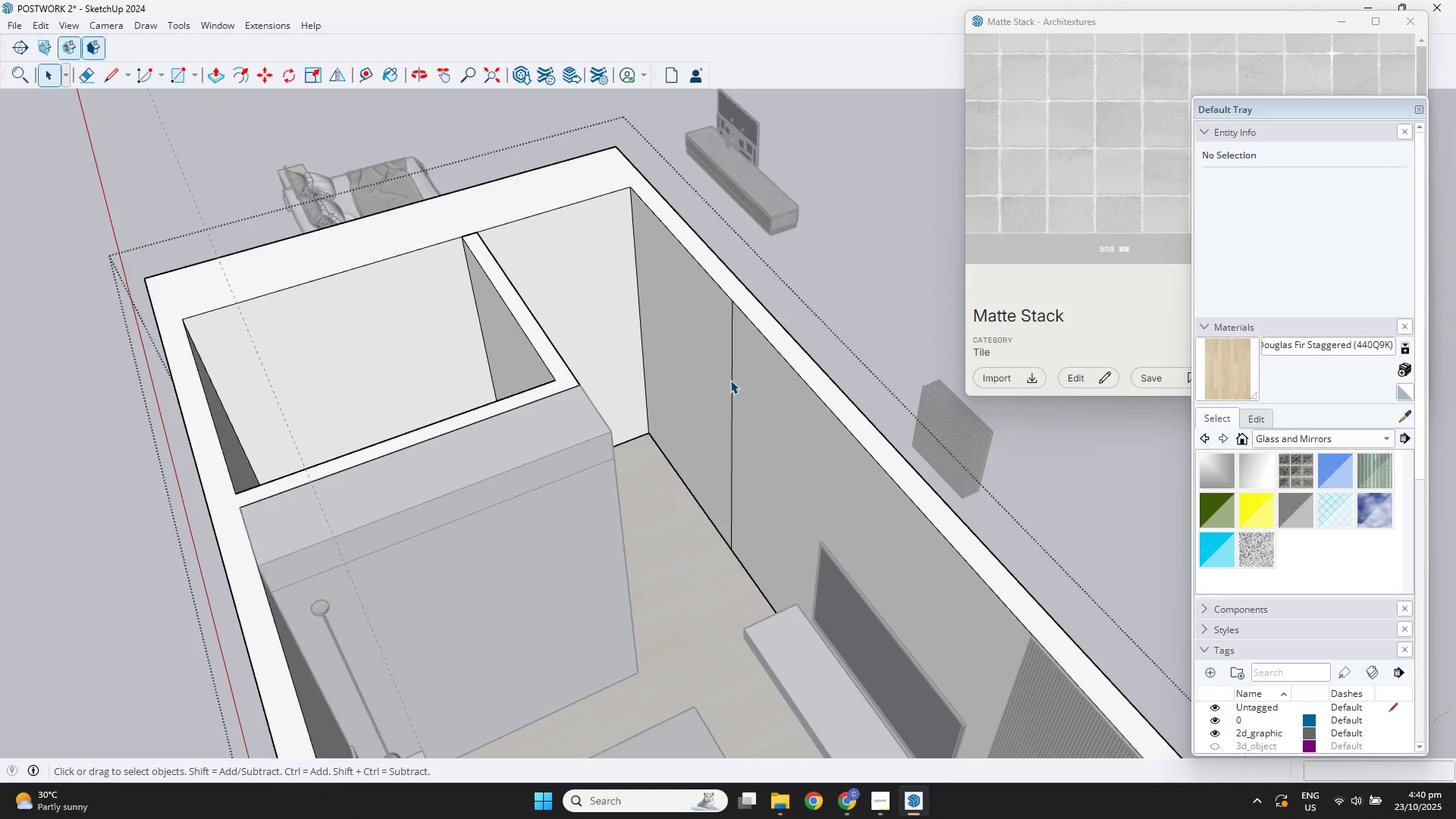 
double_click([730, 380])
 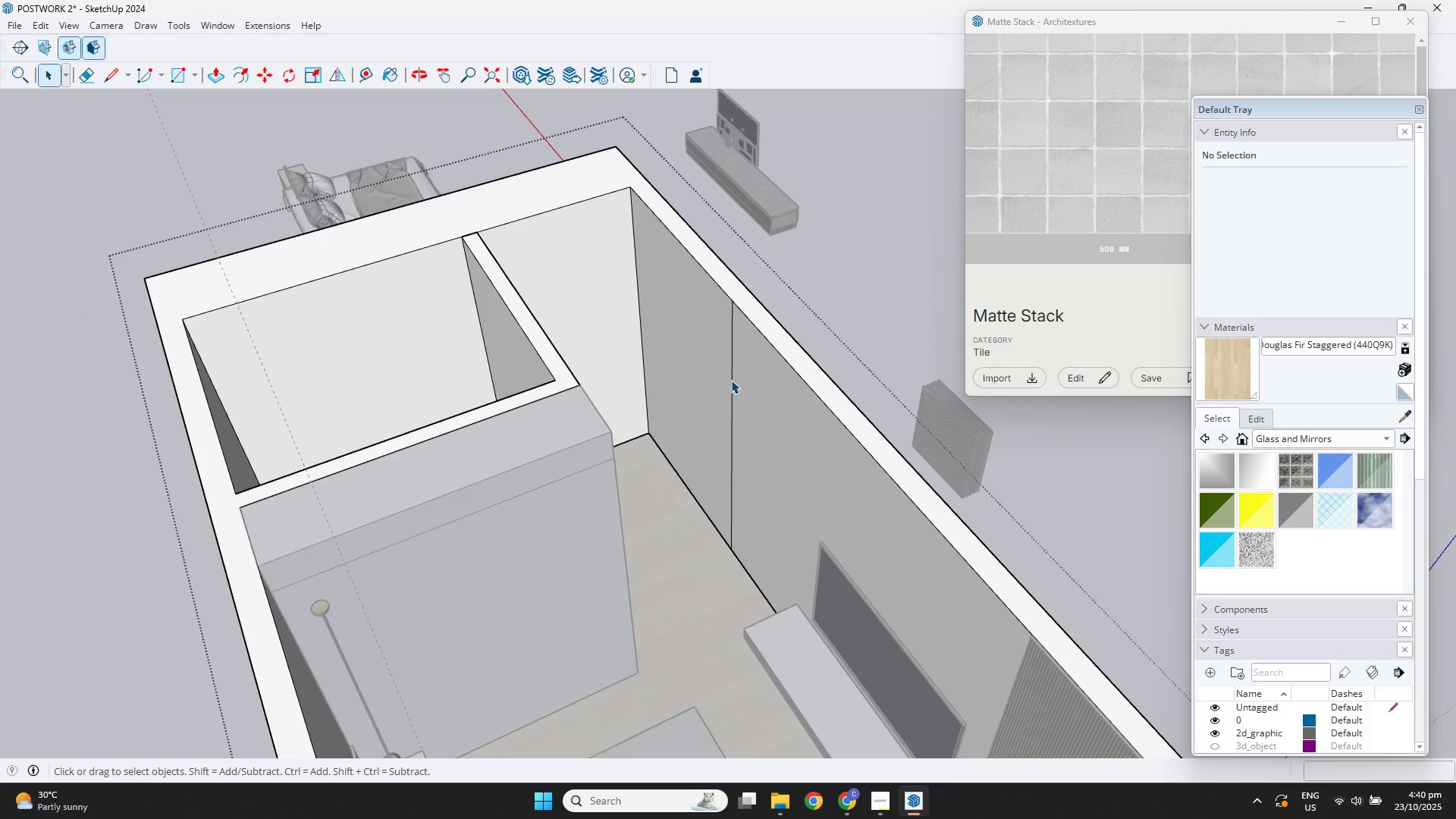 
triple_click([731, 380])
 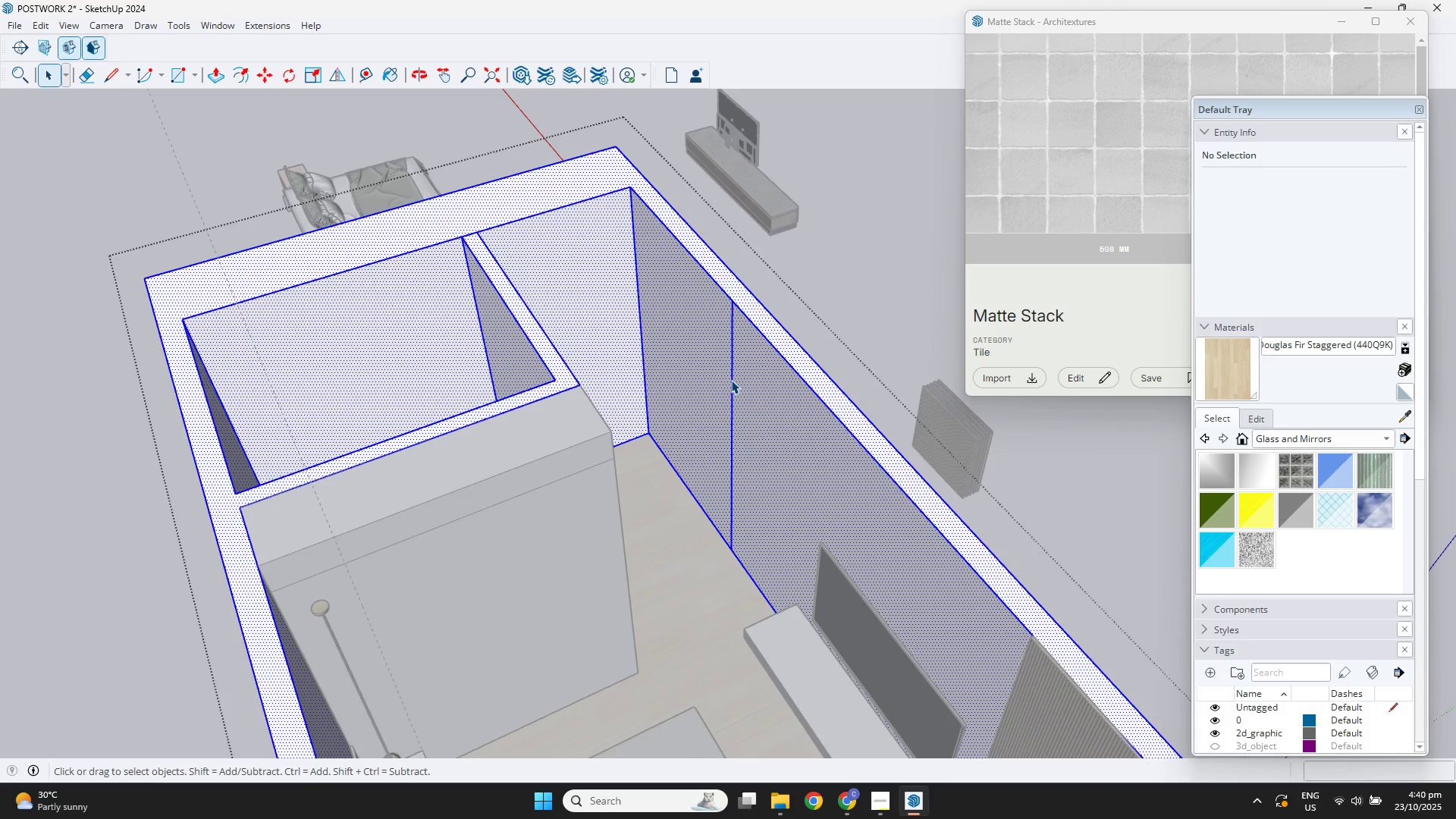 
triple_click([731, 380])
 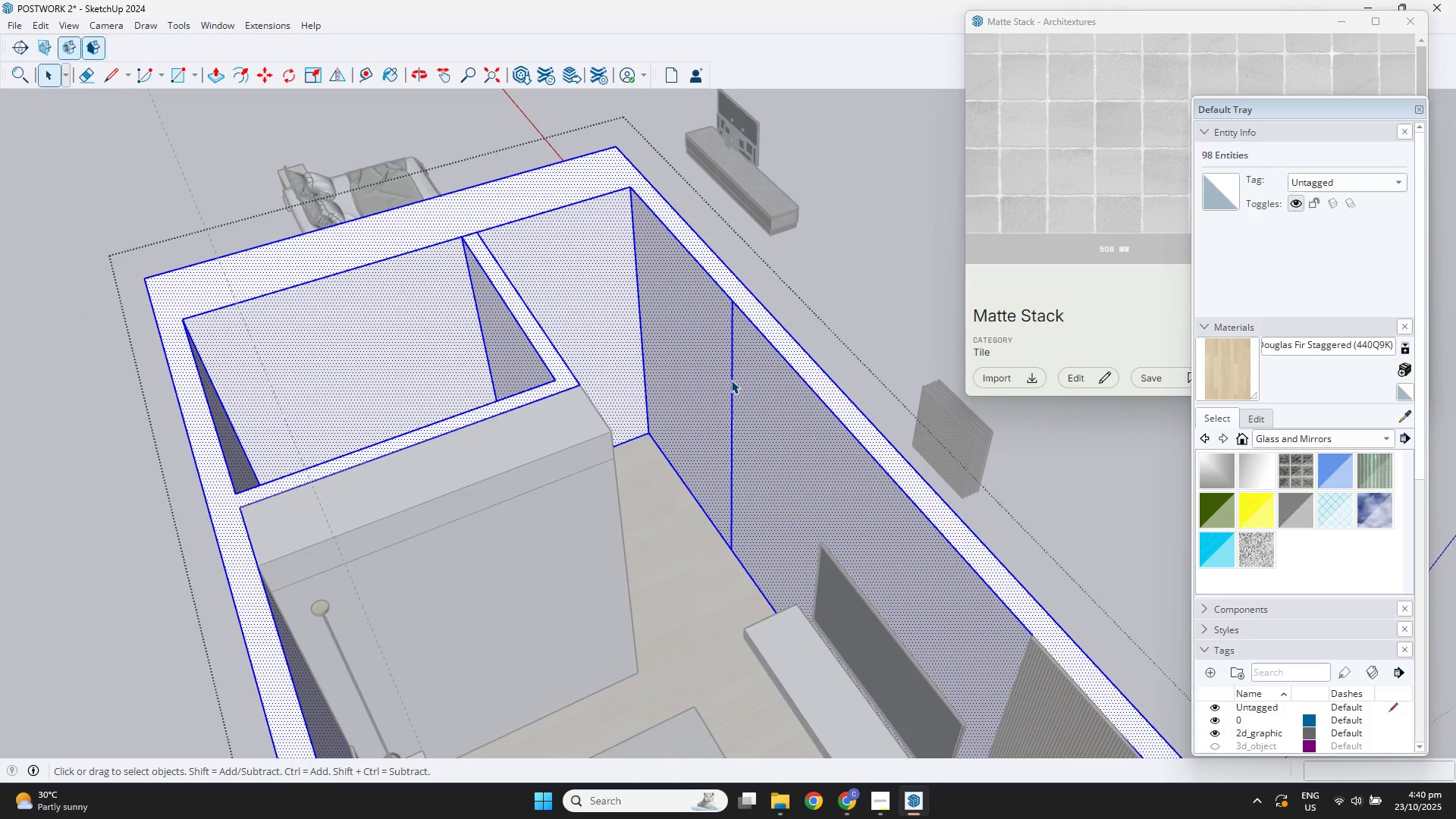 
triple_click([731, 380])
 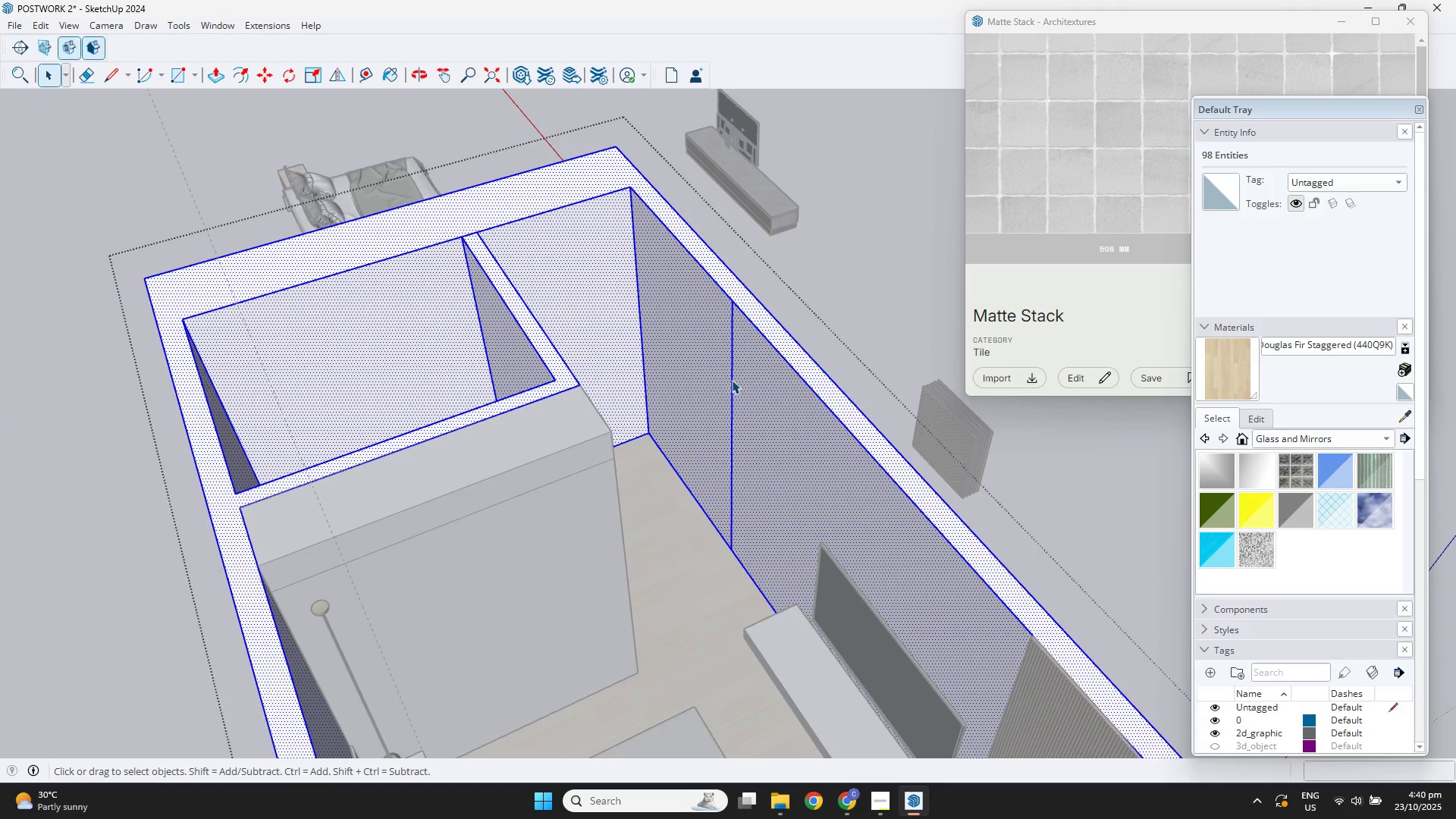 
key(E)
 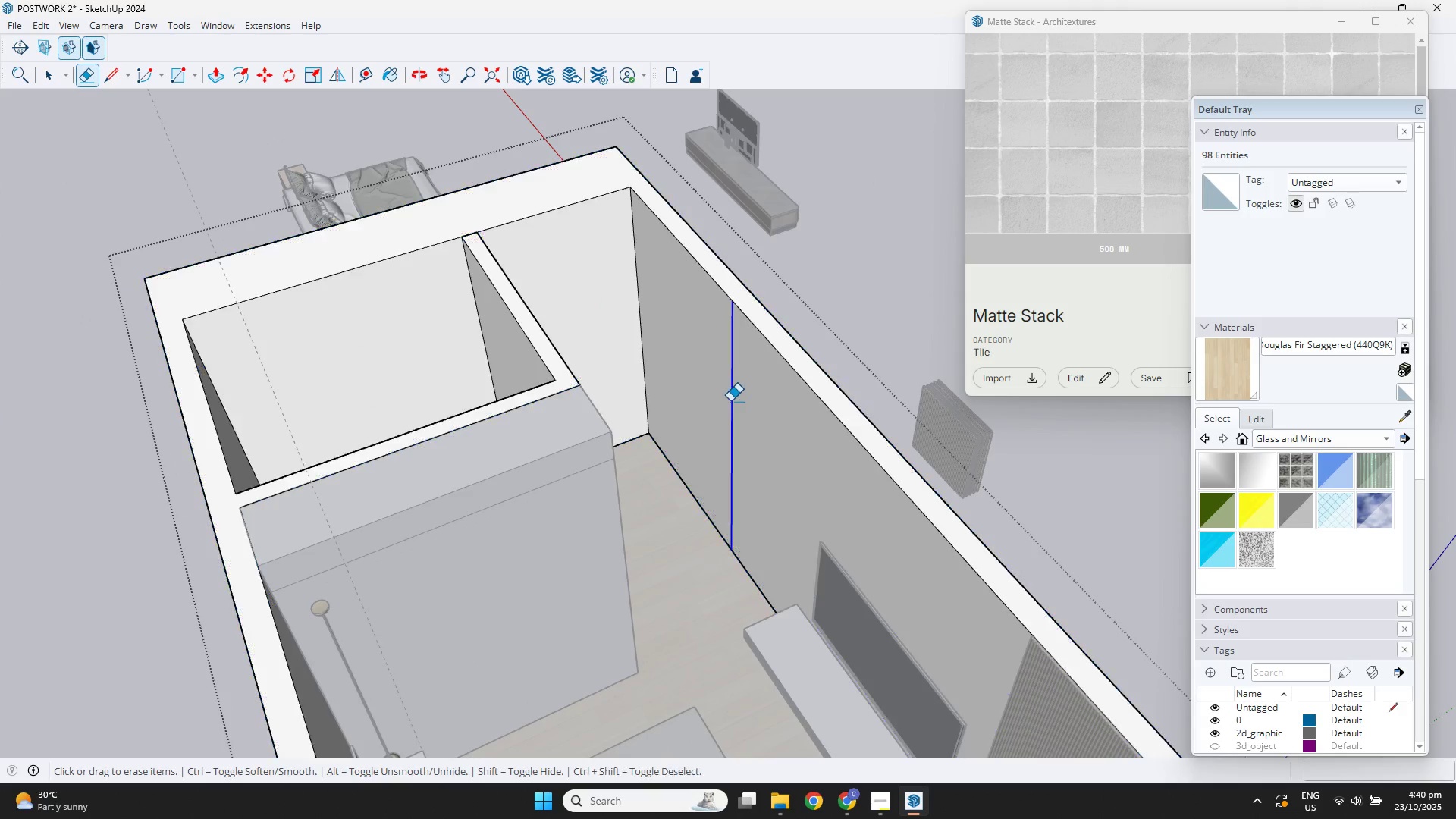 
scroll: coordinate [752, 416], scroll_direction: down, amount: 4.0
 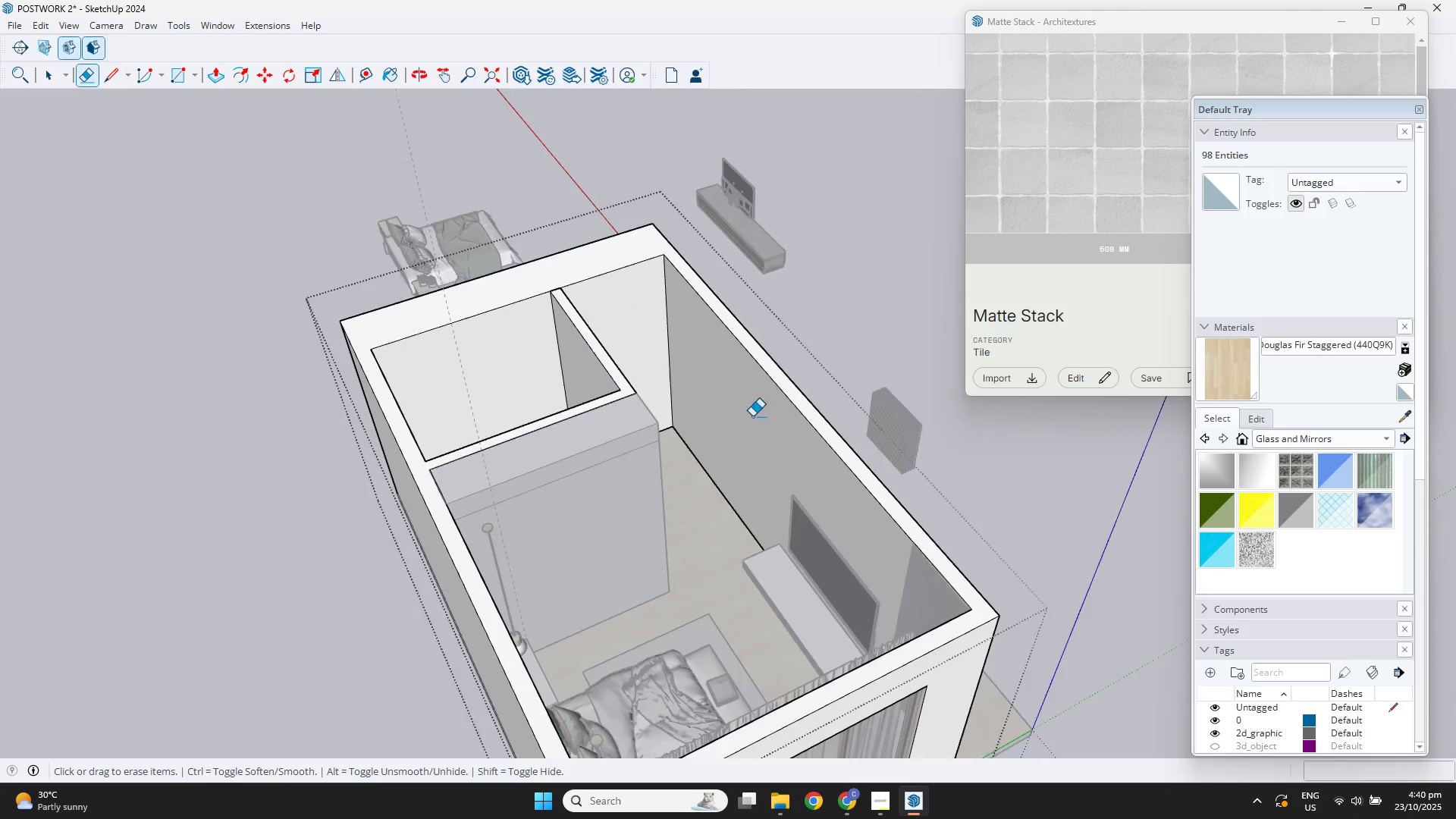 
key(Space)
 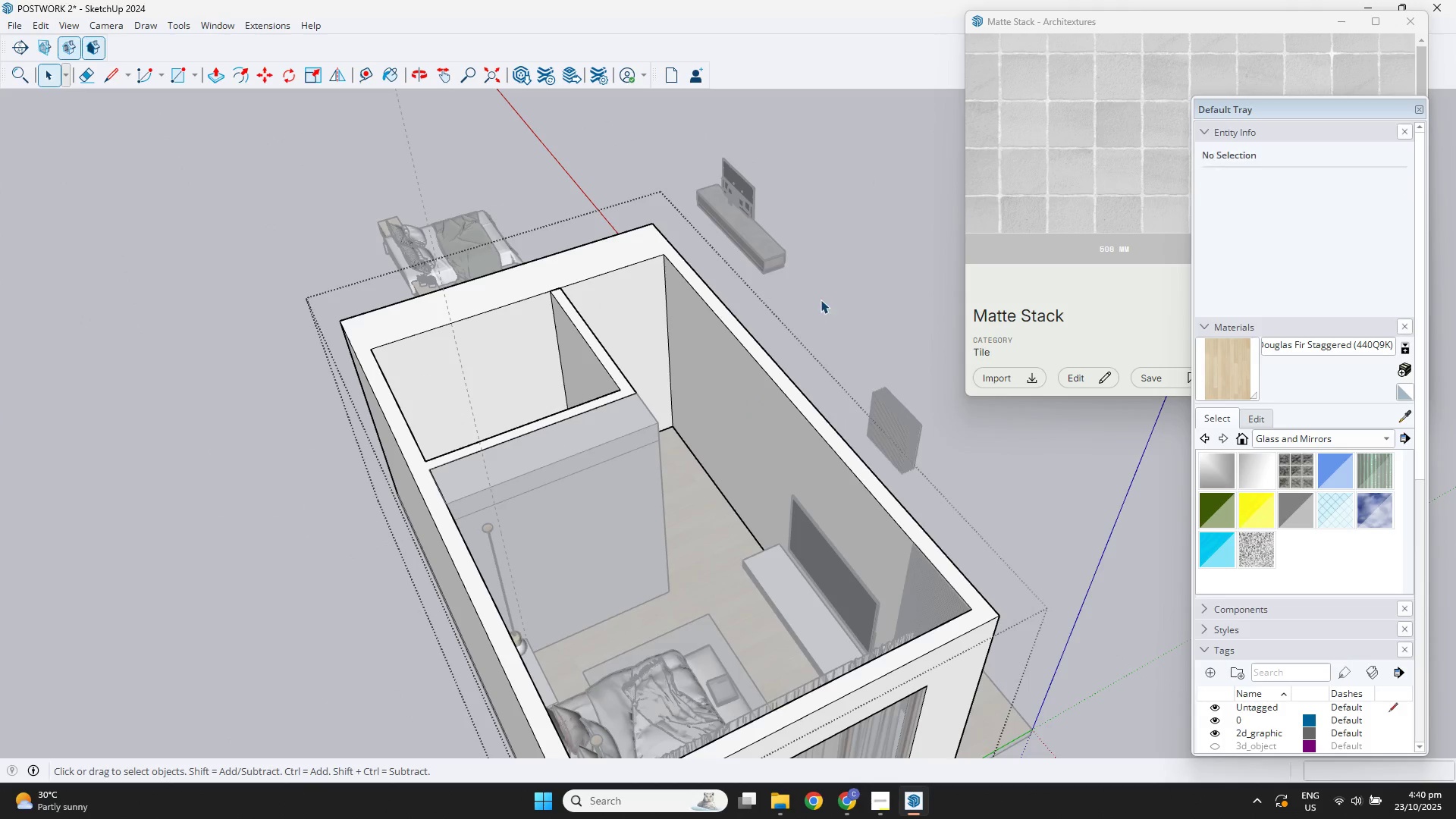 
left_click([821, 300])
 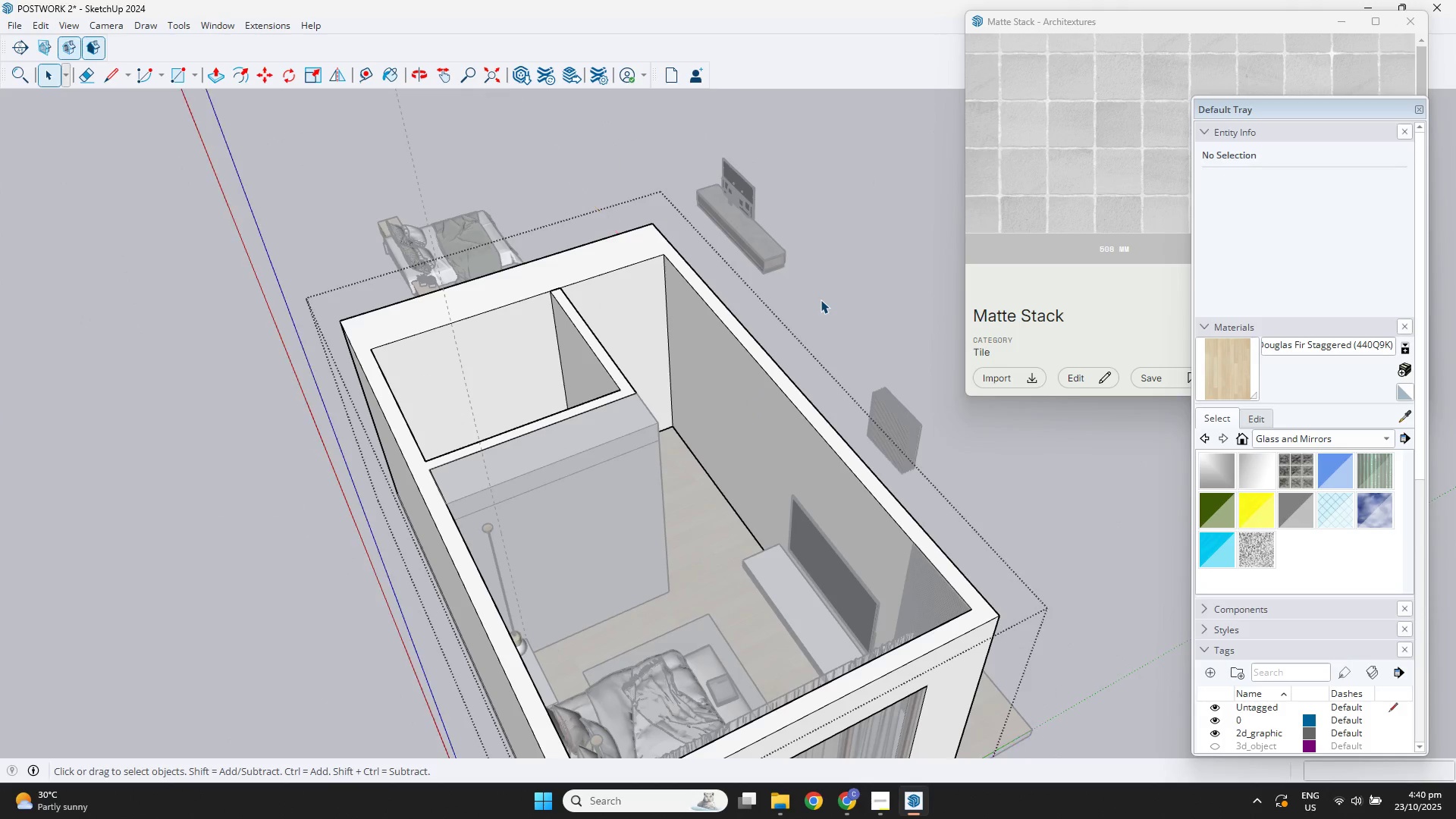 
scroll: coordinate [815, 340], scroll_direction: down, amount: 3.0
 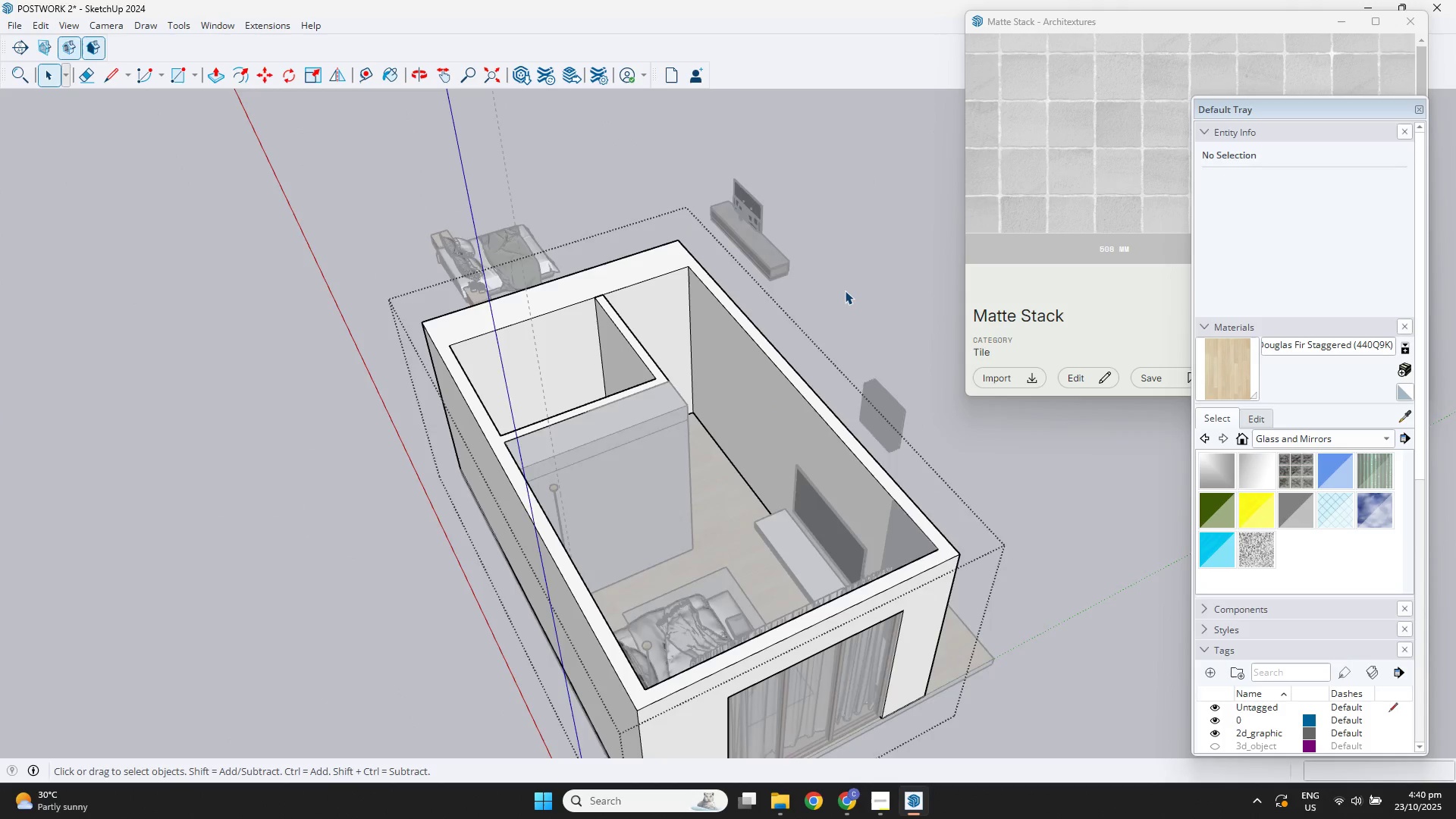 
double_click([845, 290])
 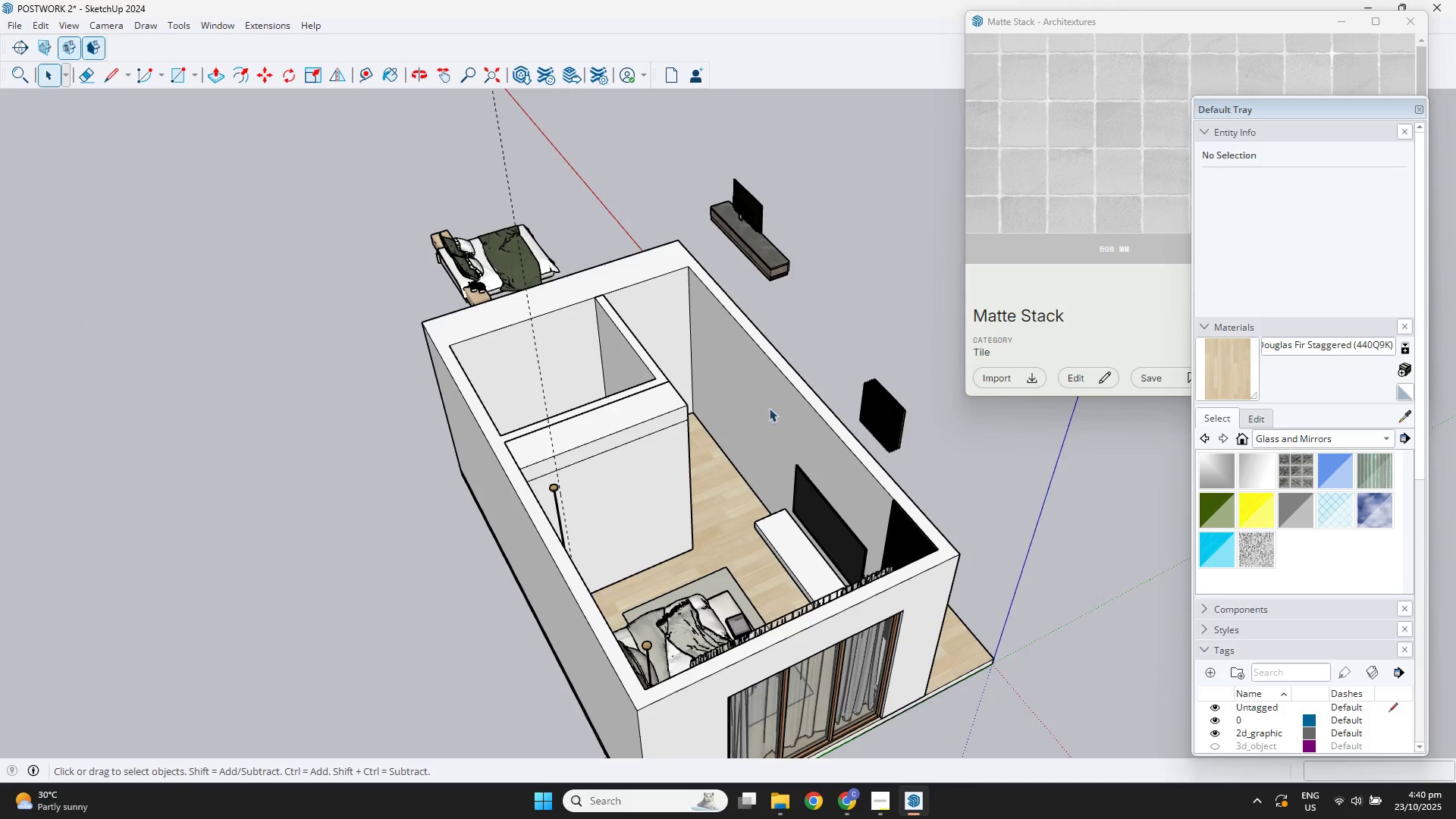 
scroll: coordinate [761, 488], scroll_direction: up, amount: 3.0
 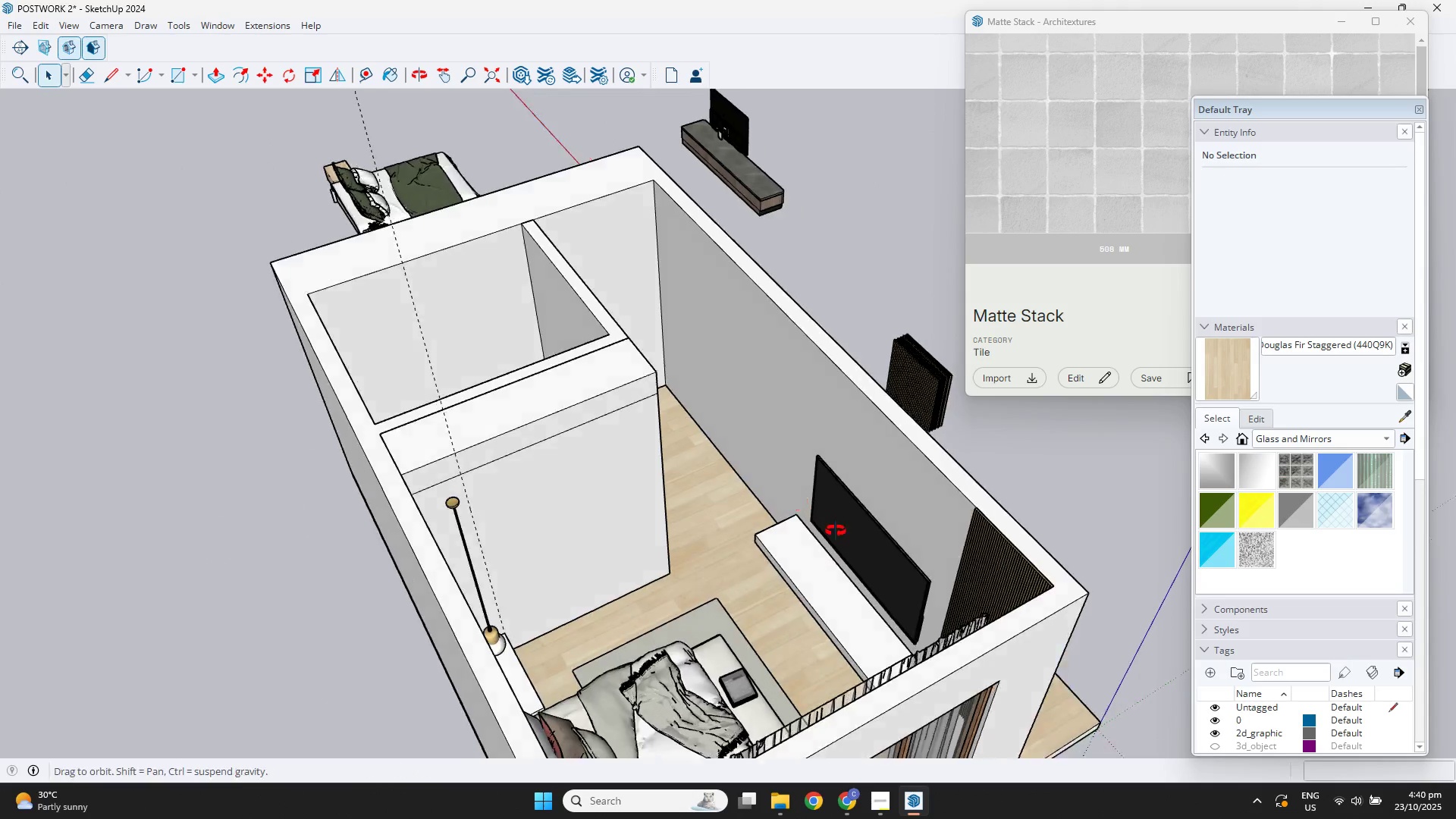 
key(Shift+ShiftLeft)
 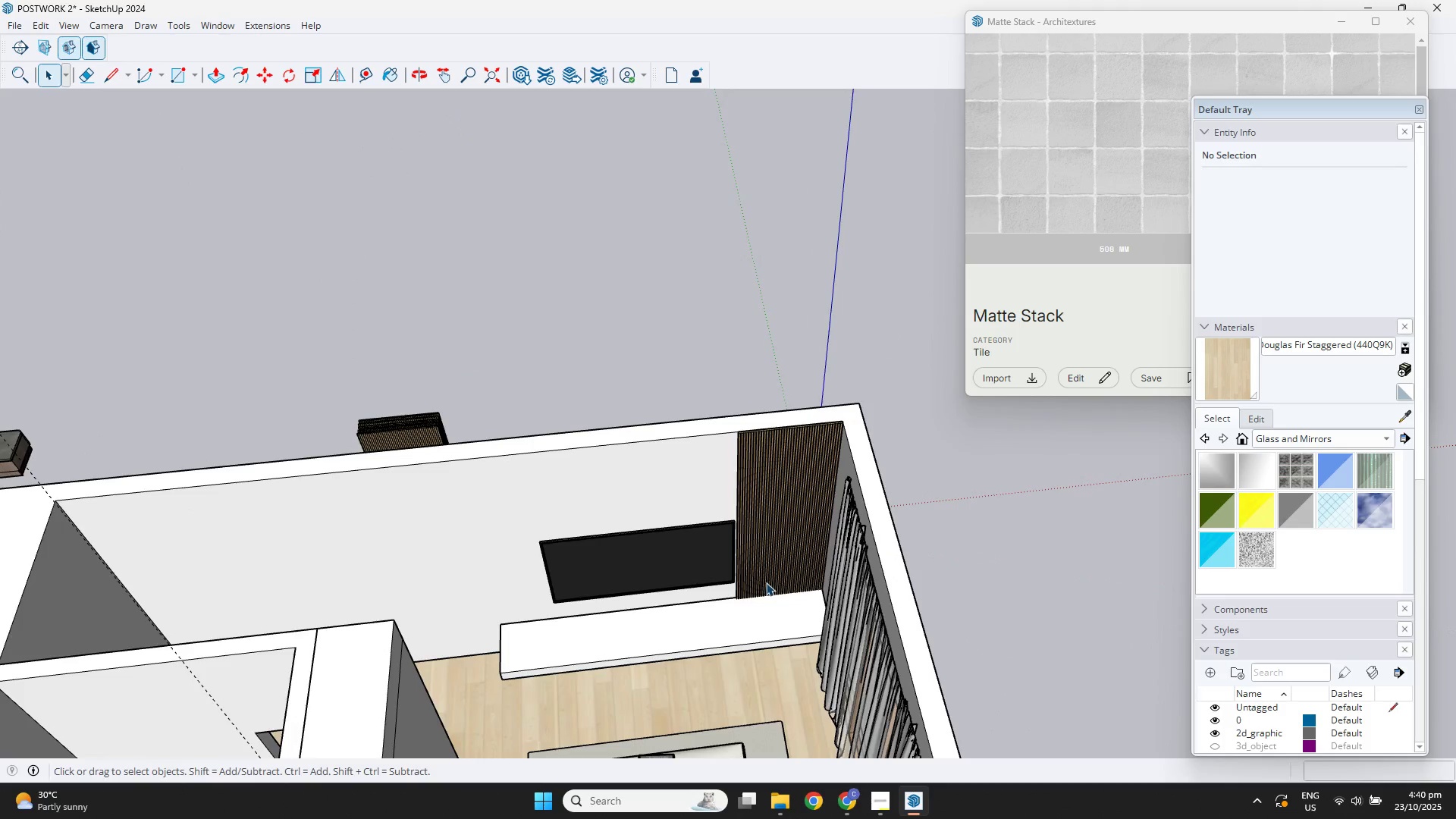 
scroll: coordinate [739, 606], scroll_direction: down, amount: 3.0
 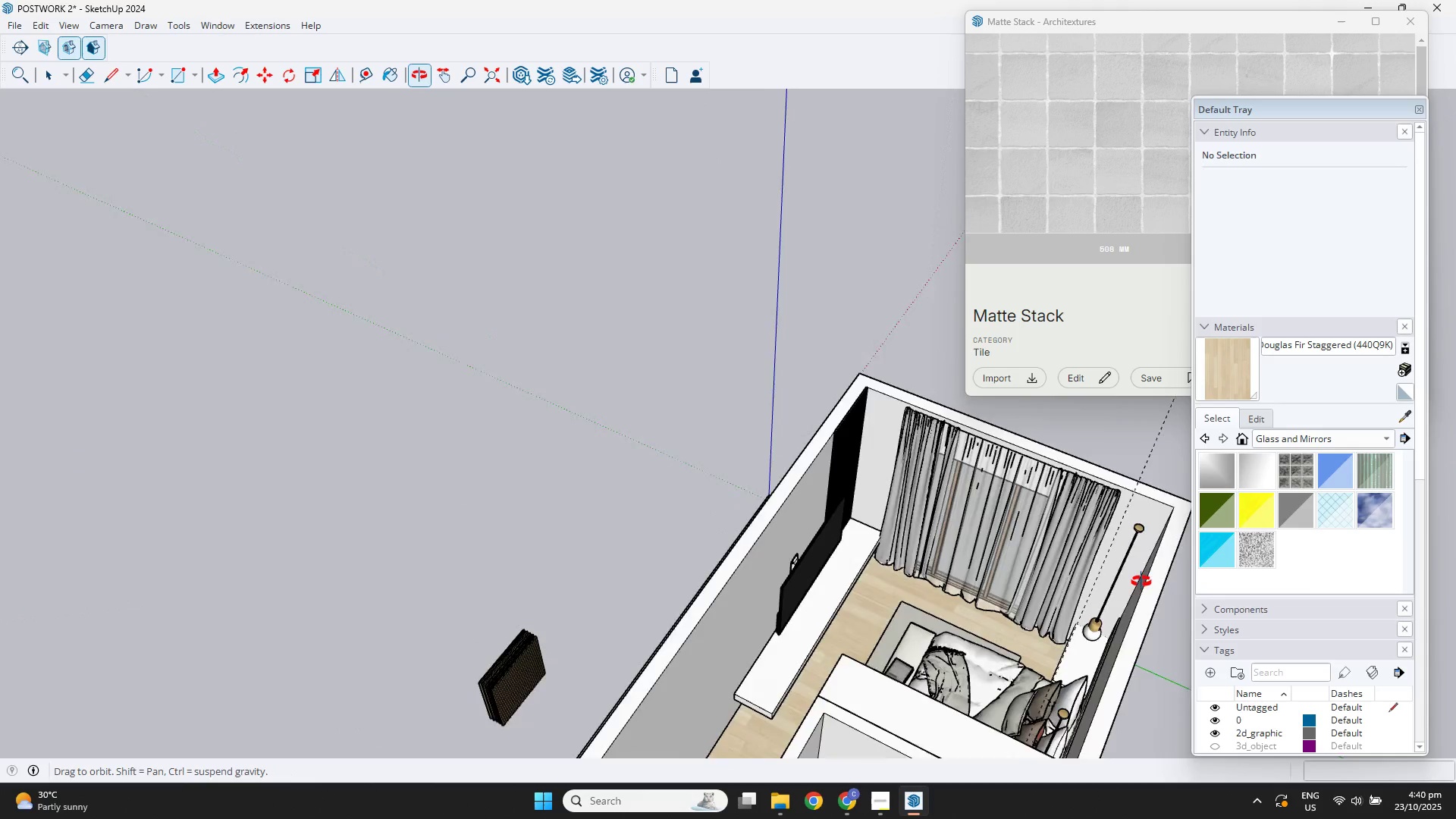 
key(Shift+ShiftLeft)
 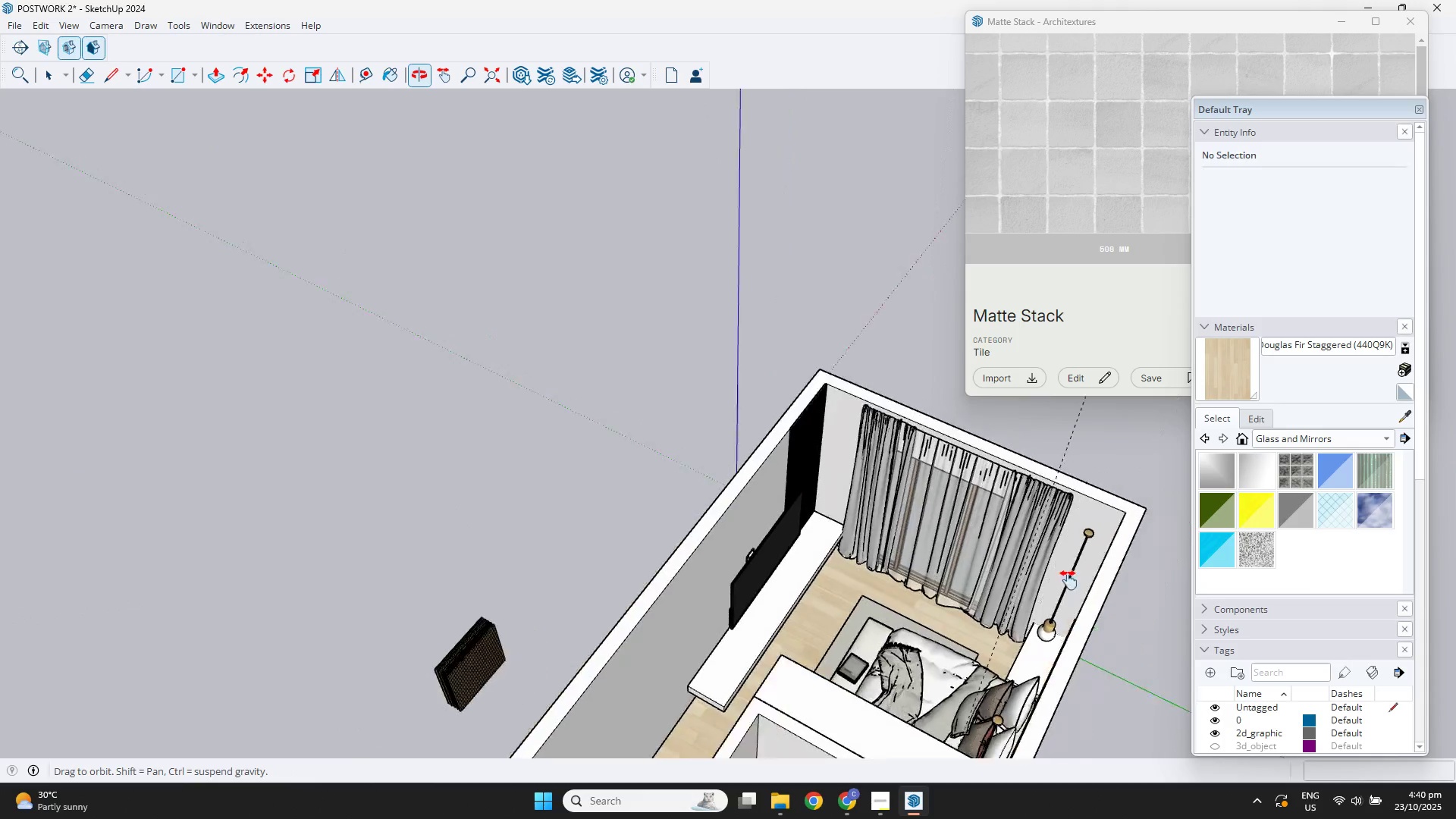 
scroll: coordinate [874, 538], scroll_direction: down, amount: 1.0
 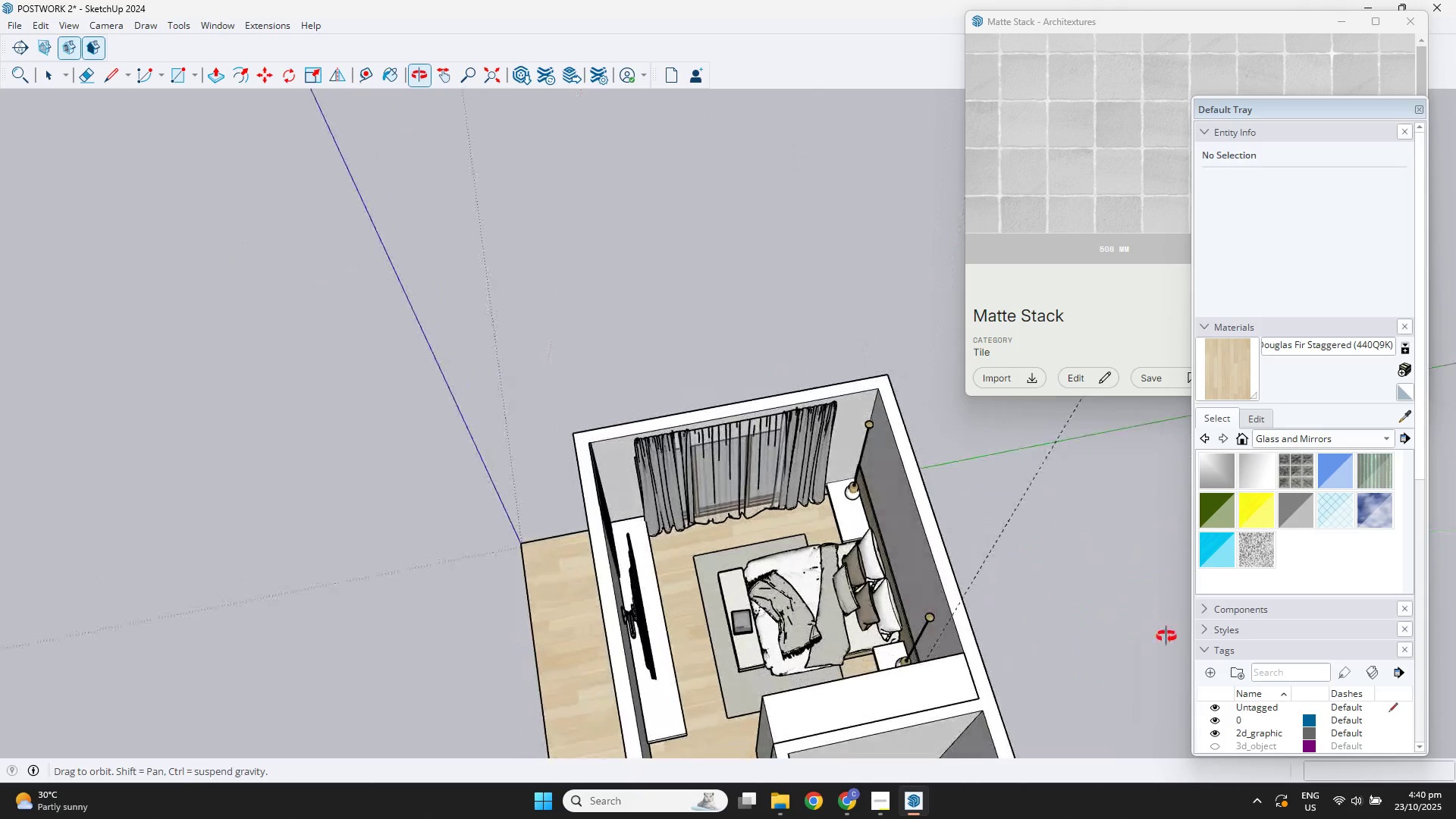 
scroll: coordinate [682, 636], scroll_direction: up, amount: 3.0
 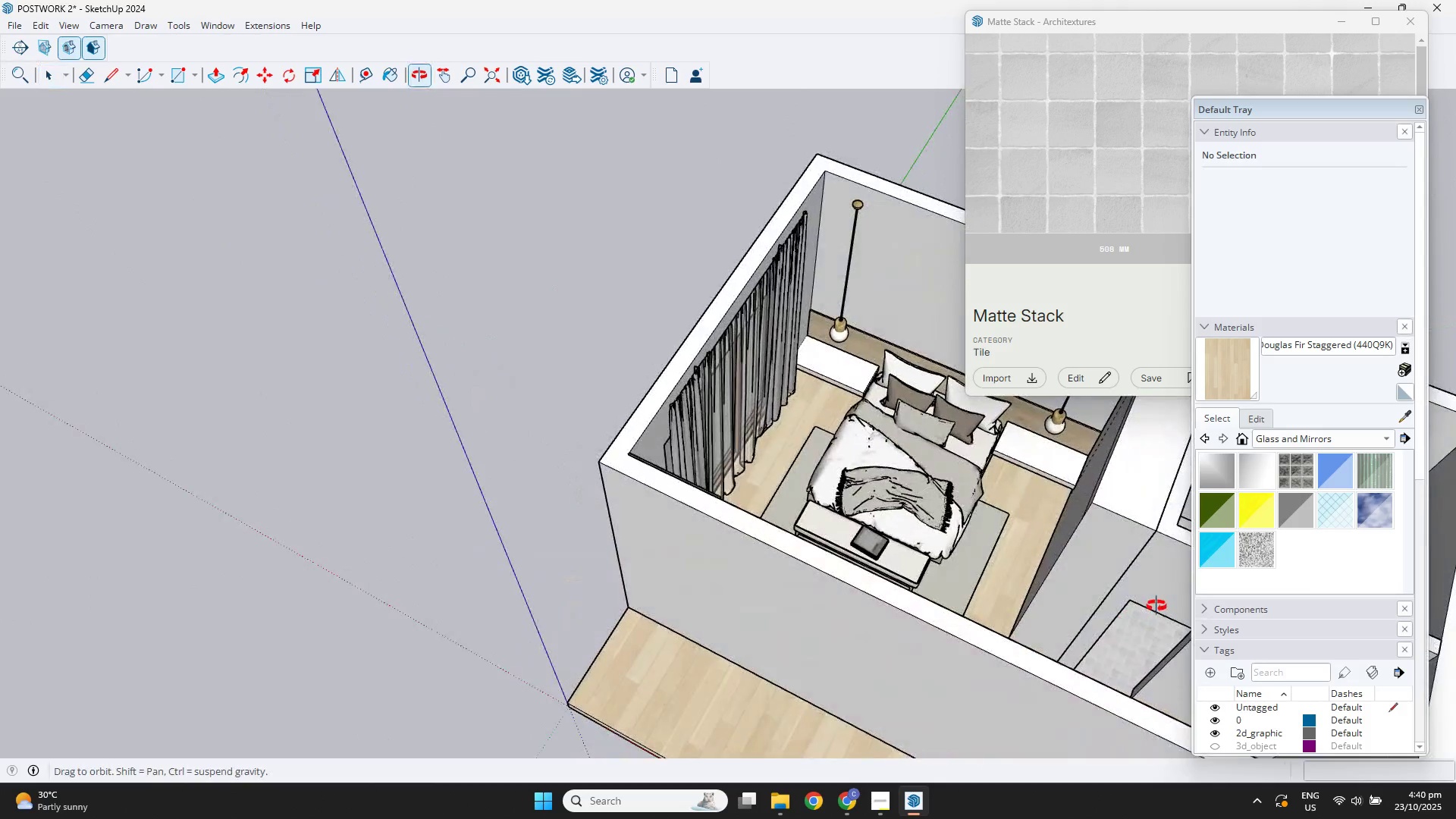 
hold_key(key=ShiftLeft, duration=0.48)
 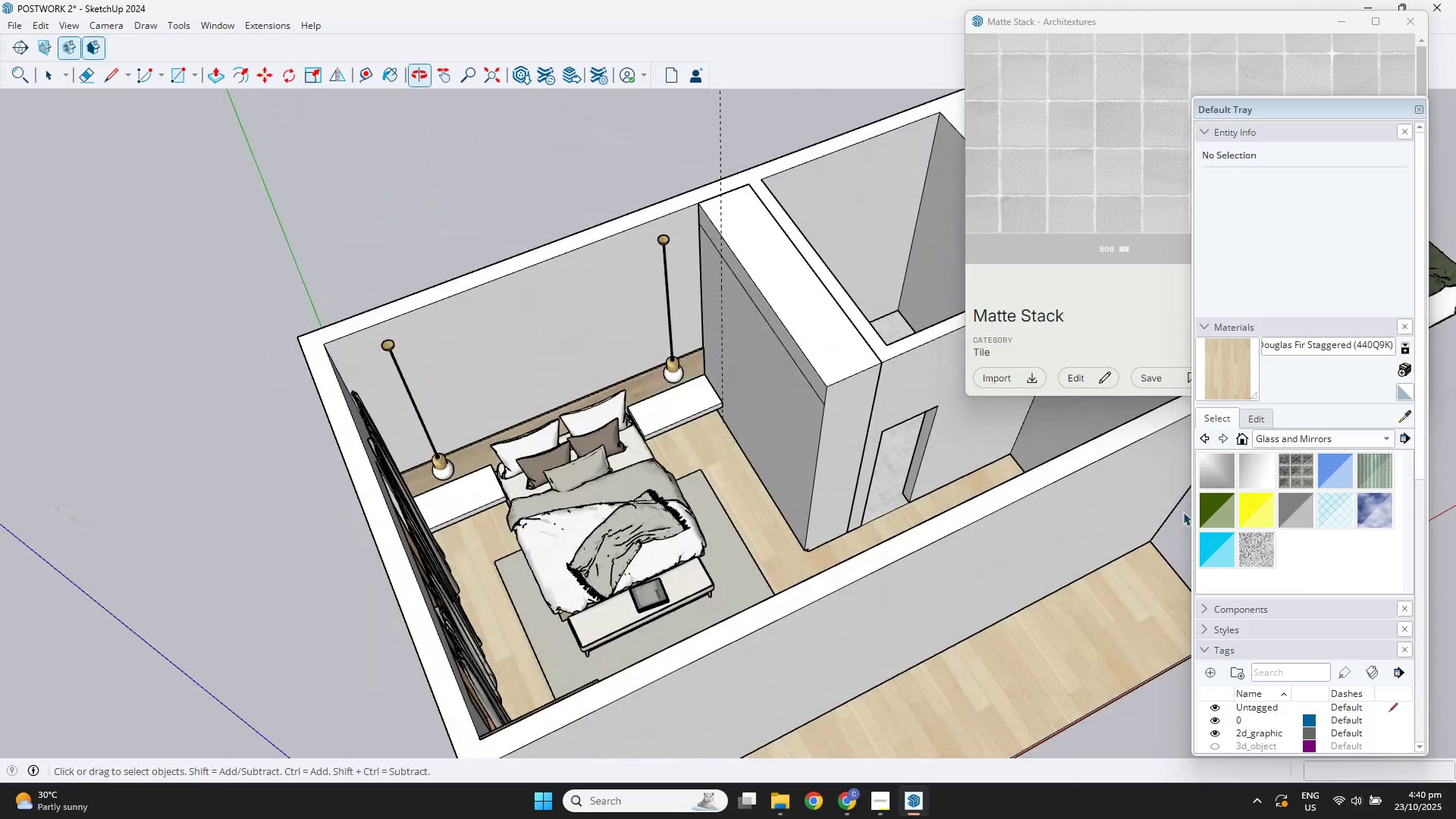 
scroll: coordinate [752, 342], scroll_direction: up, amount: 4.0
 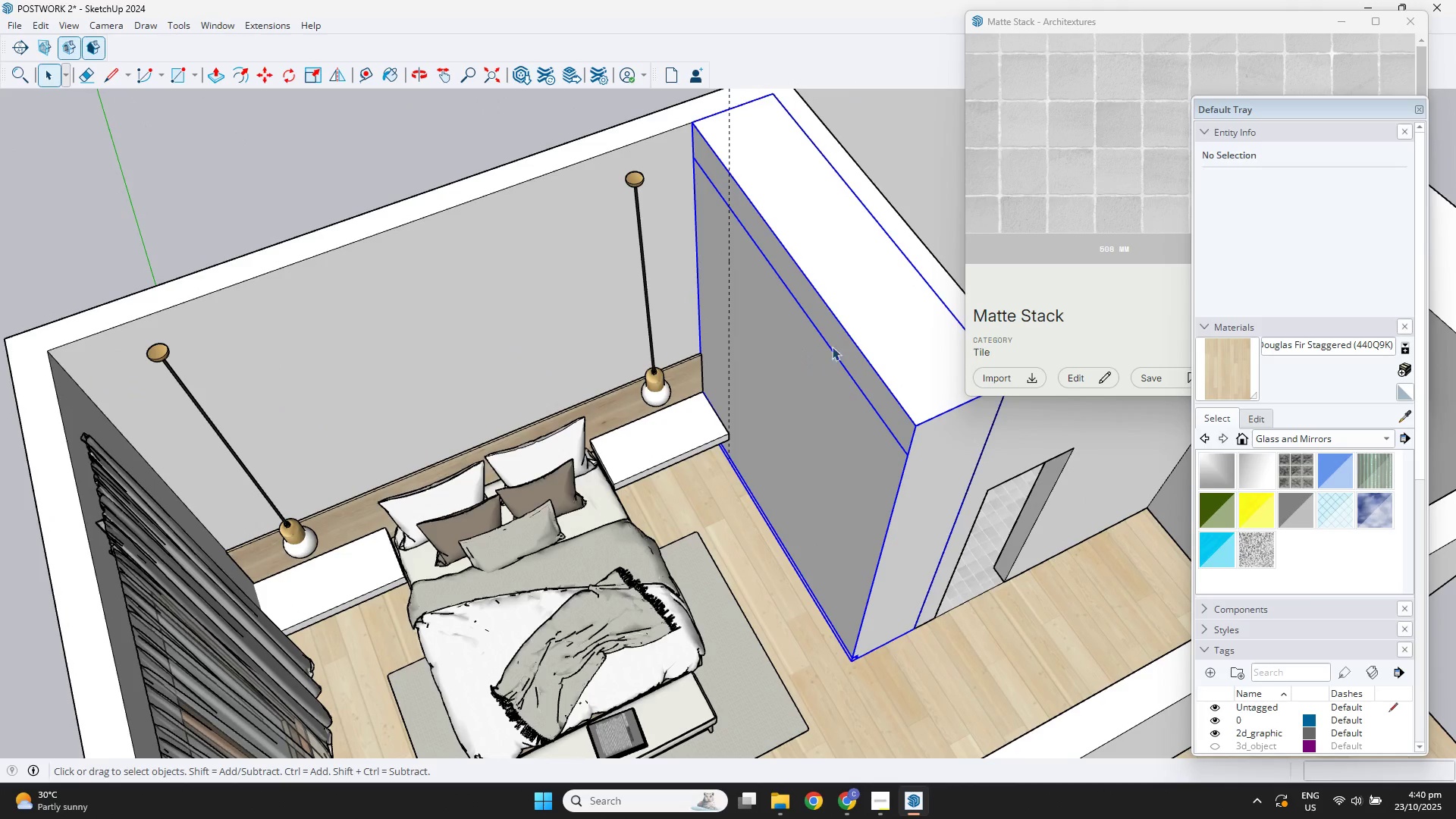 
double_click([837, 347])
 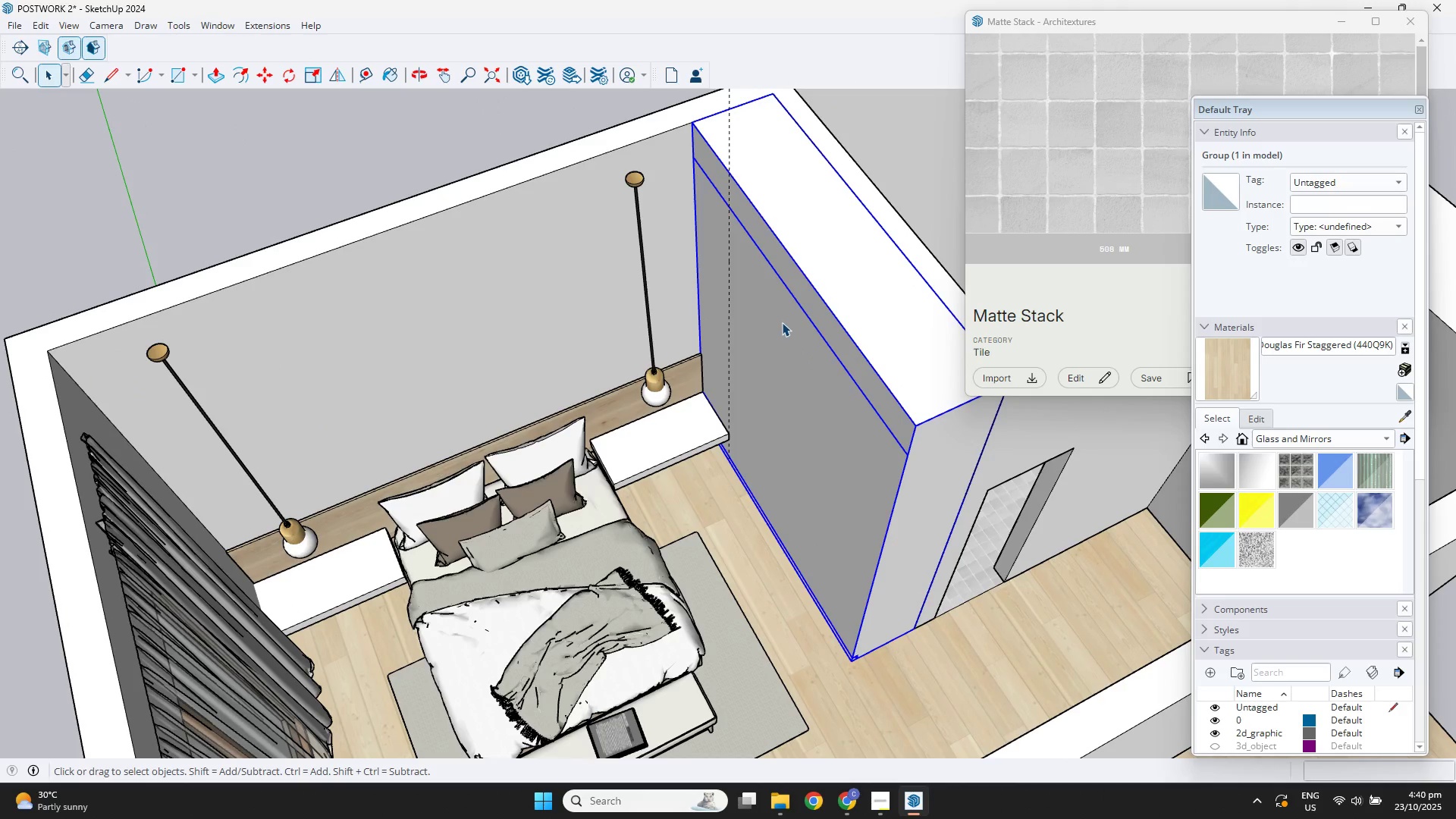 
double_click([782, 322])
 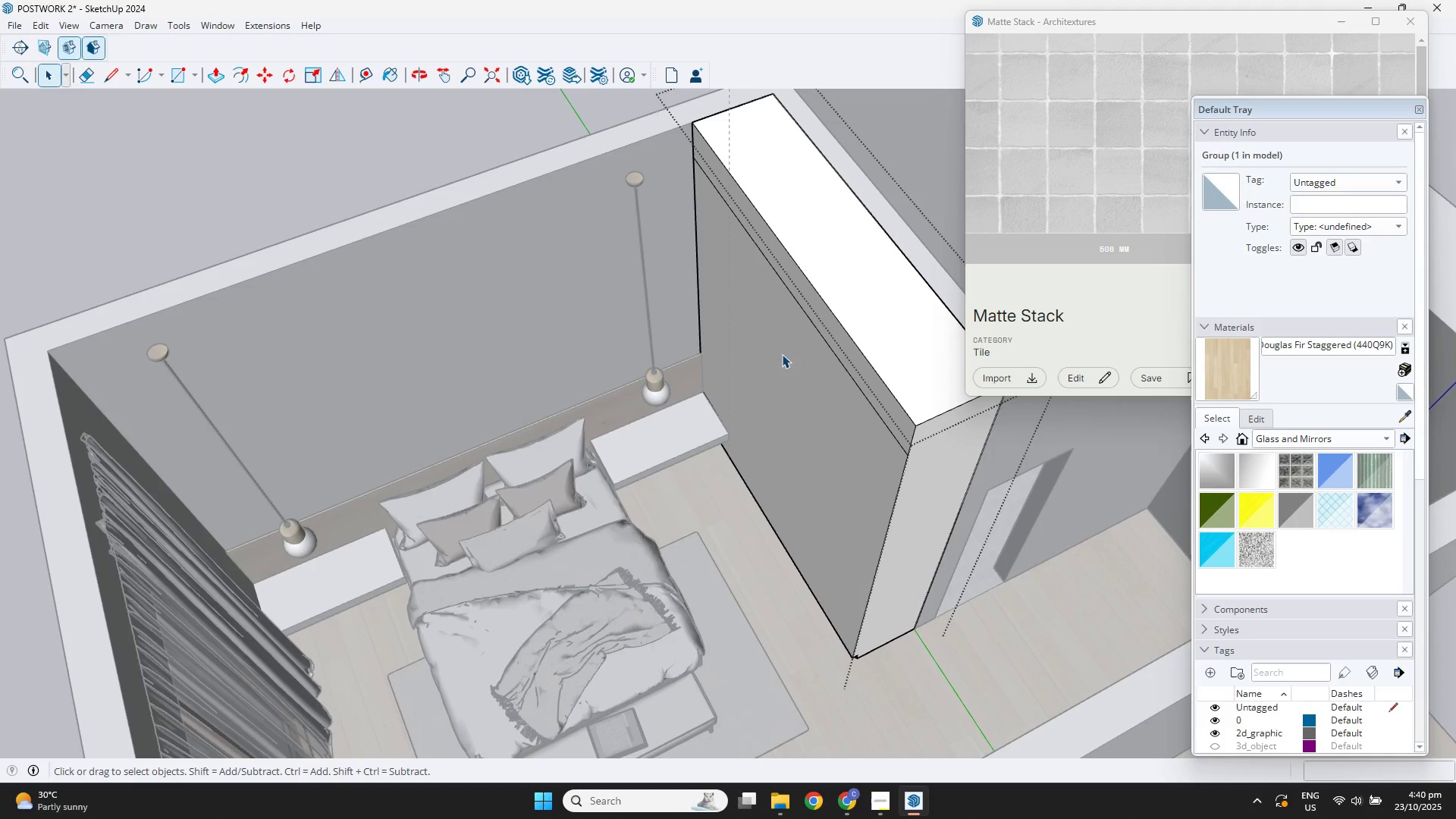 
triple_click([781, 404])
 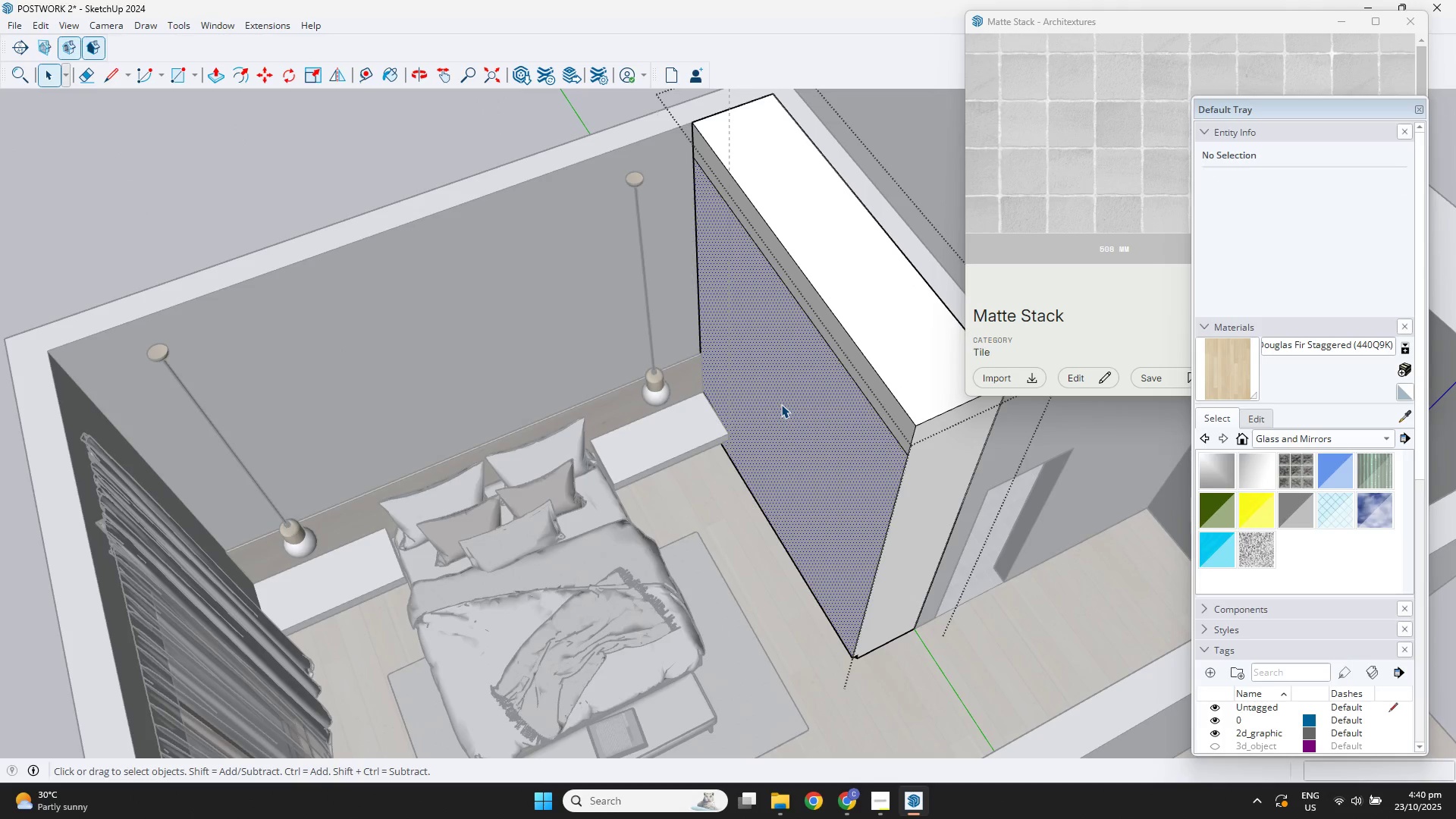 
triple_click([781, 404])
 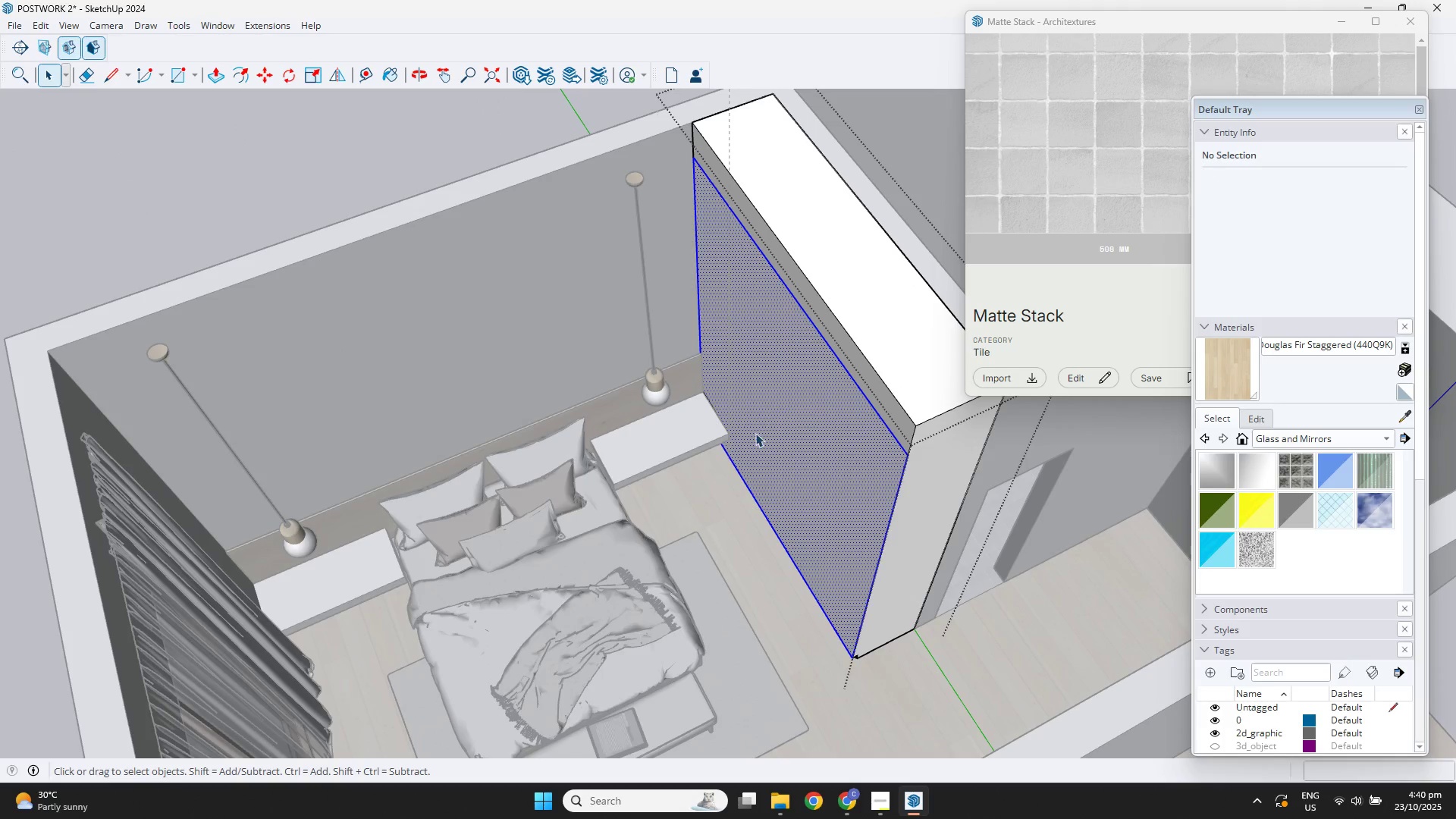 
scroll: coordinate [734, 458], scroll_direction: down, amount: 1.0
 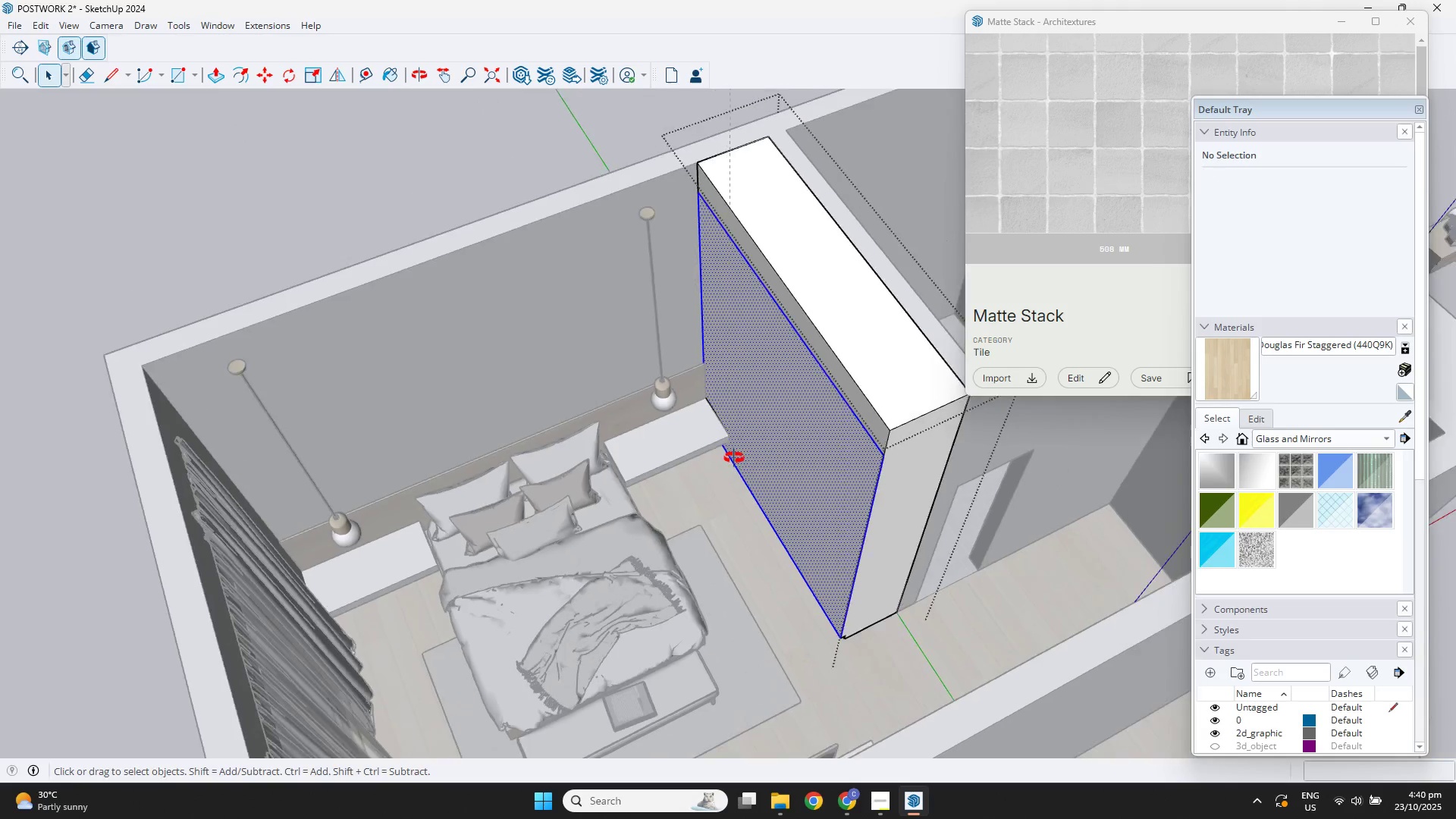 
key(Shift+ShiftLeft)
 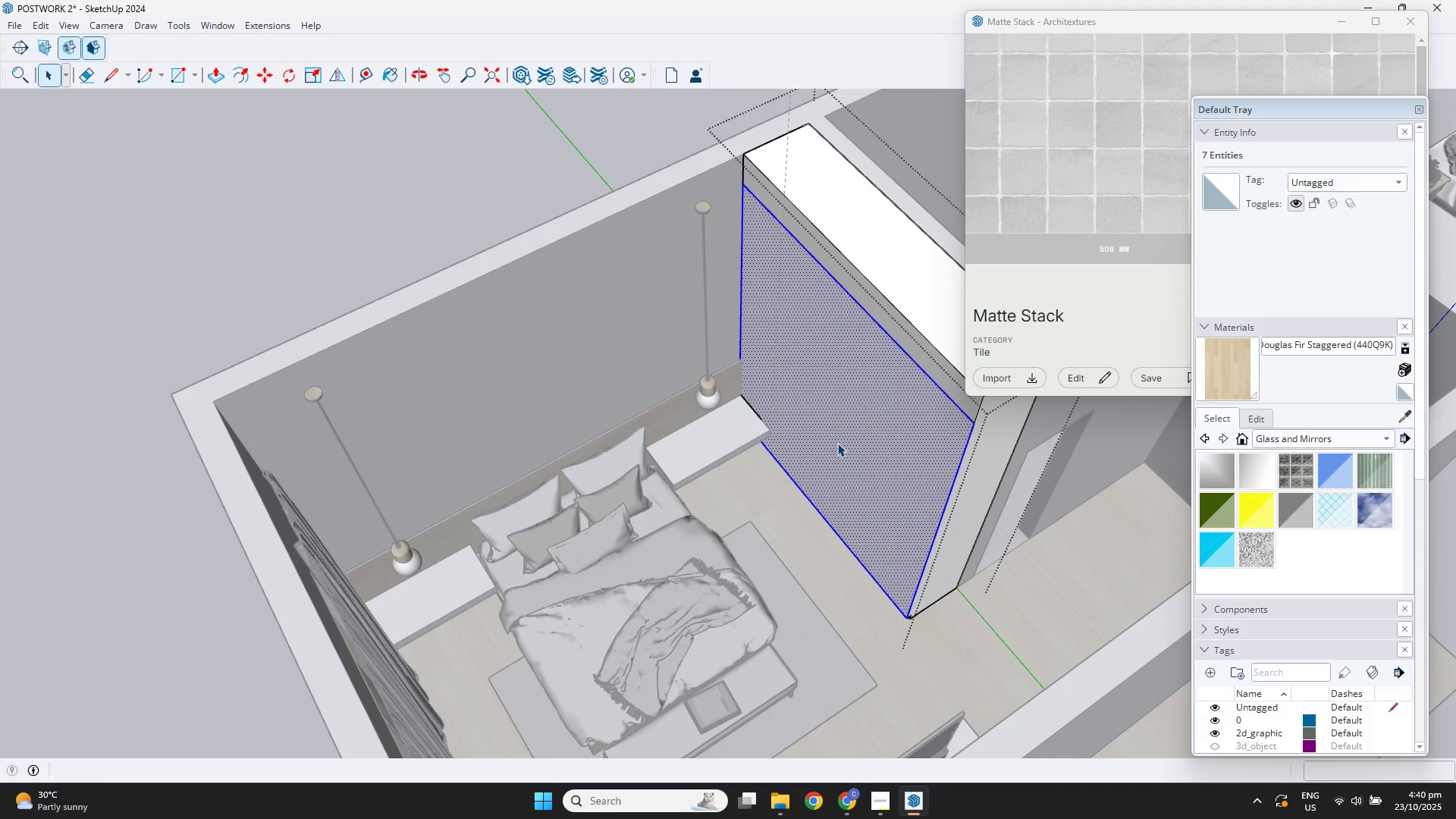 
key(L)
 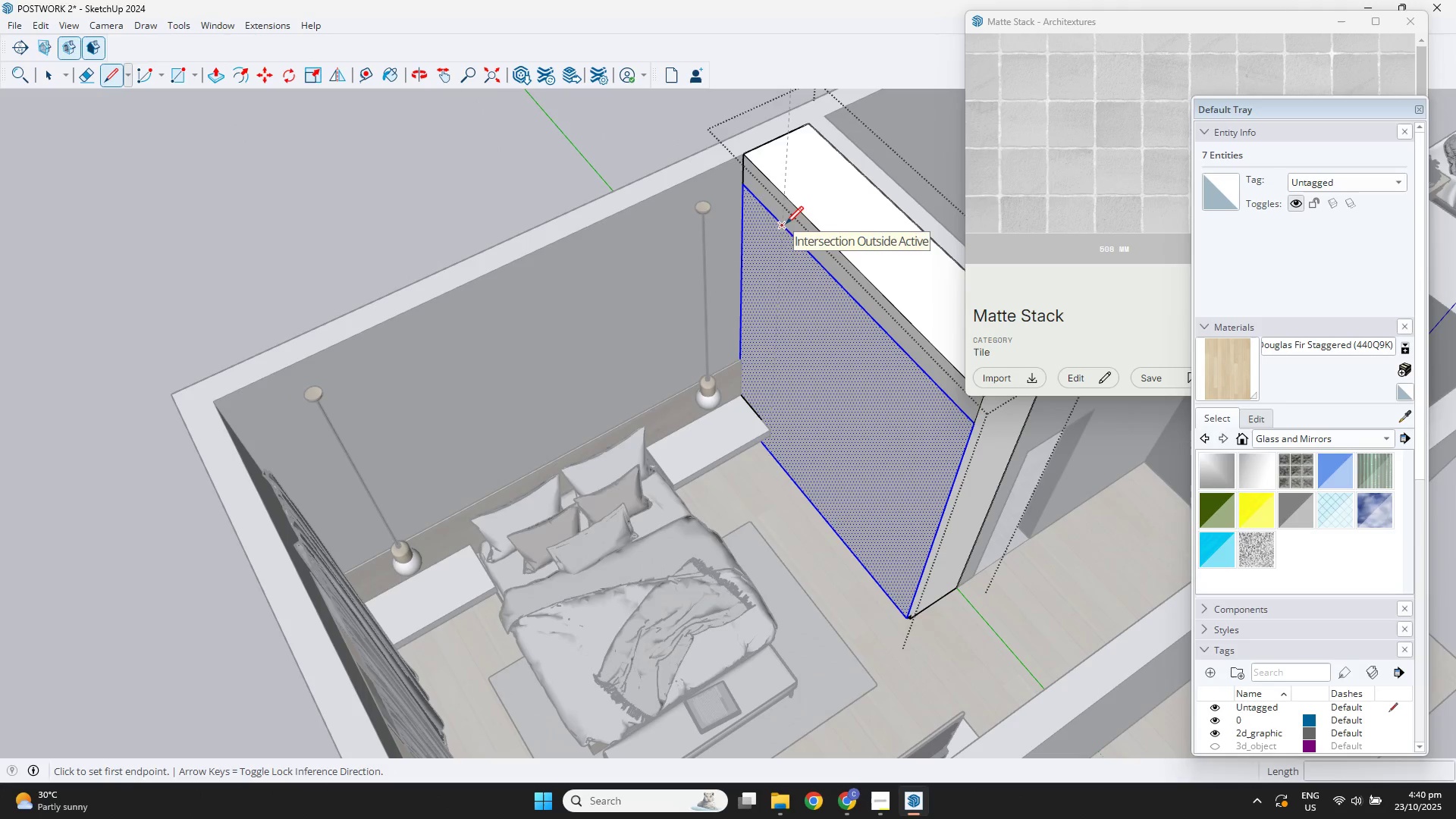 
left_click([783, 223])
 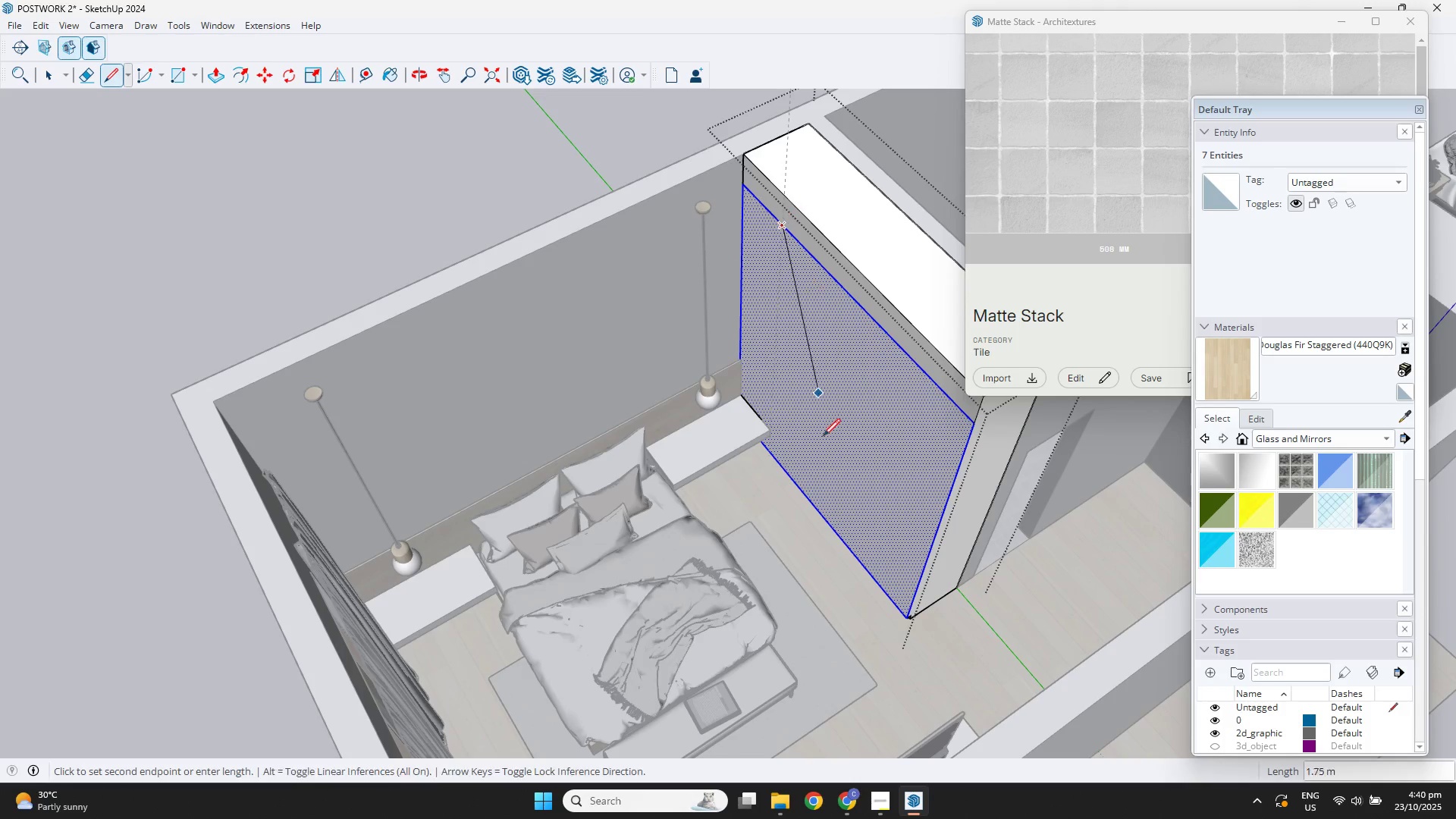 
scroll: coordinate [770, 458], scroll_direction: up, amount: 8.0
 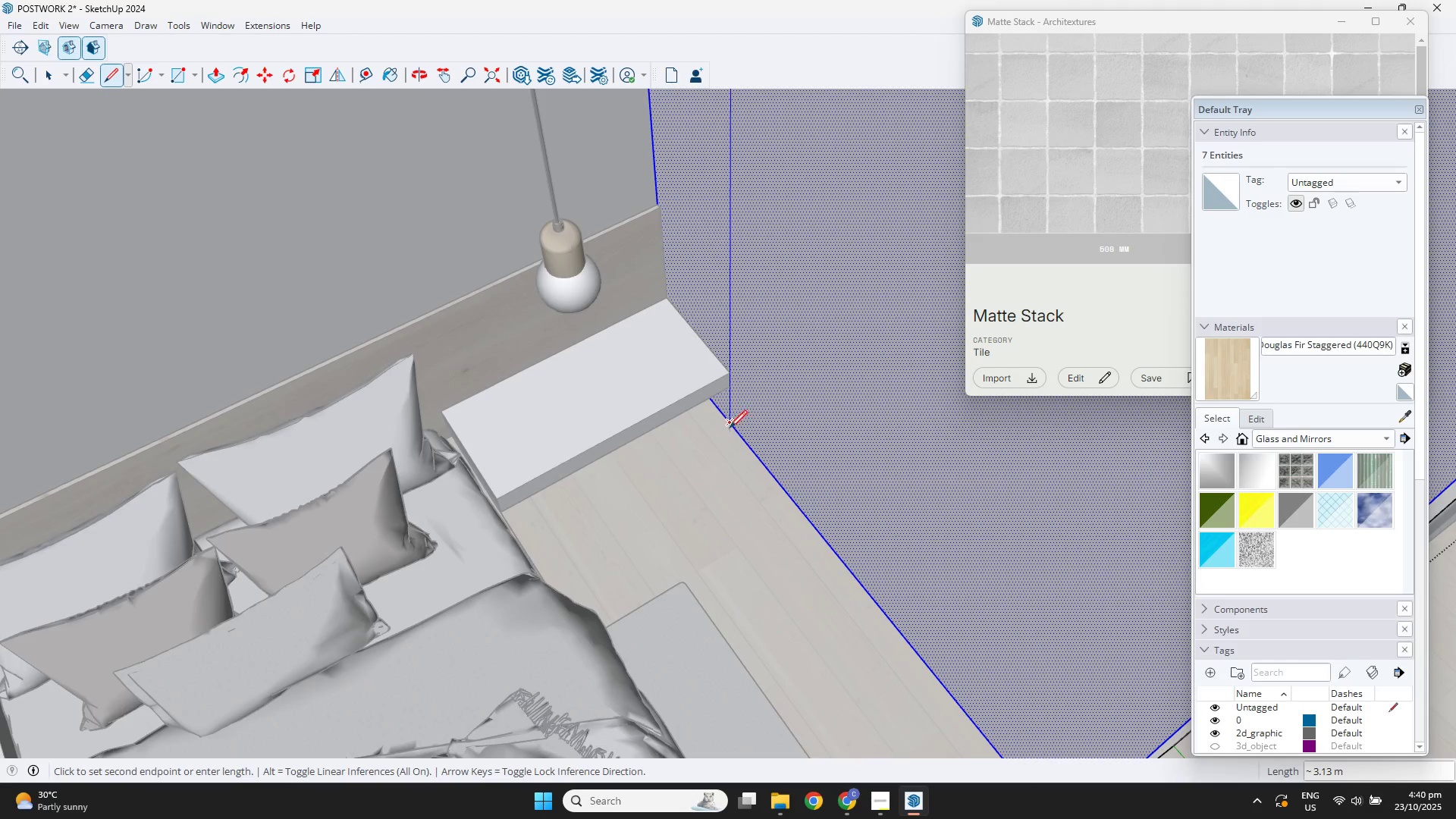 
left_click([730, 426])
 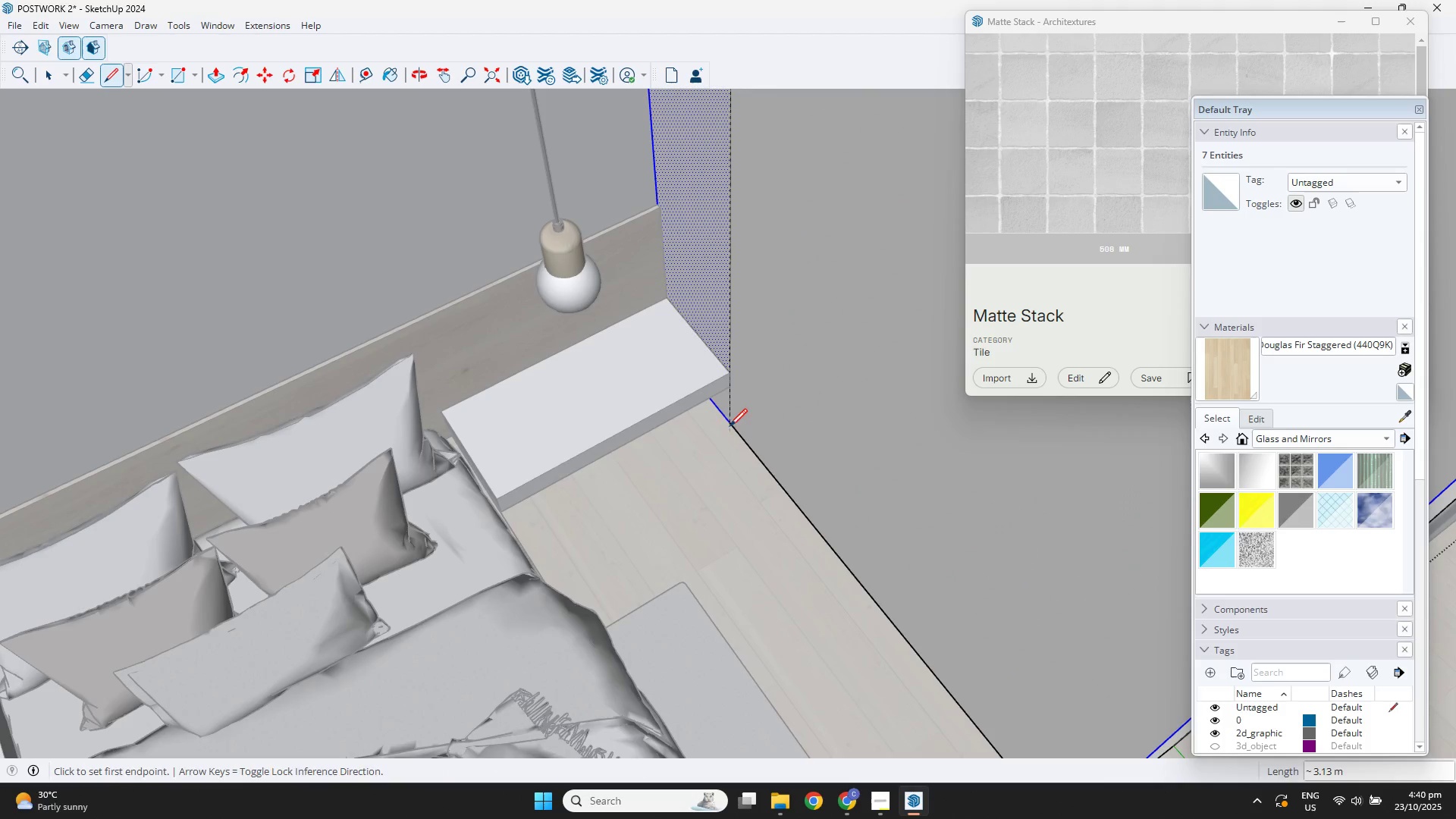 
key(Space)
 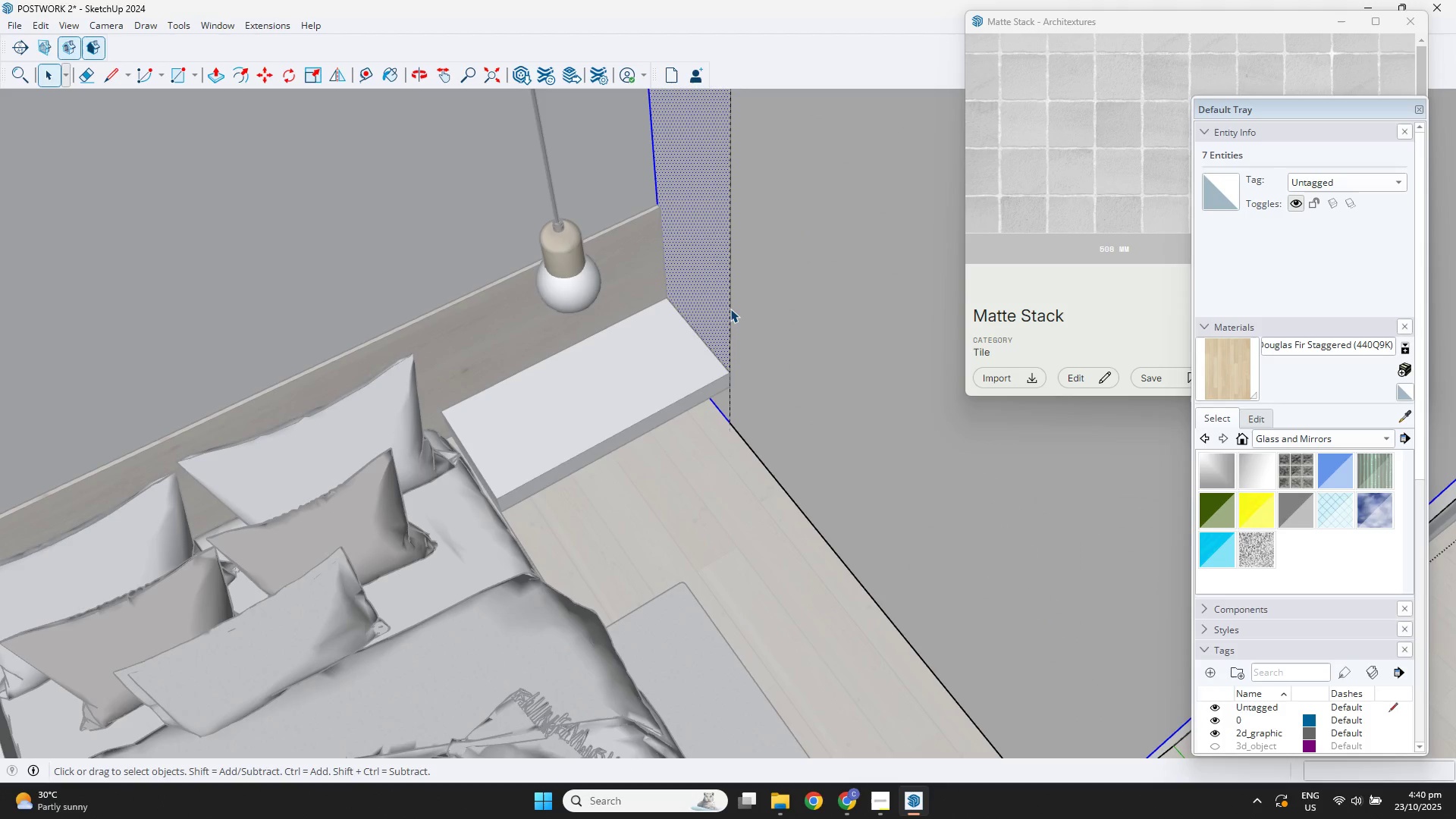 
left_click([730, 309])
 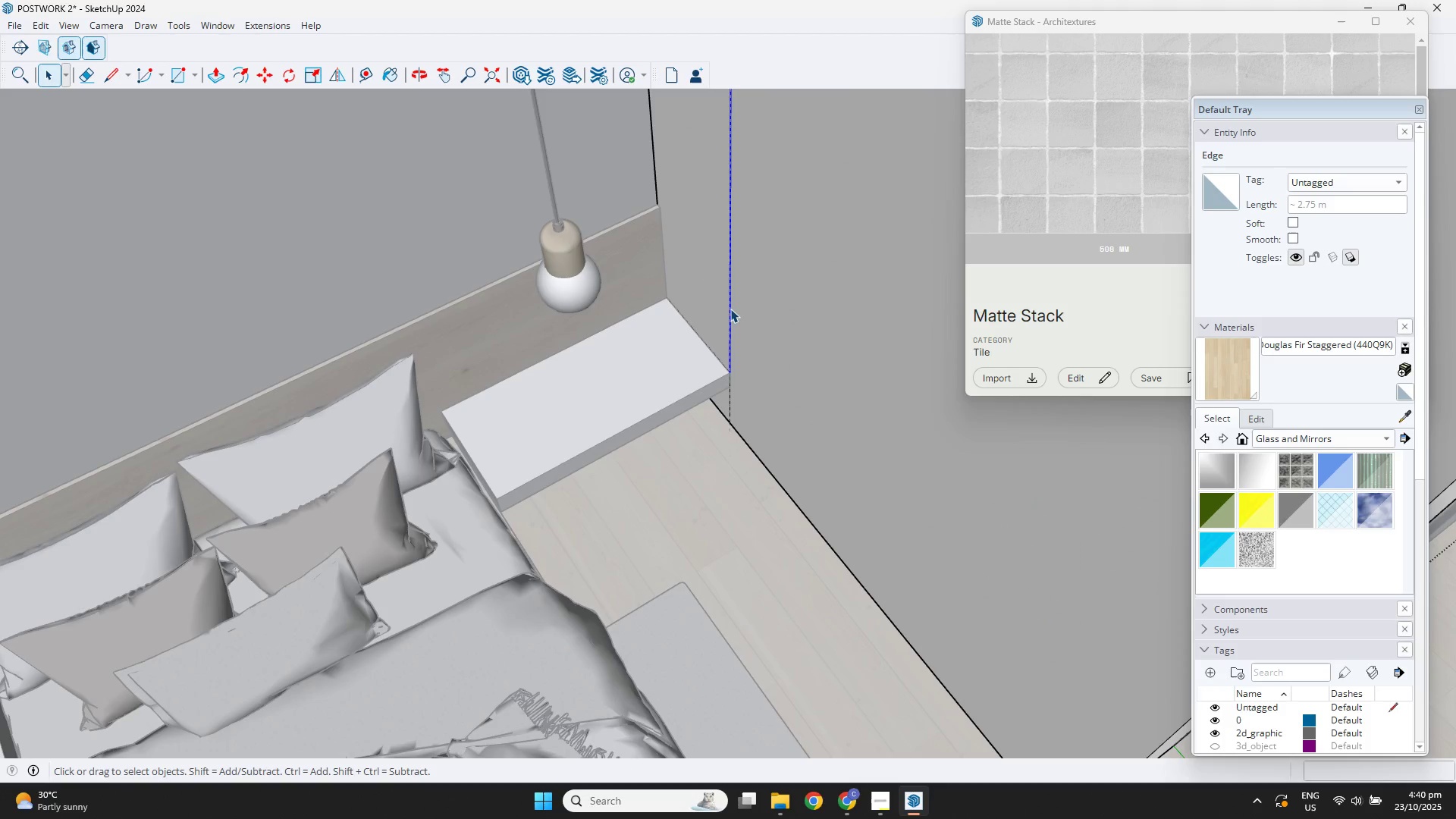 
double_click([730, 309])
 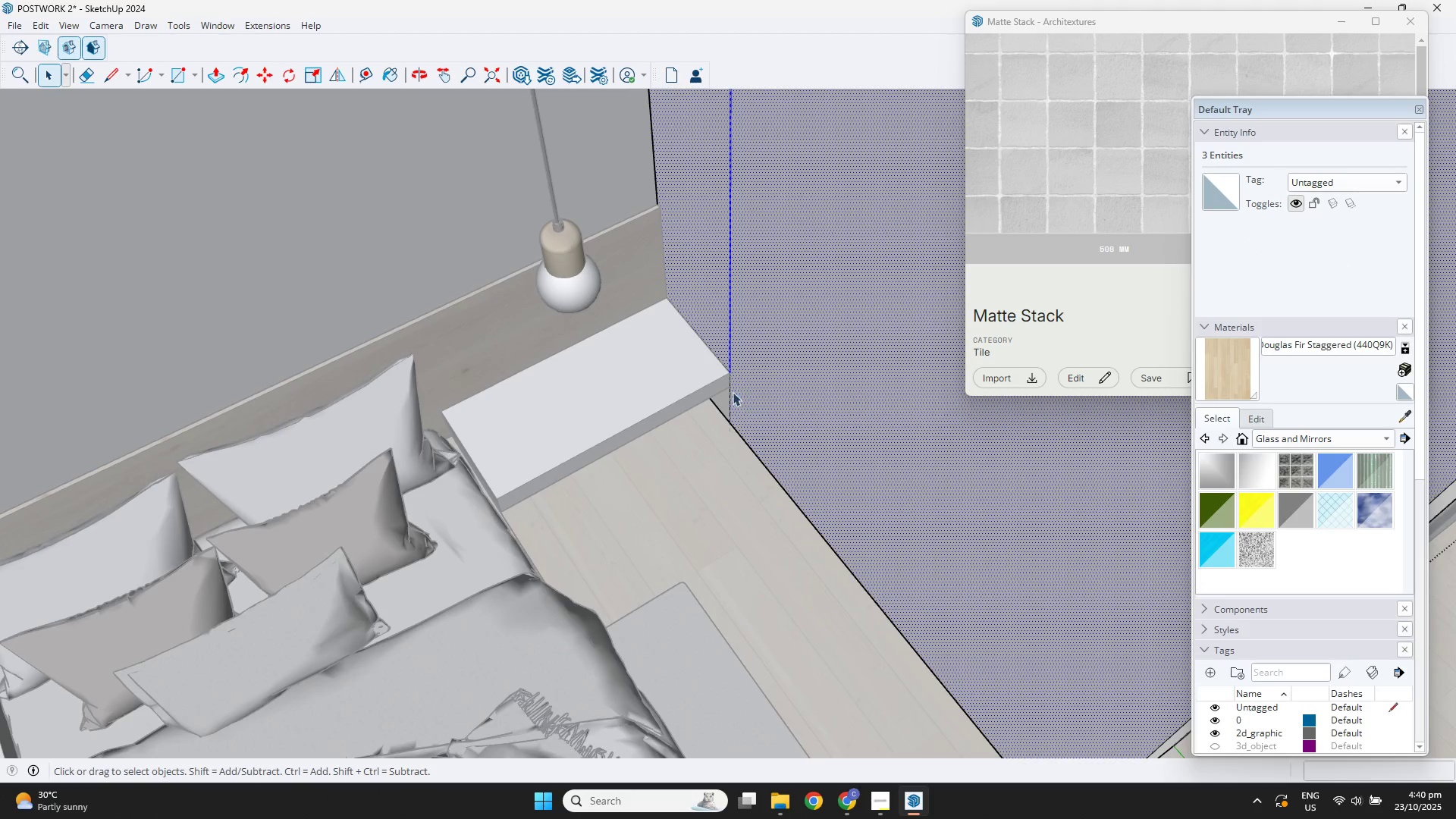 
left_click([730, 394])
 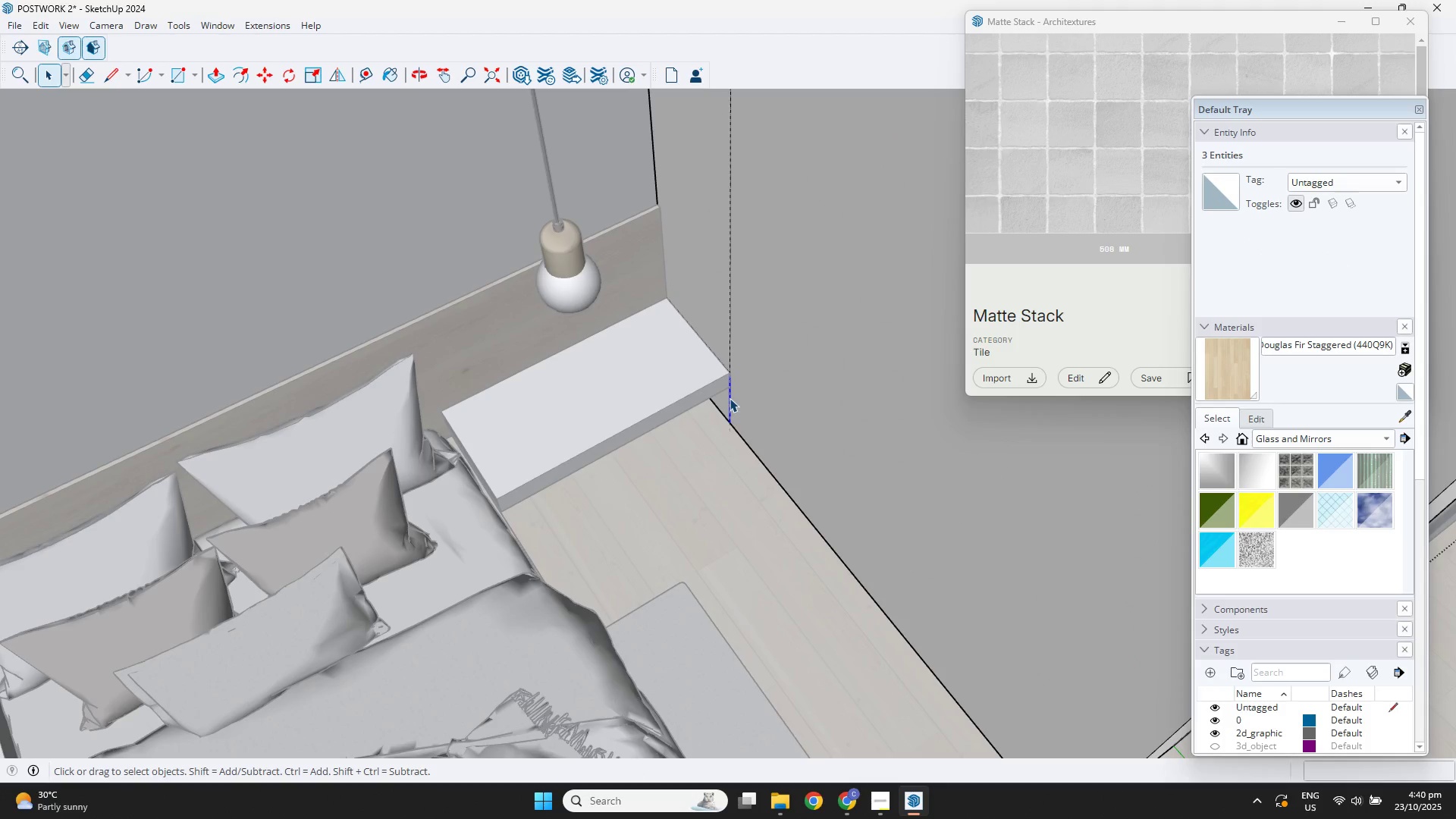 
hold_key(key=ShiftLeft, duration=1.01)
left_click([730, 346])
 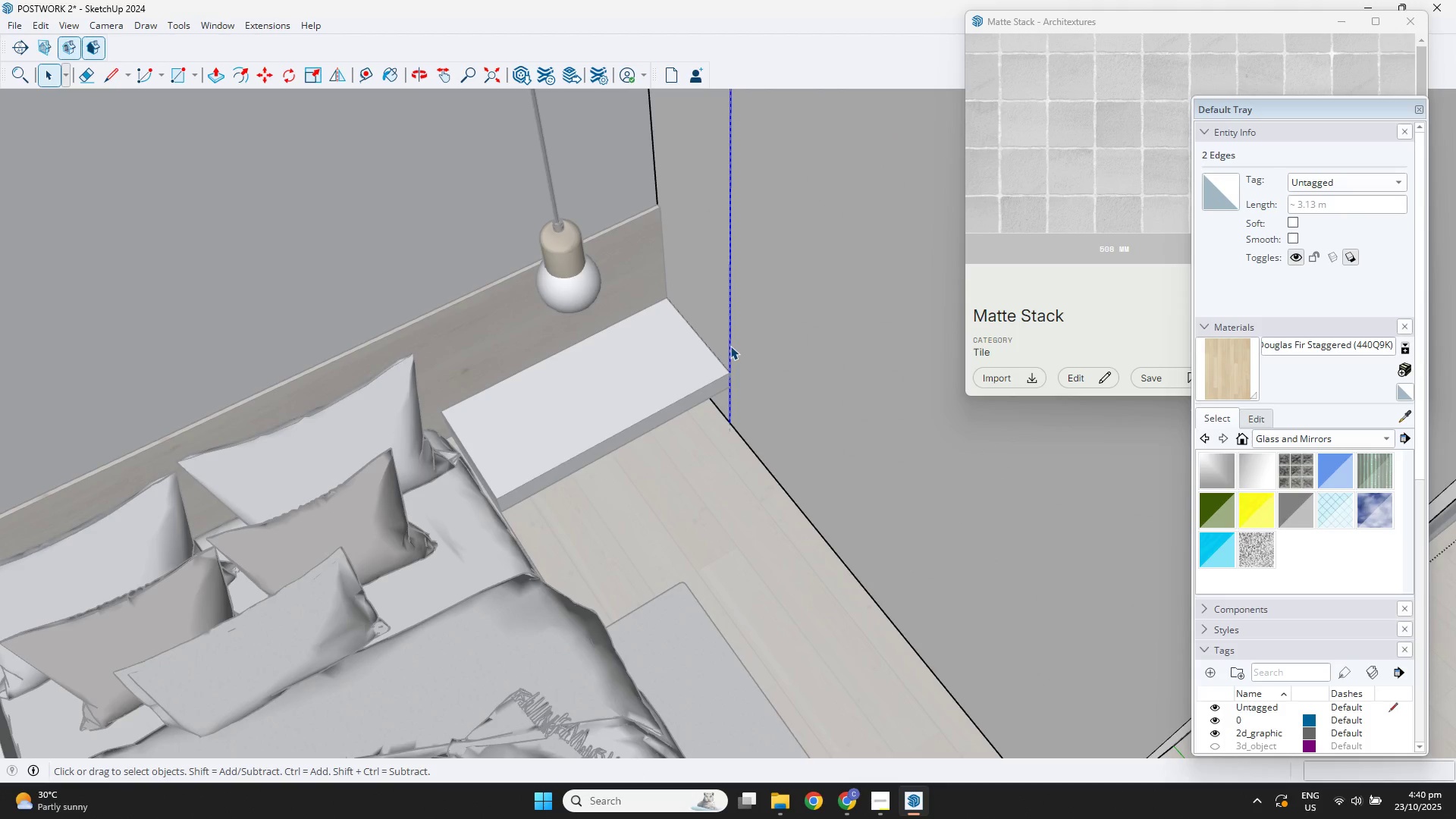 
key(M)
 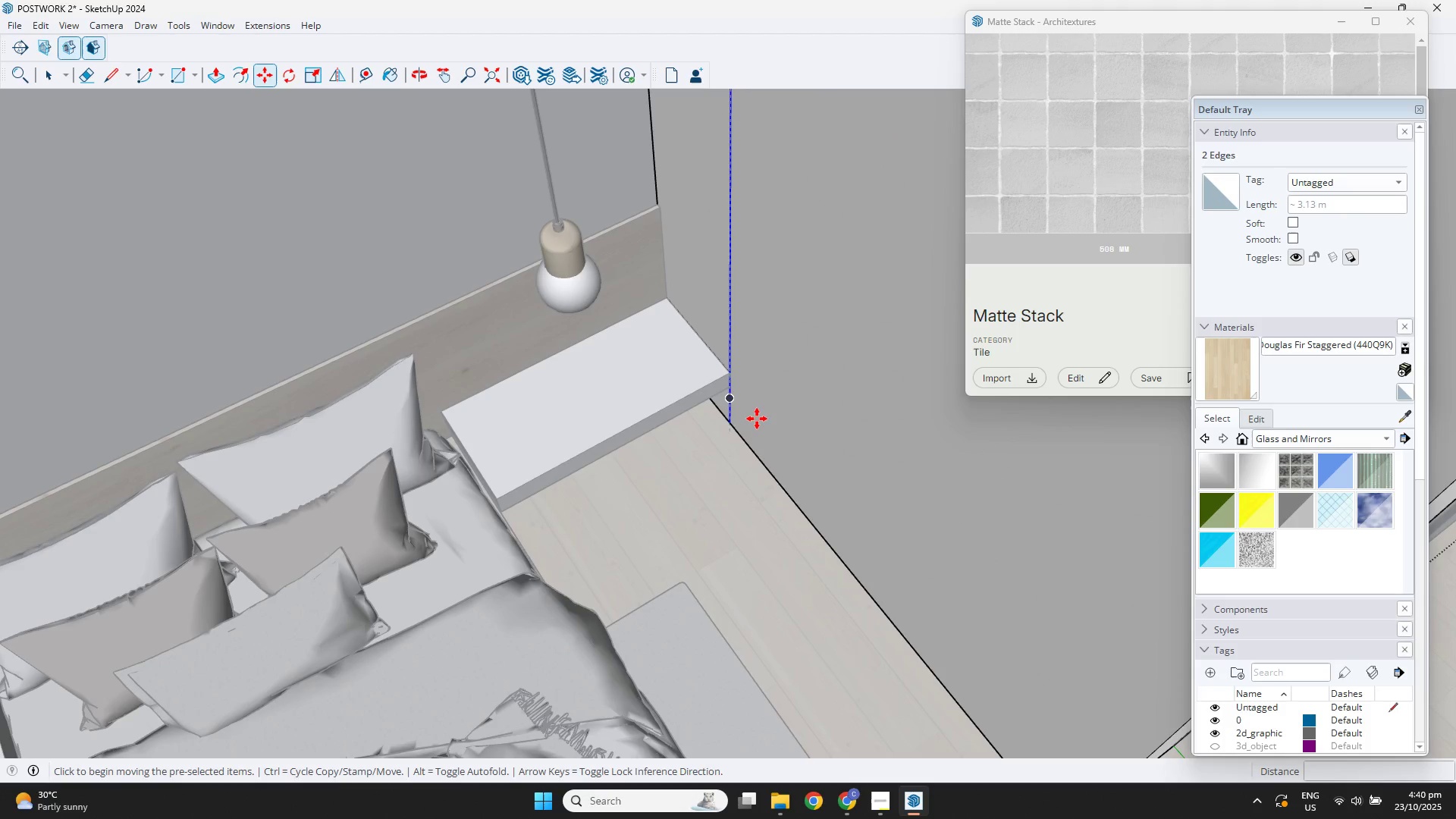 
key(Control+ControlLeft)
 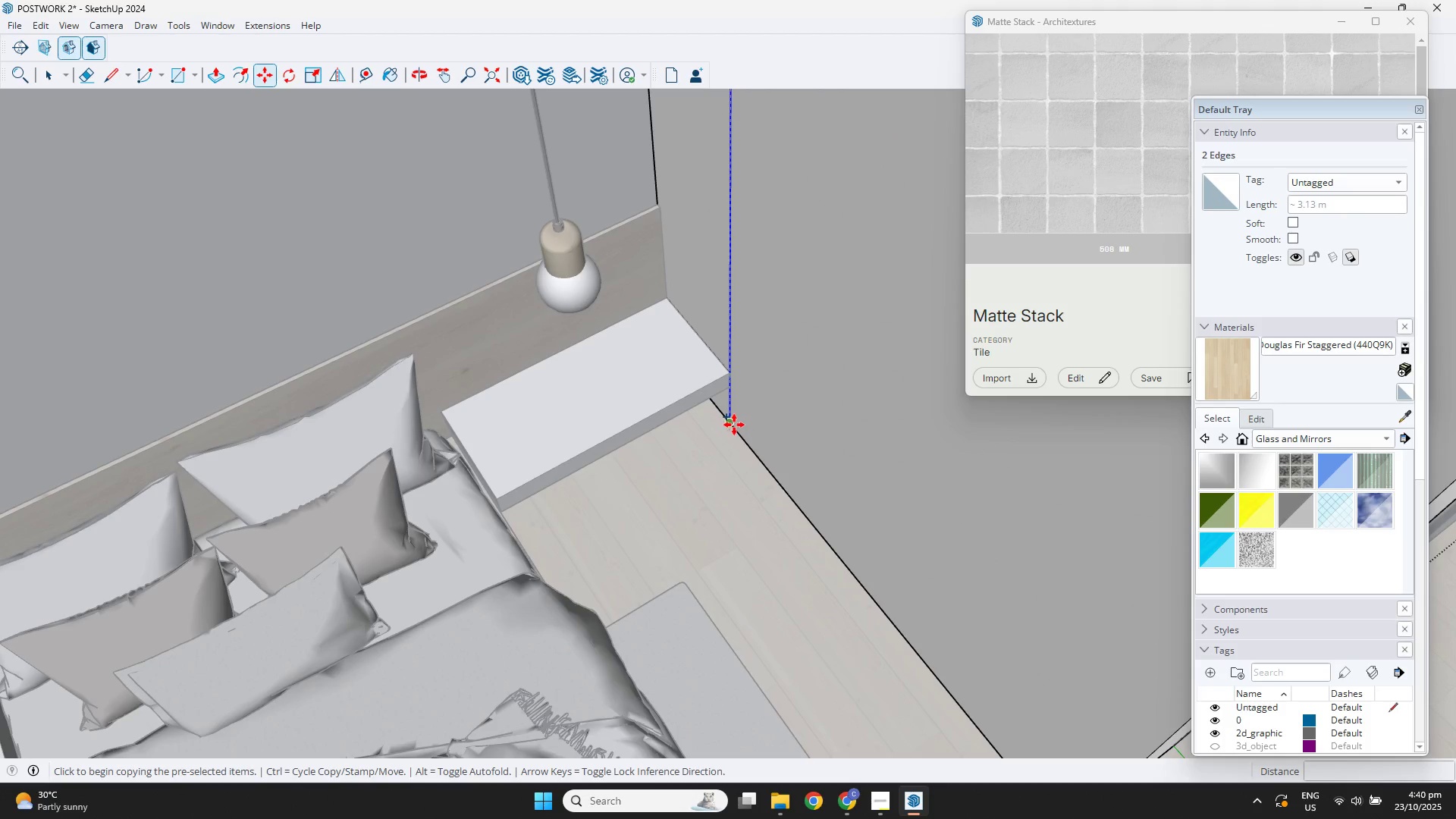 
left_click([734, 425])
 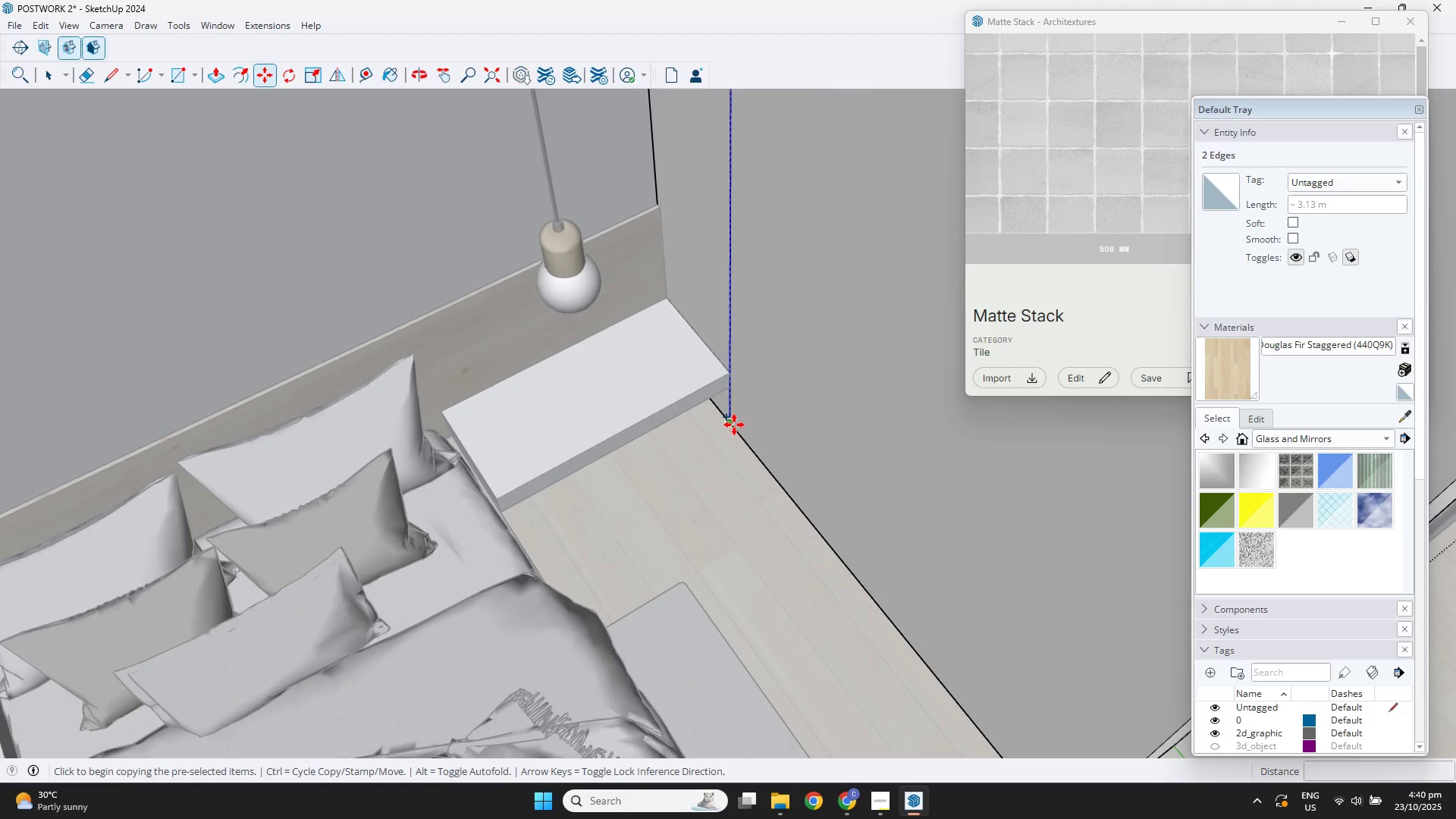 
scroll: coordinate [890, 544], scroll_direction: down, amount: 3.0
 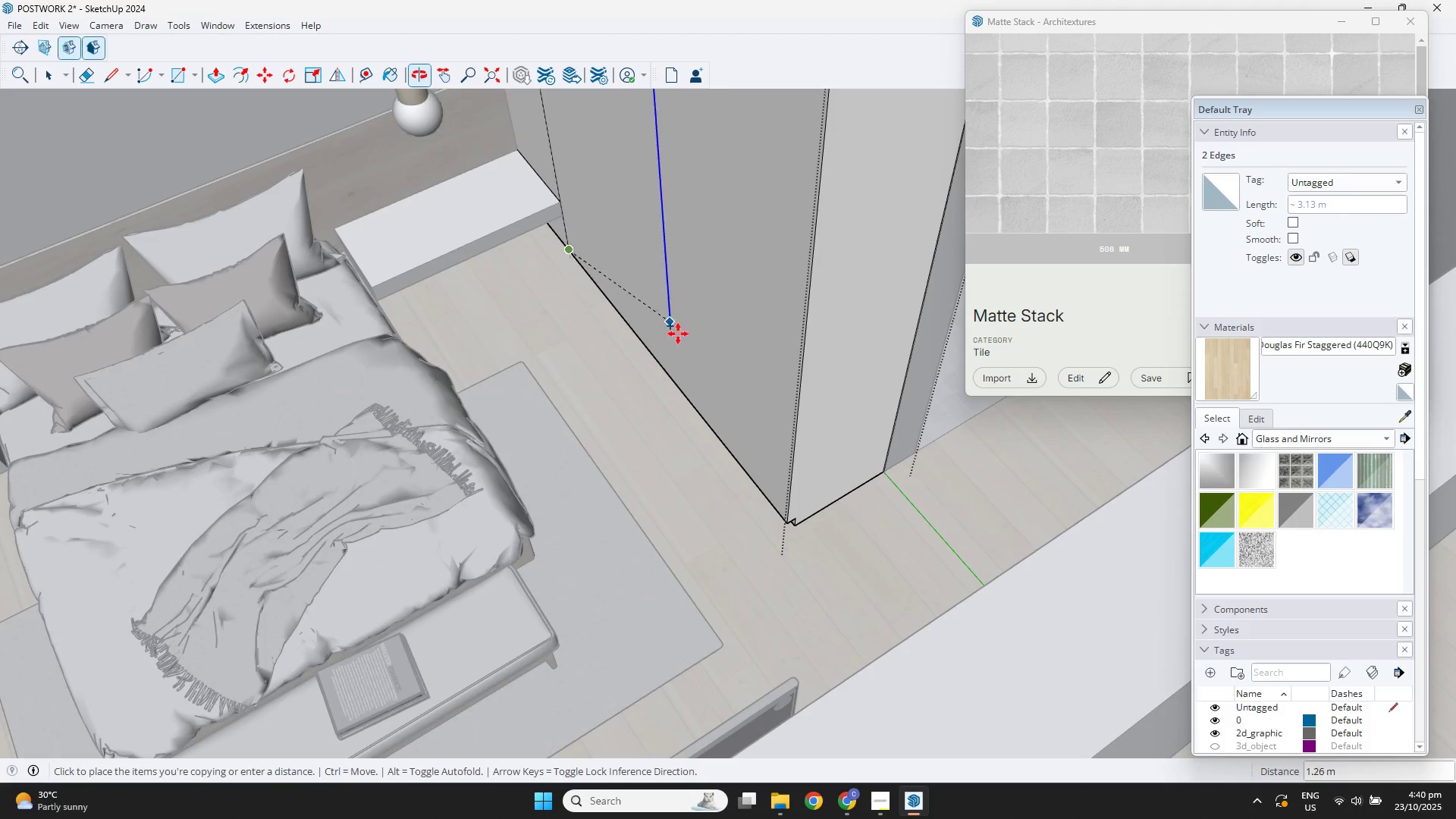 
hold_key(key=ShiftLeft, duration=0.38)
 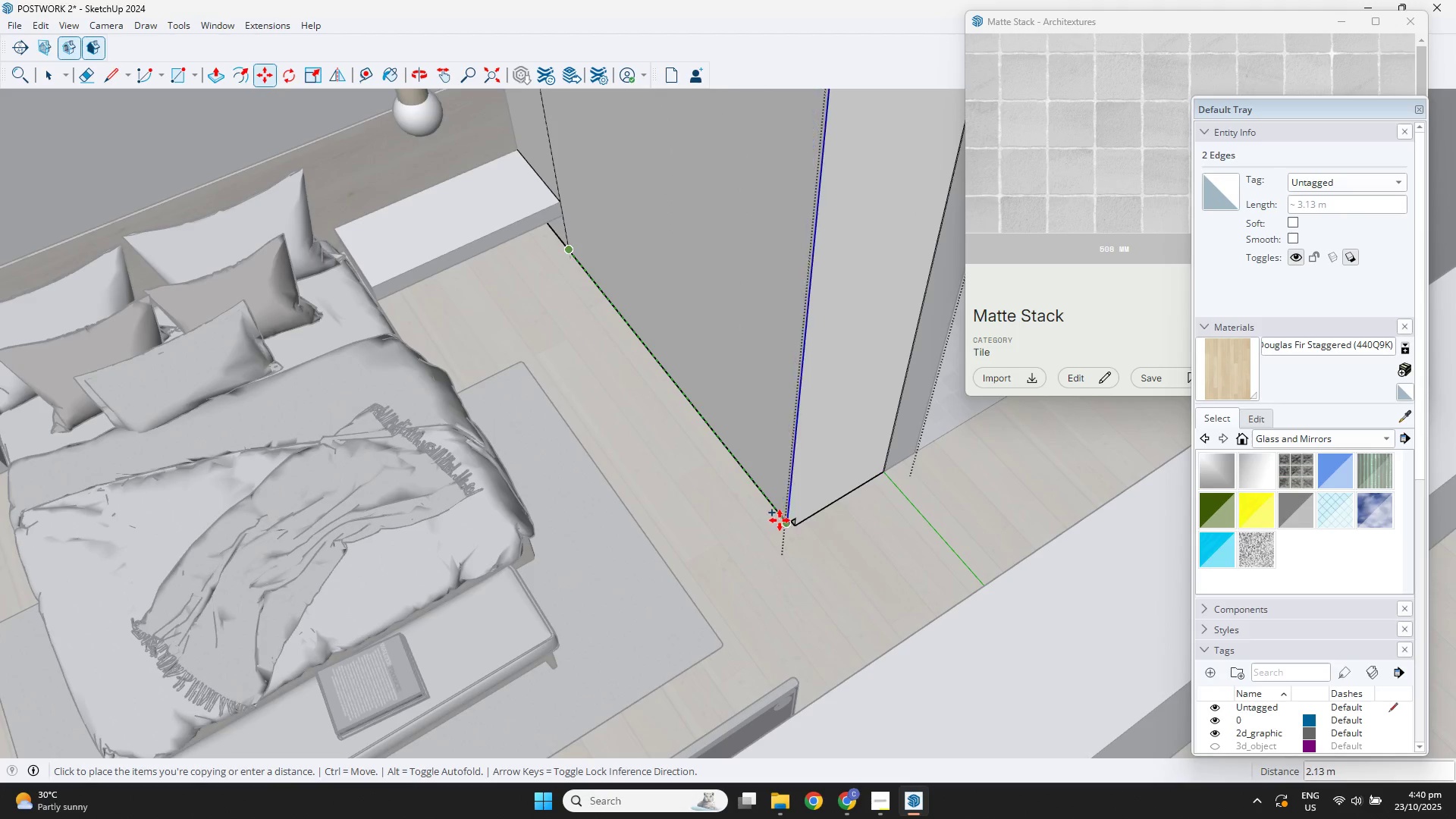 
left_click([783, 522])
 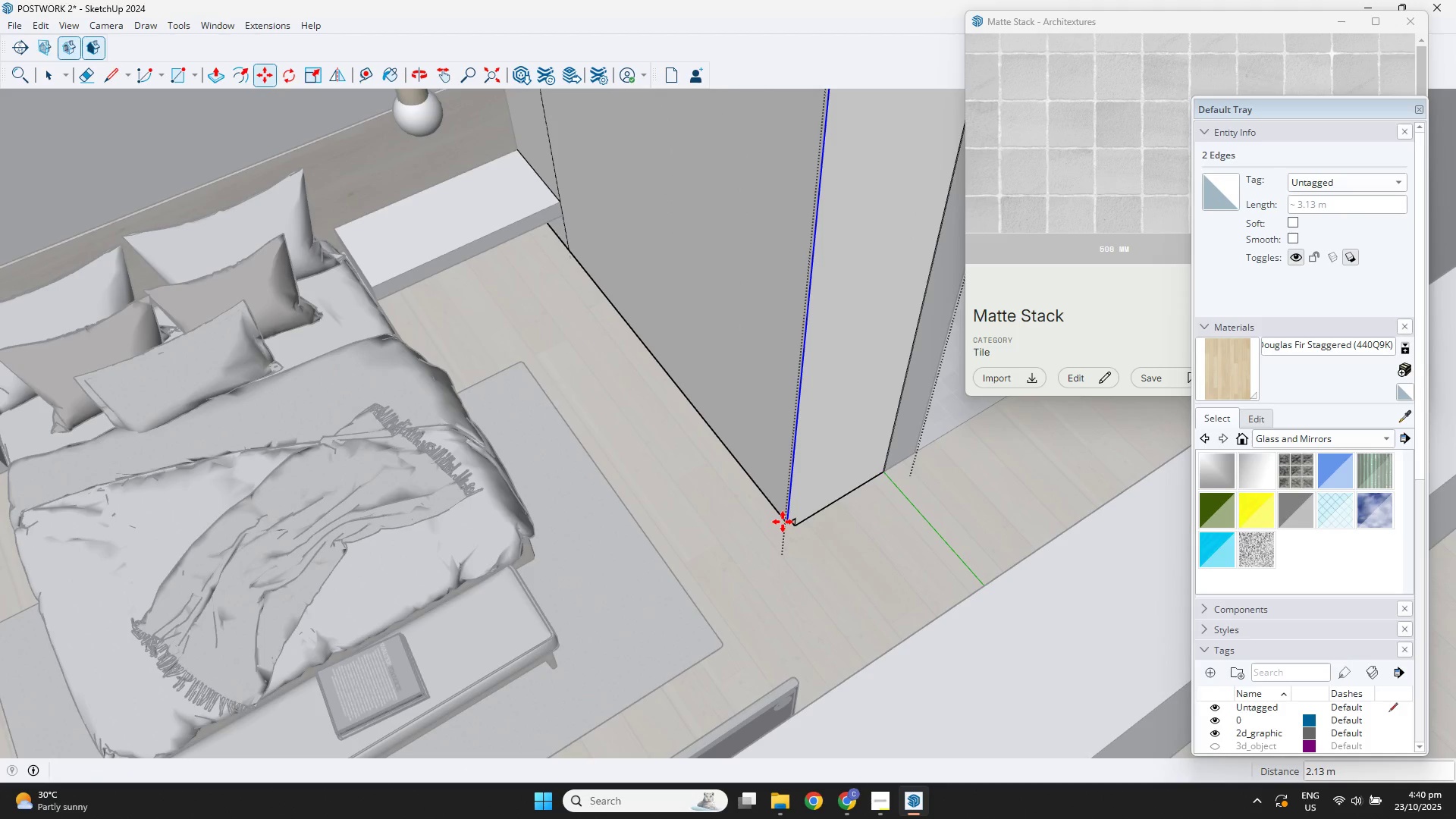 
key(NumpadDivide)
 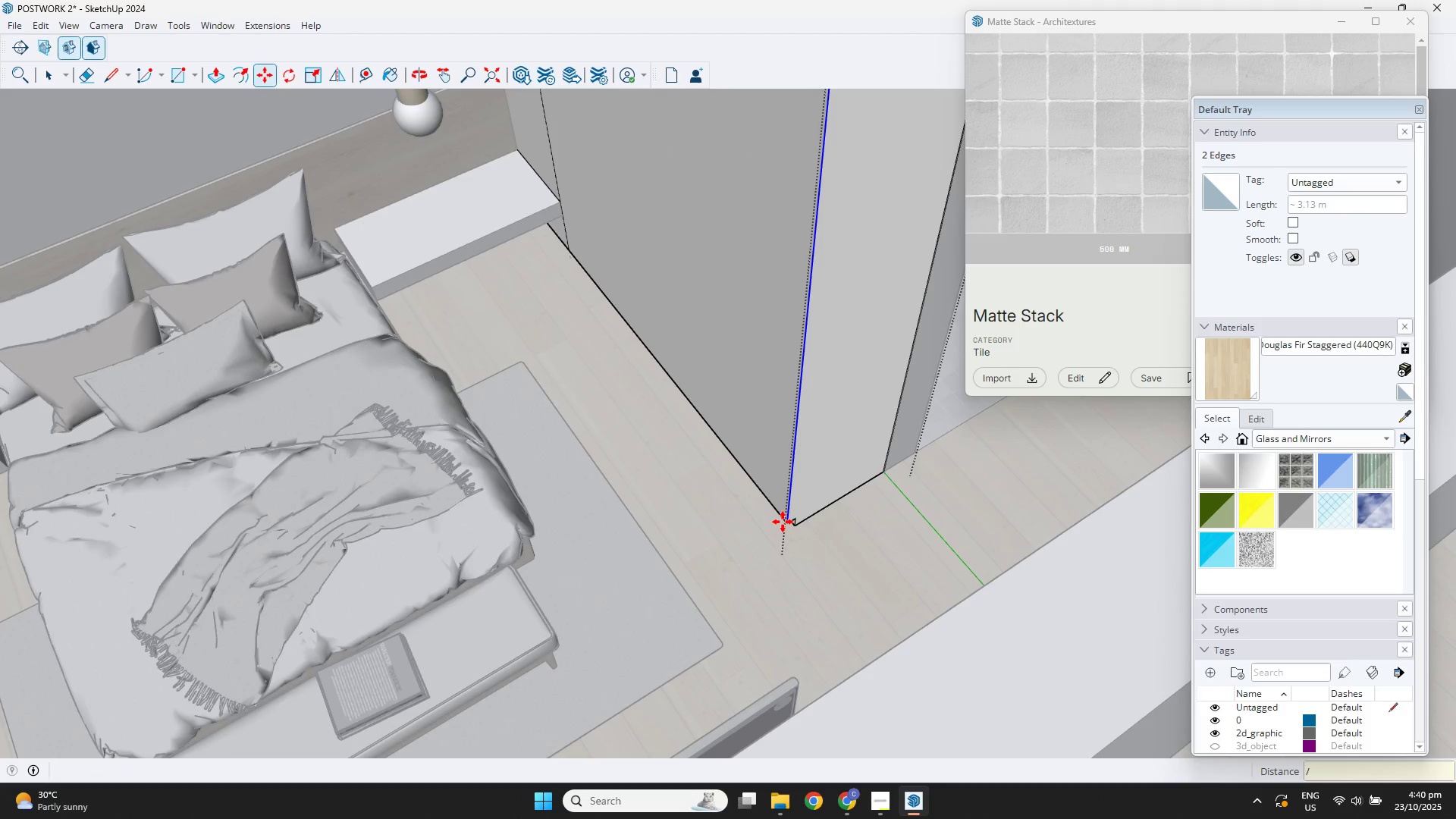 
key(Numpad3)
 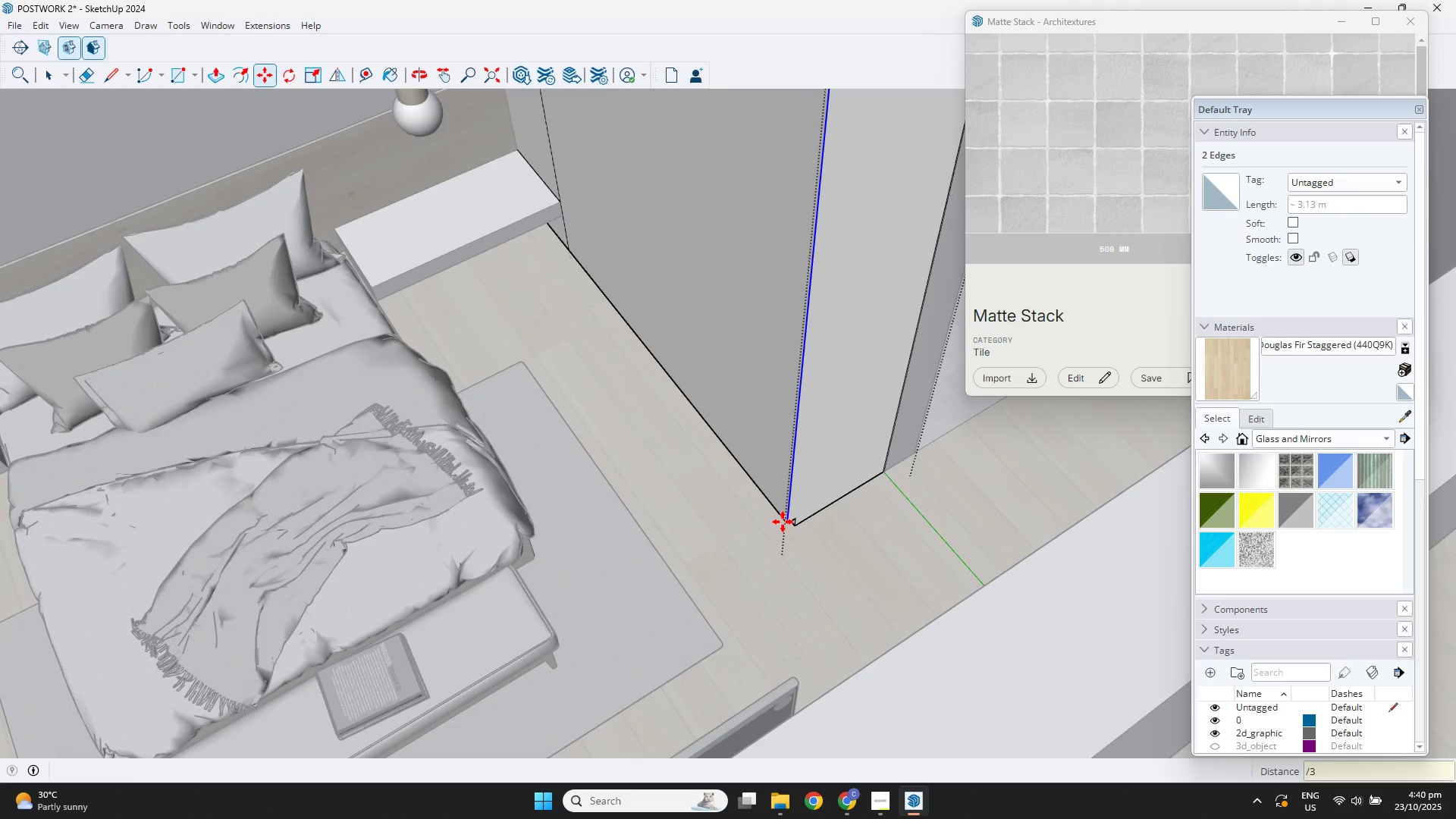 
key(NumpadEnter)
 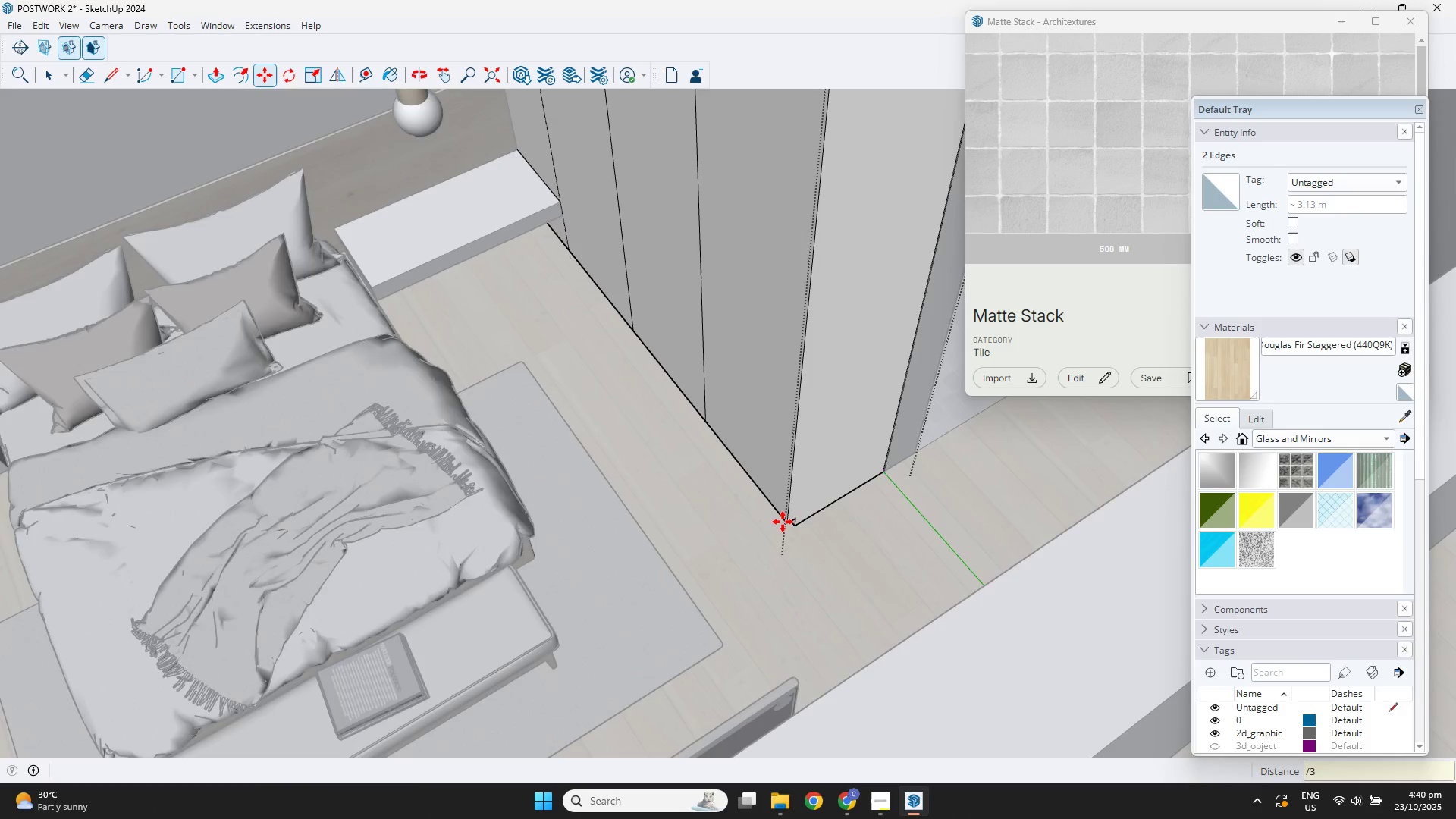 
scroll: coordinate [754, 340], scroll_direction: down, amount: 7.0
 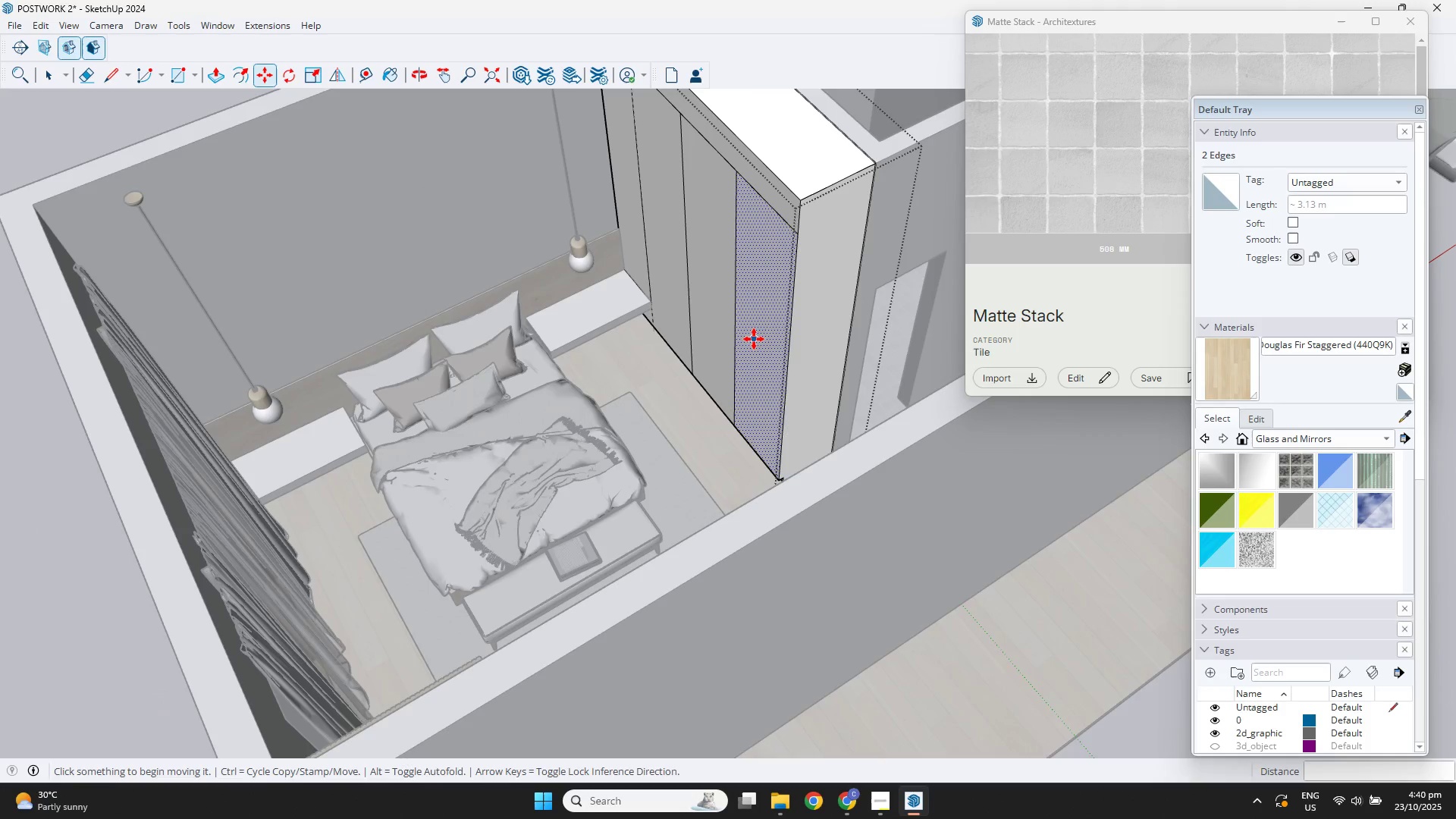 
key(Shift+ShiftLeft)
 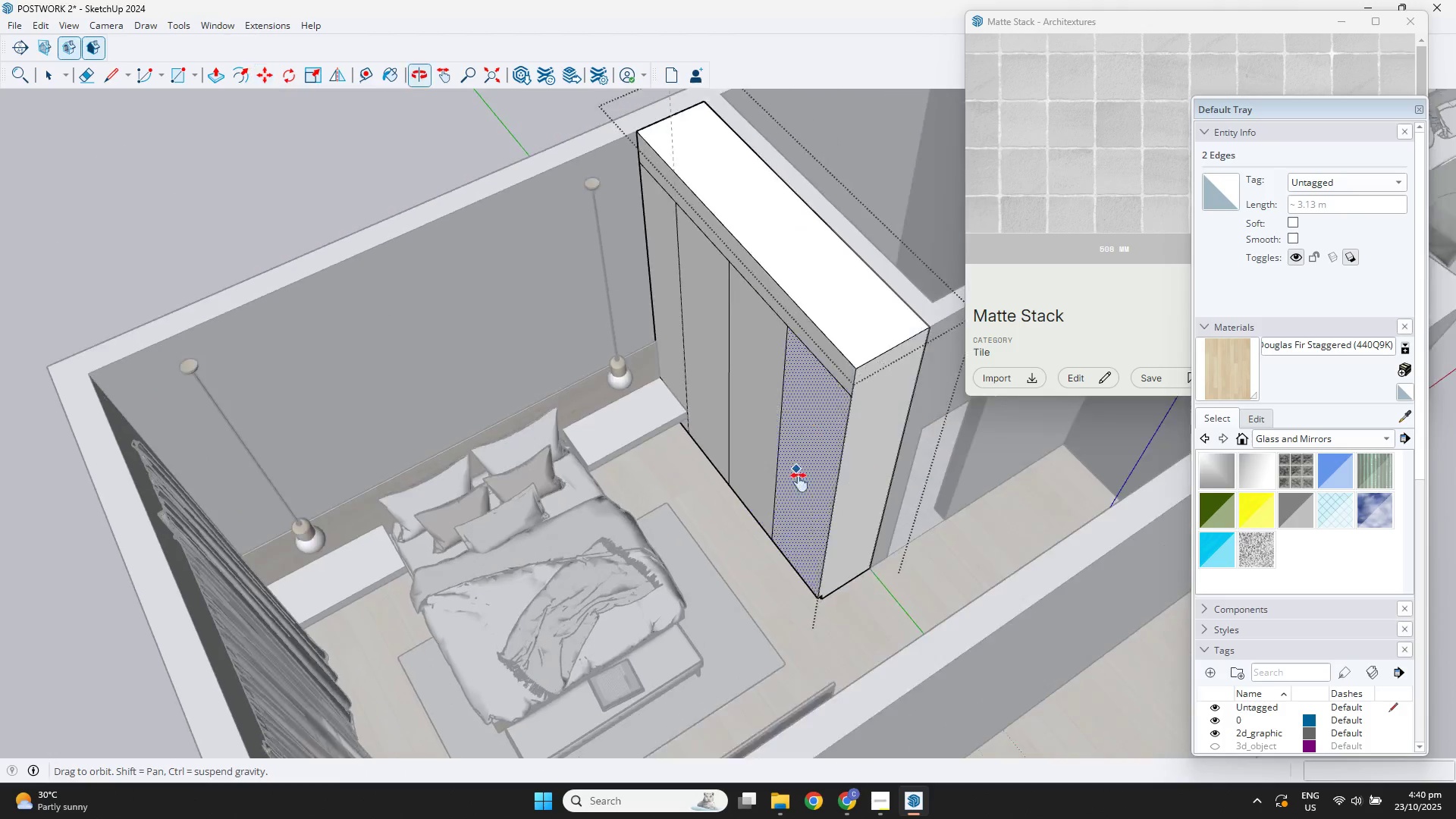 
key(Space)
 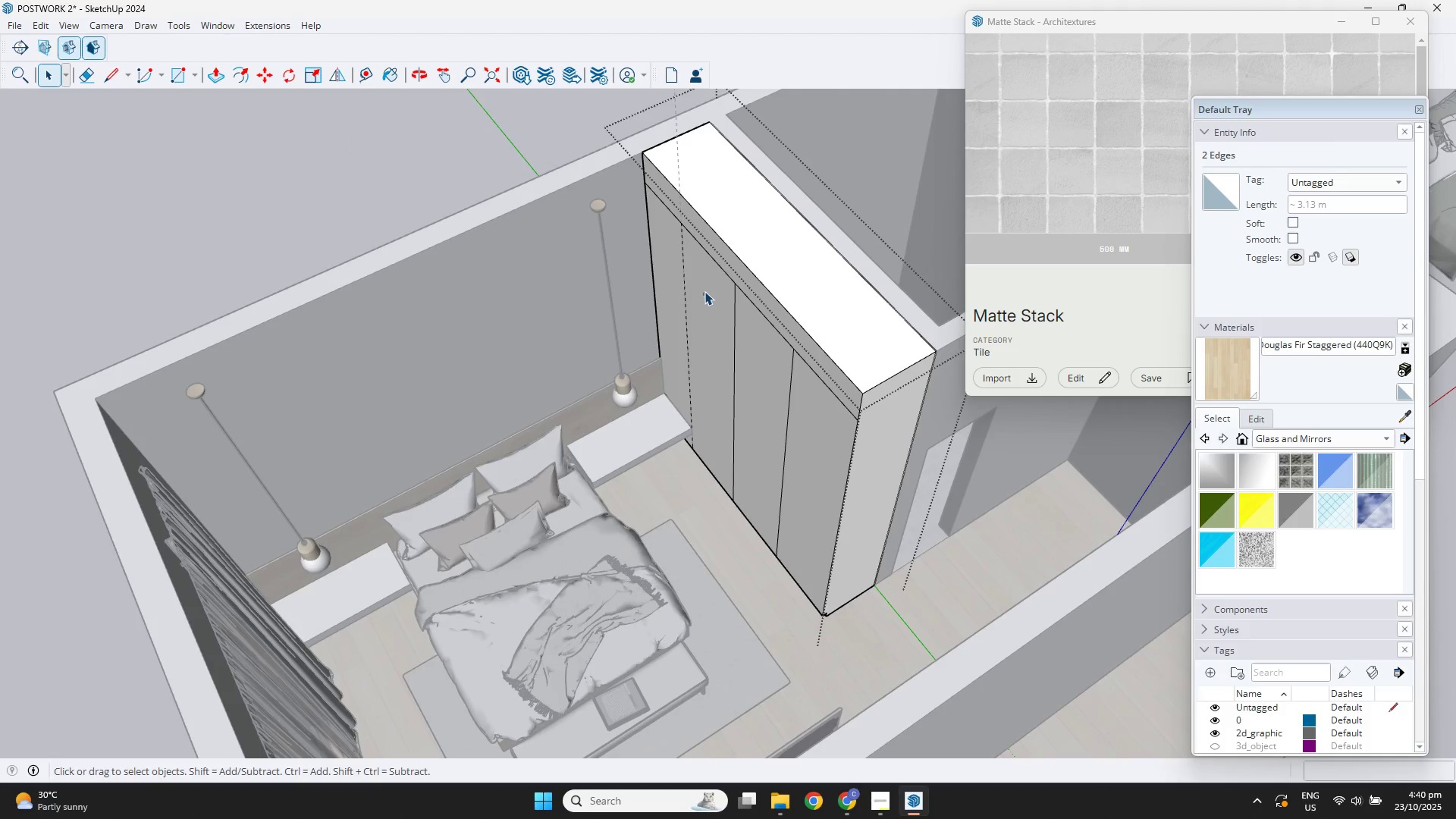 
scroll: coordinate [752, 232], scroll_direction: up, amount: 4.0
 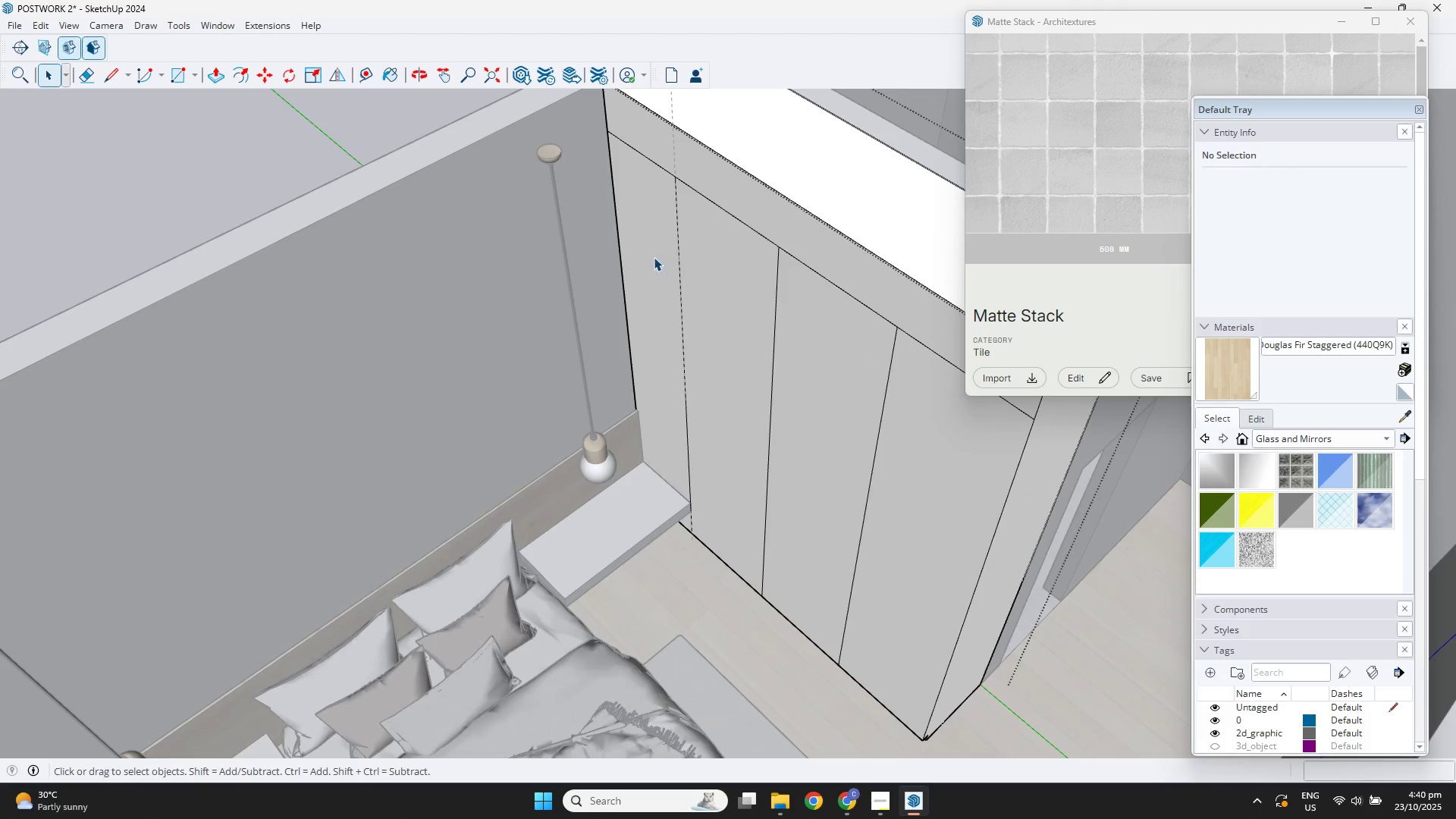 
key(Space)
 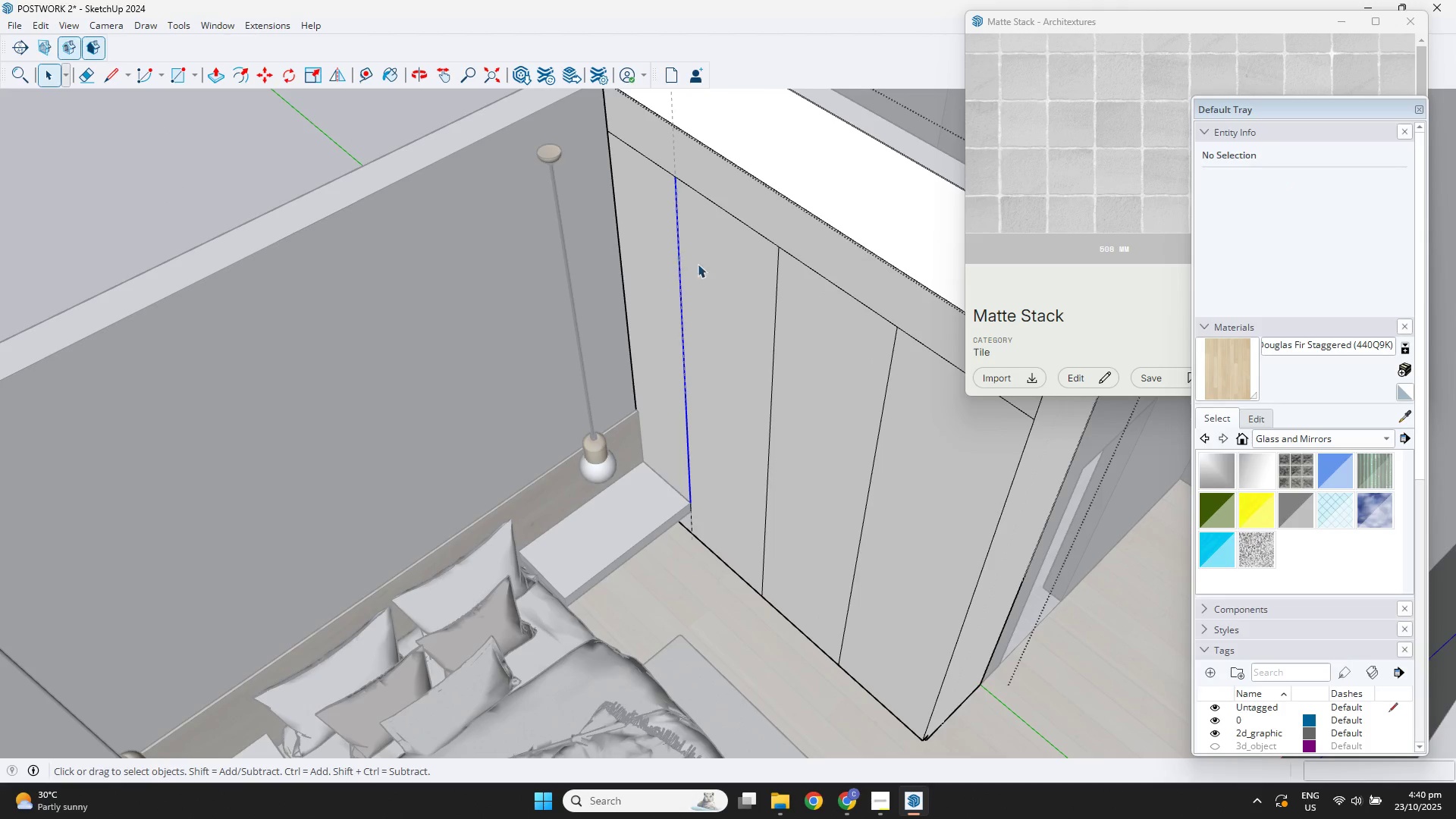 
double_click([739, 288])
 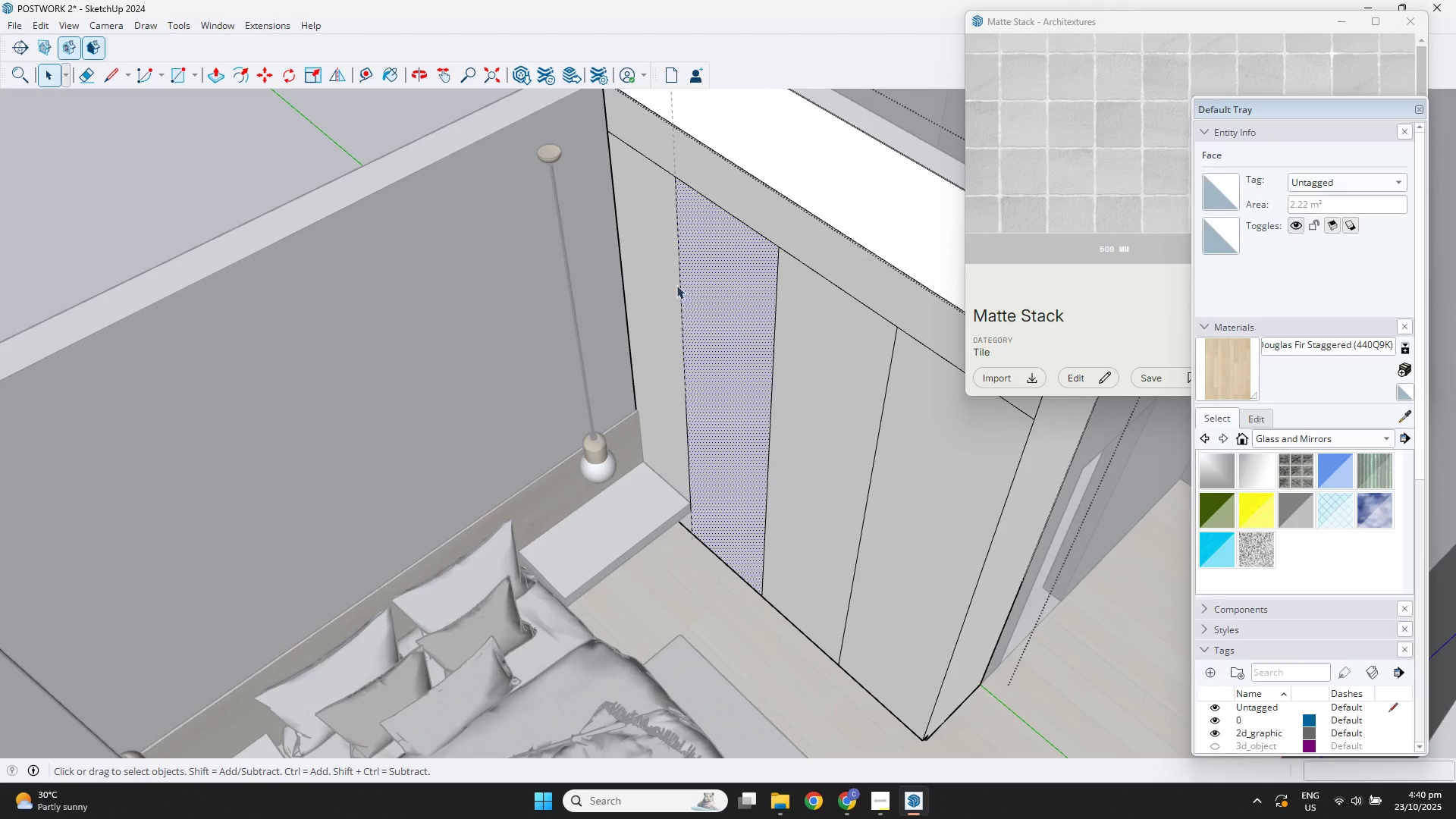 
left_click([657, 259])
 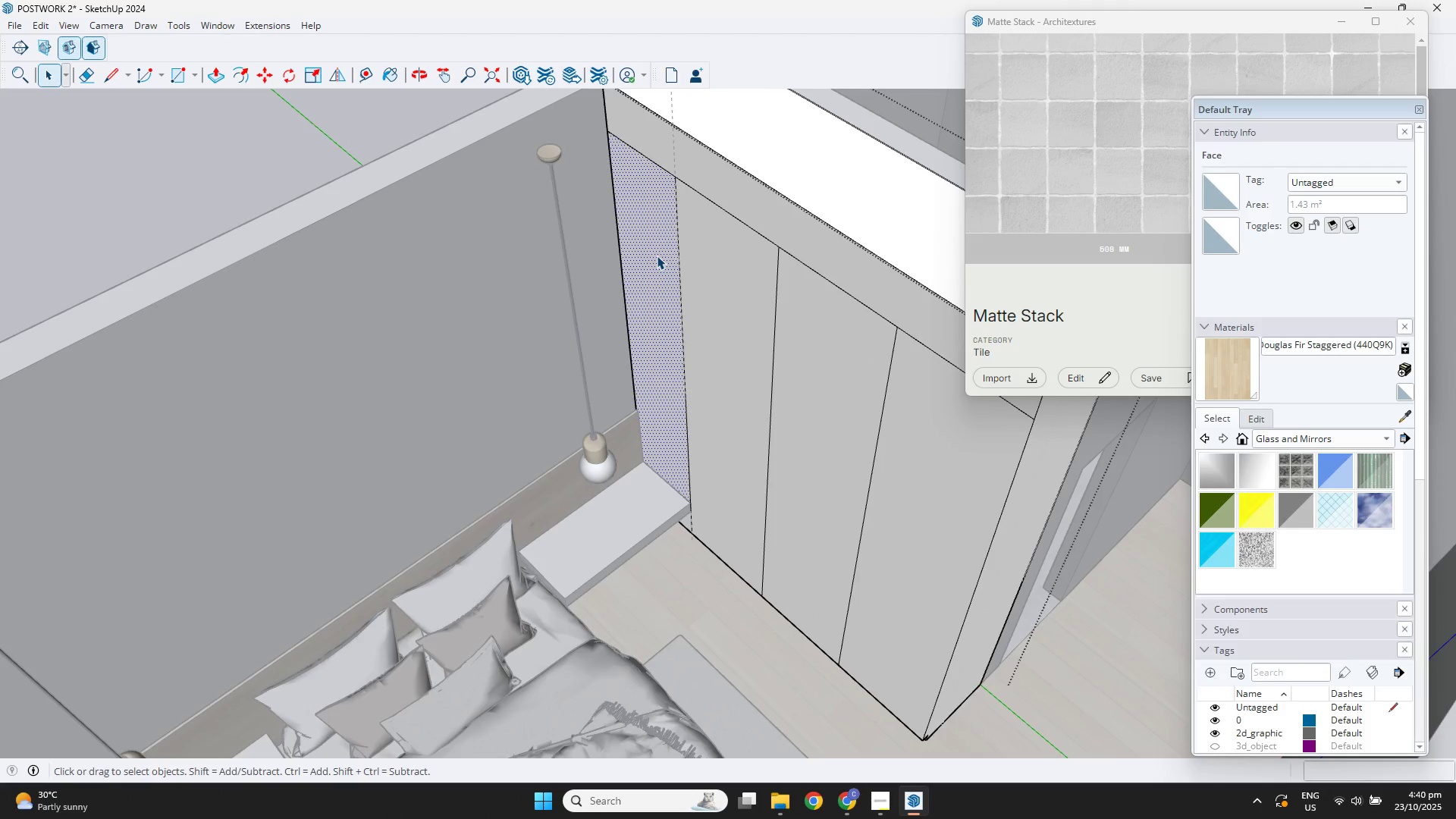 
double_click([657, 256])
 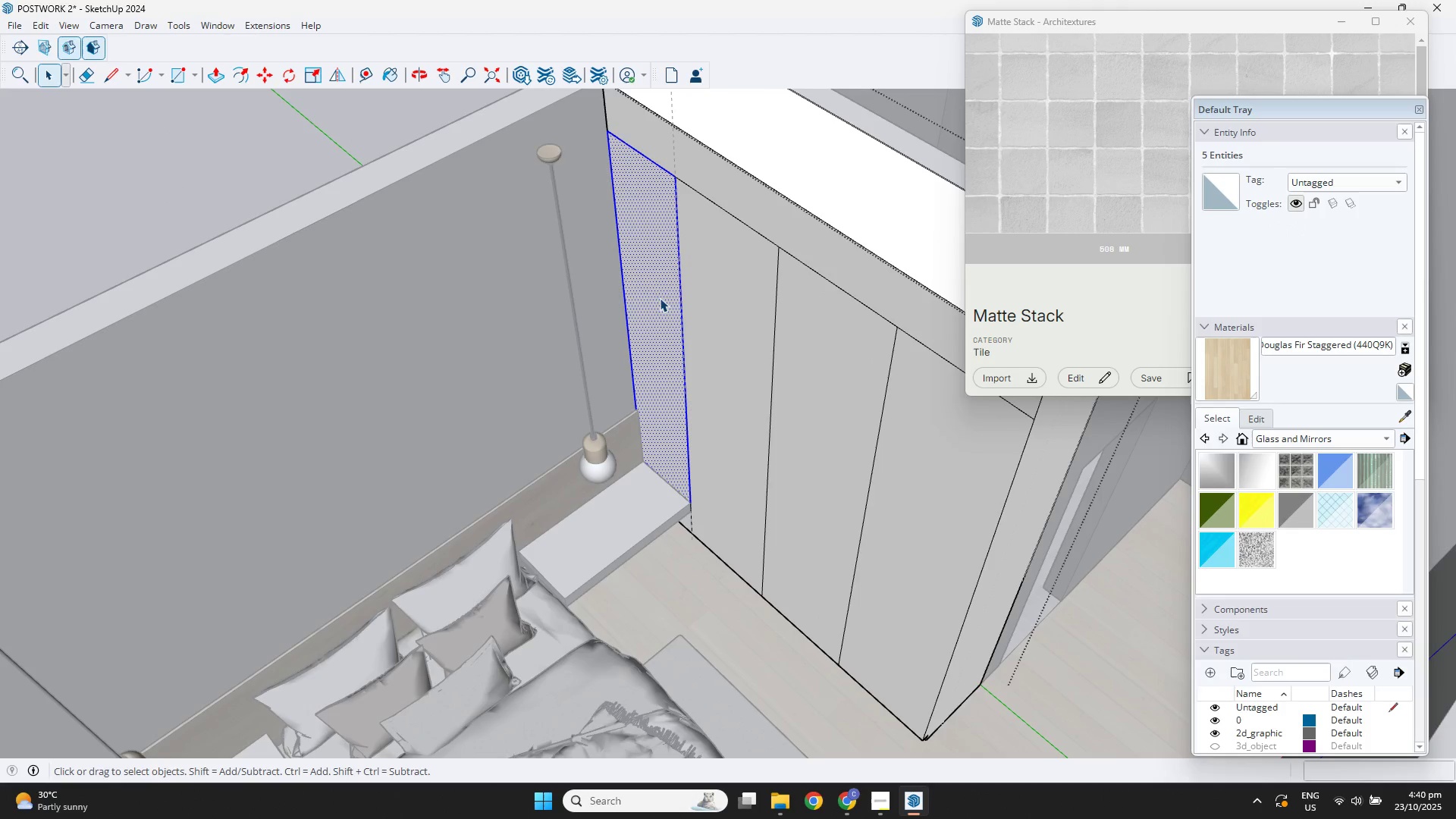 
key(F)
 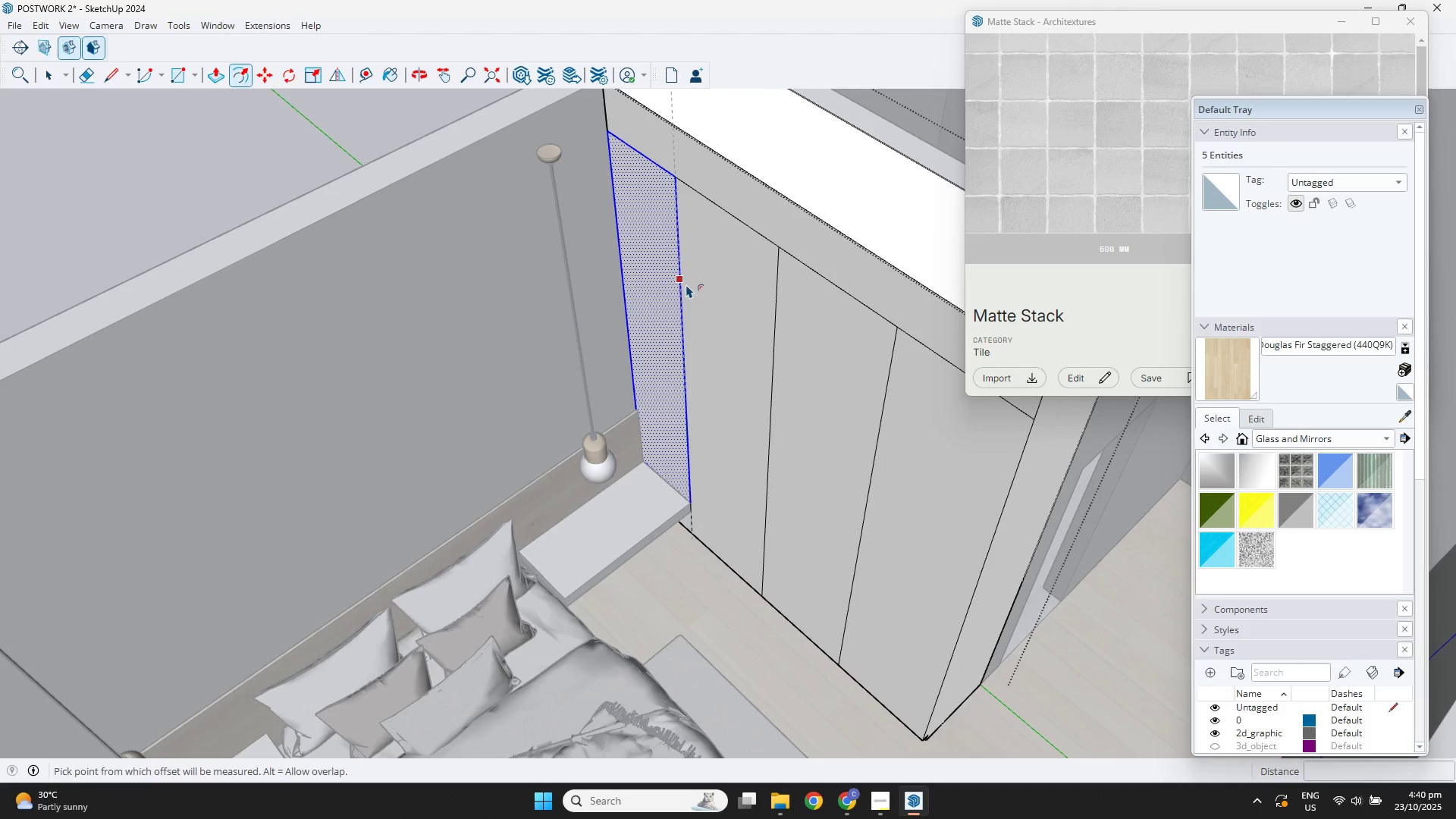 
left_click([686, 284])
 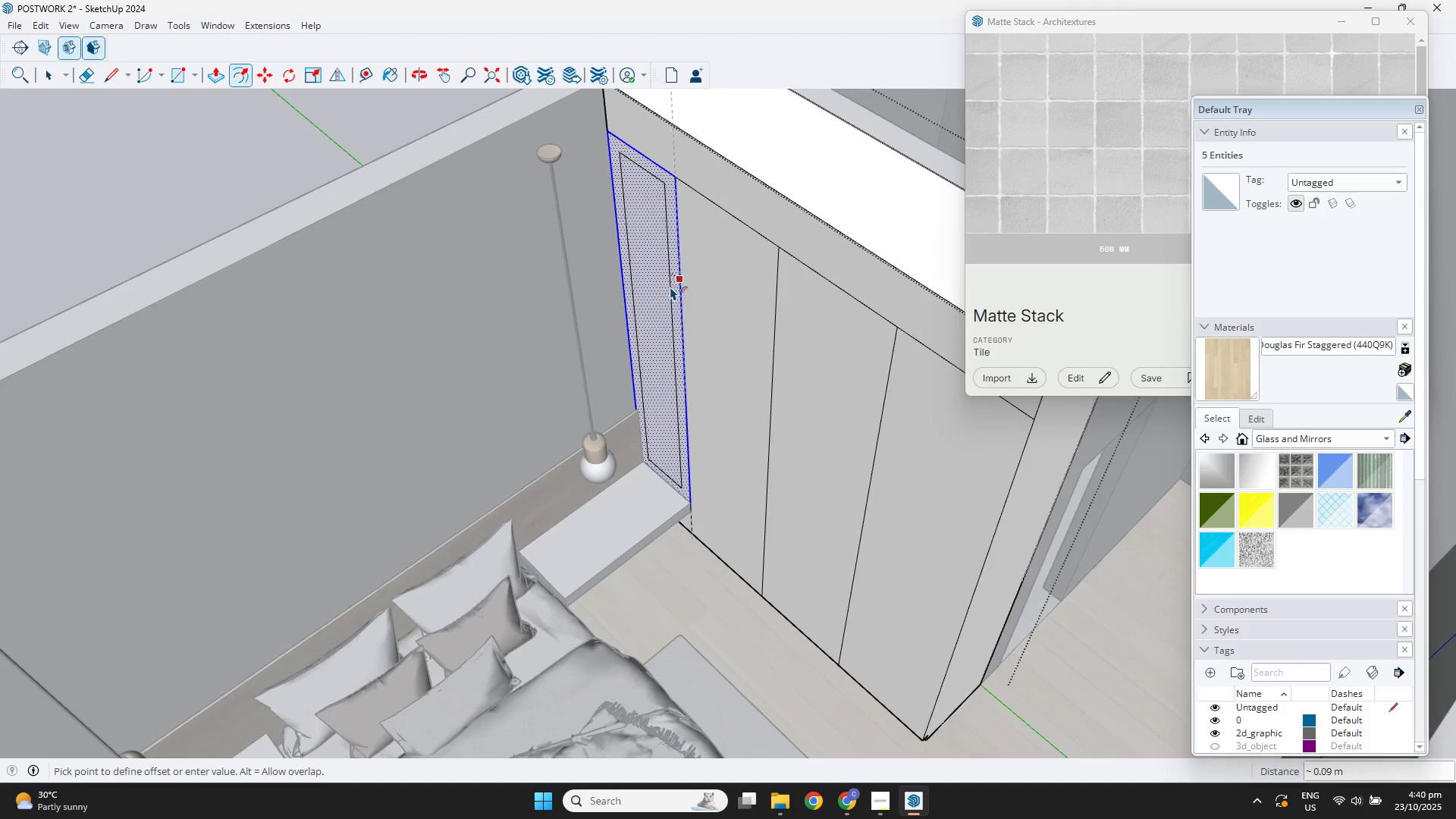 
key(NumpadDecimal)
 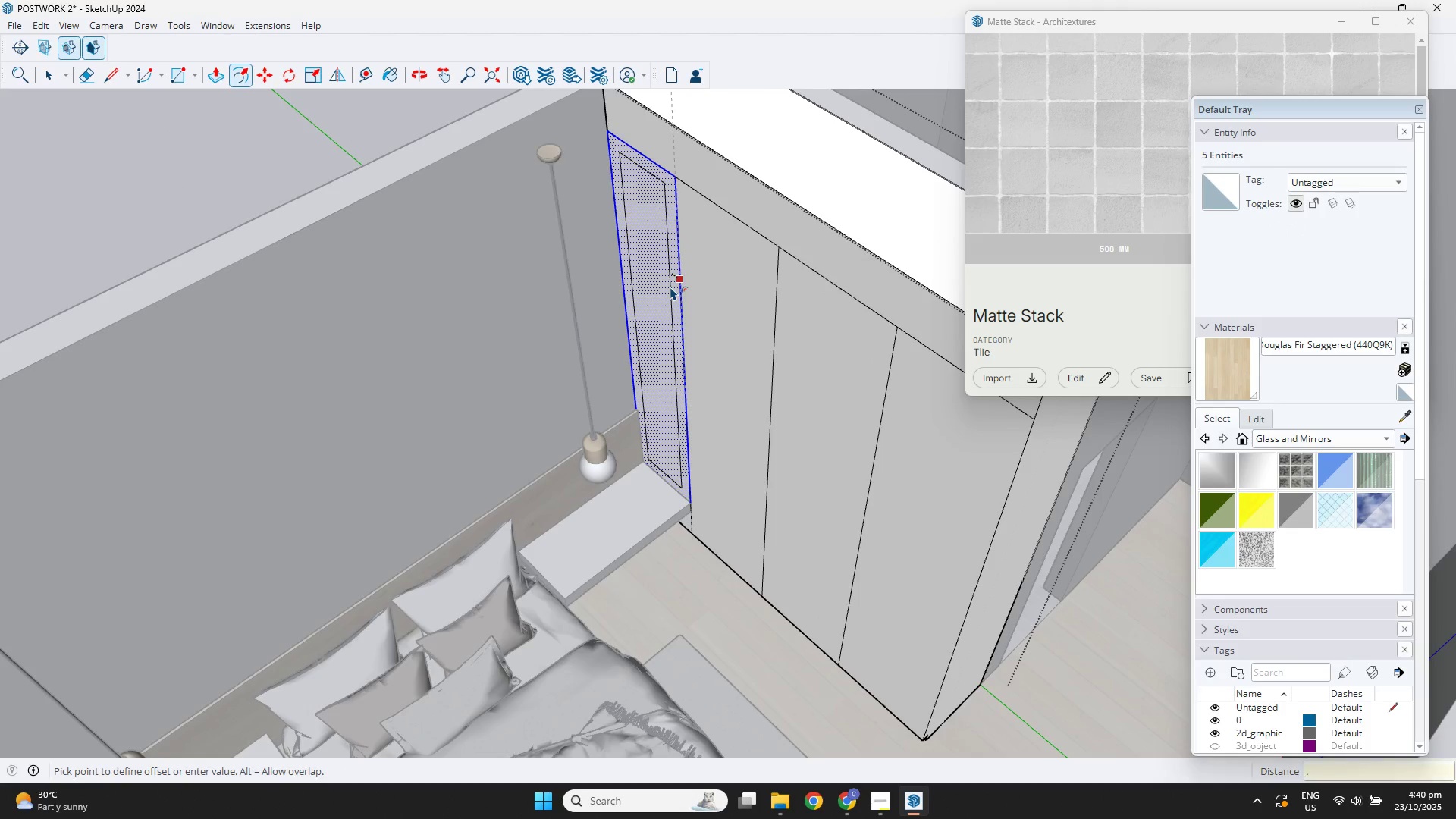 
key(Numpad0)
 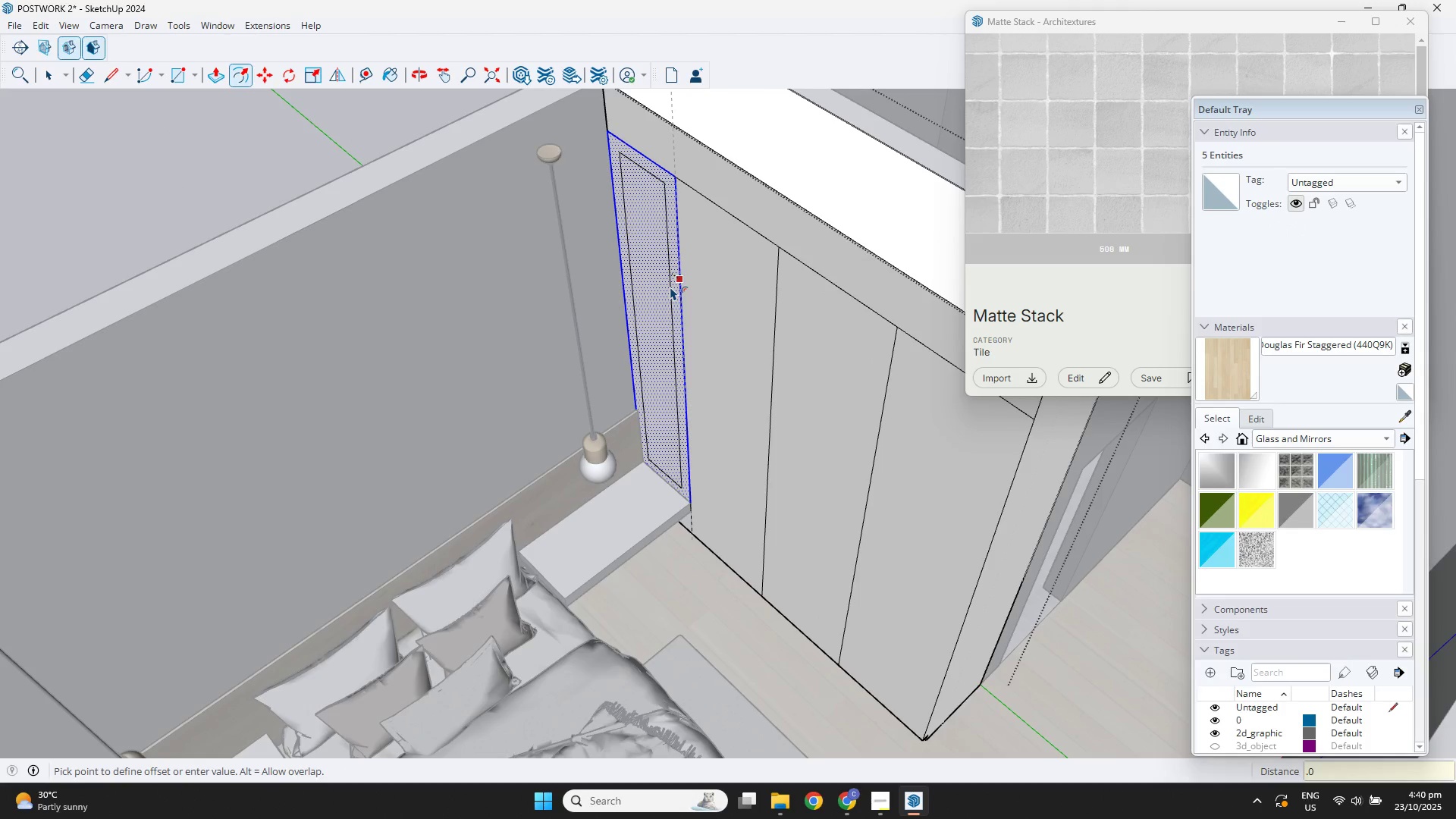 
key(Numpad2)
 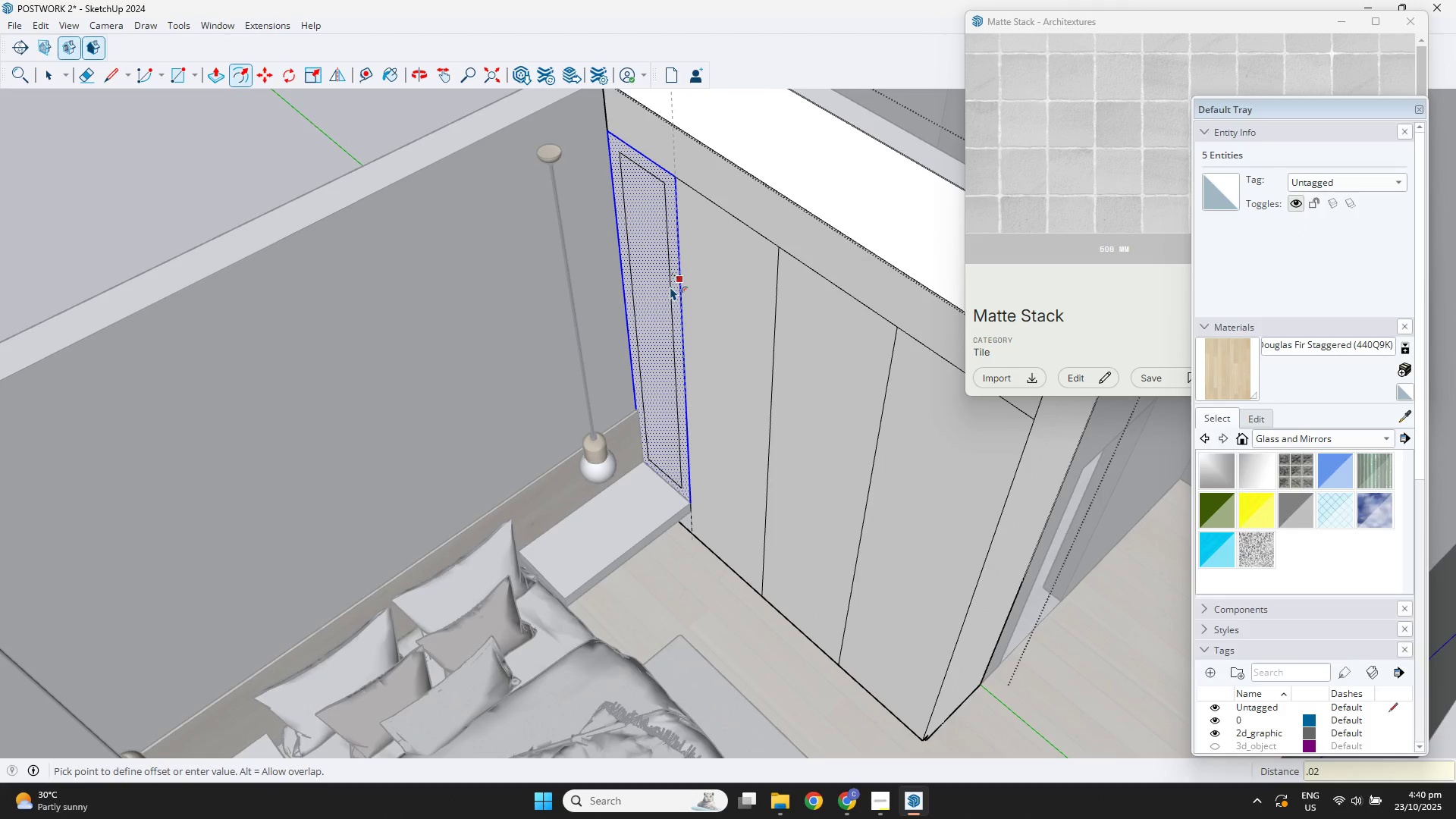 
key(NumpadEnter)
 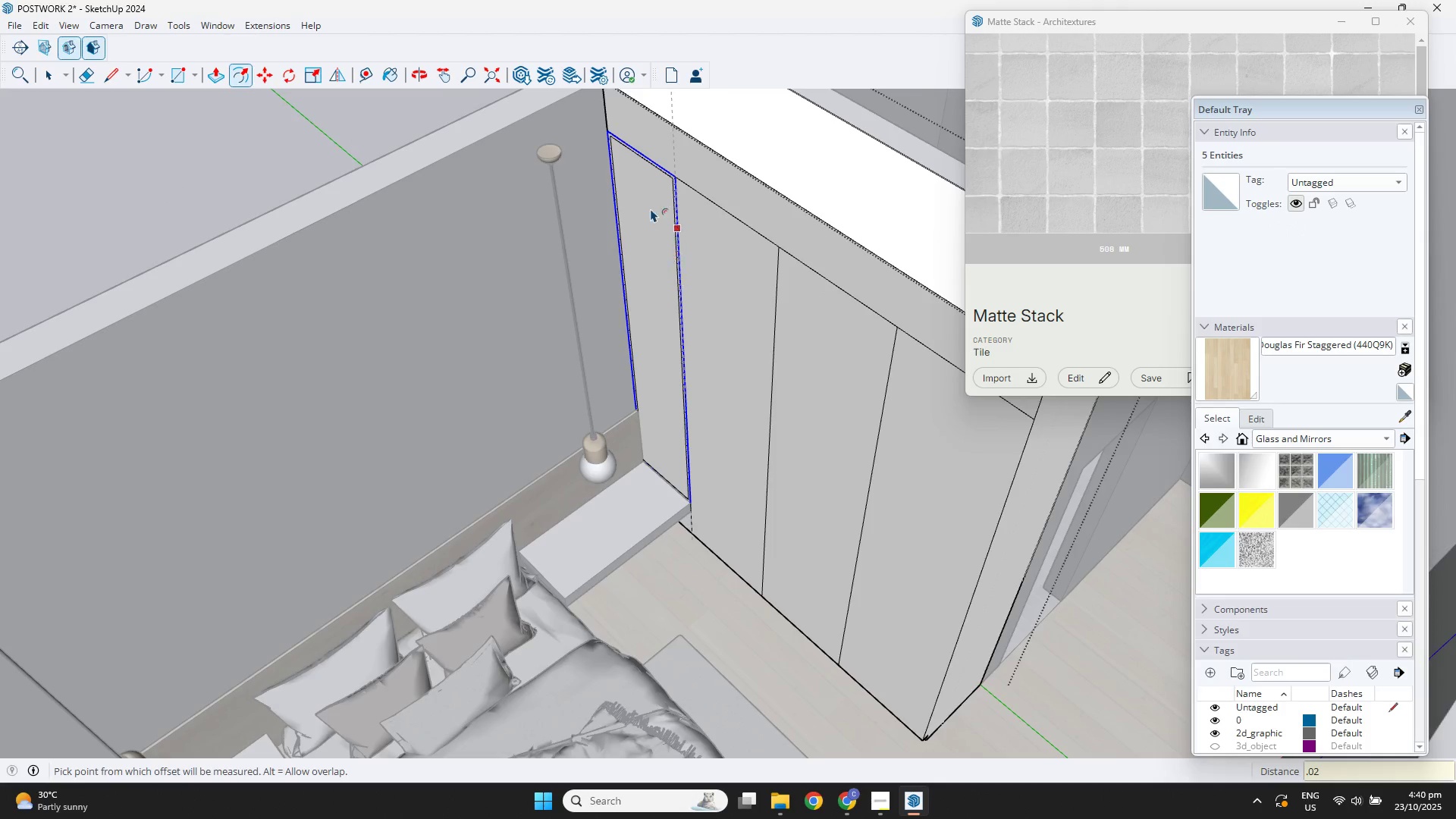 
scroll: coordinate [691, 135], scroll_direction: up, amount: 11.0
 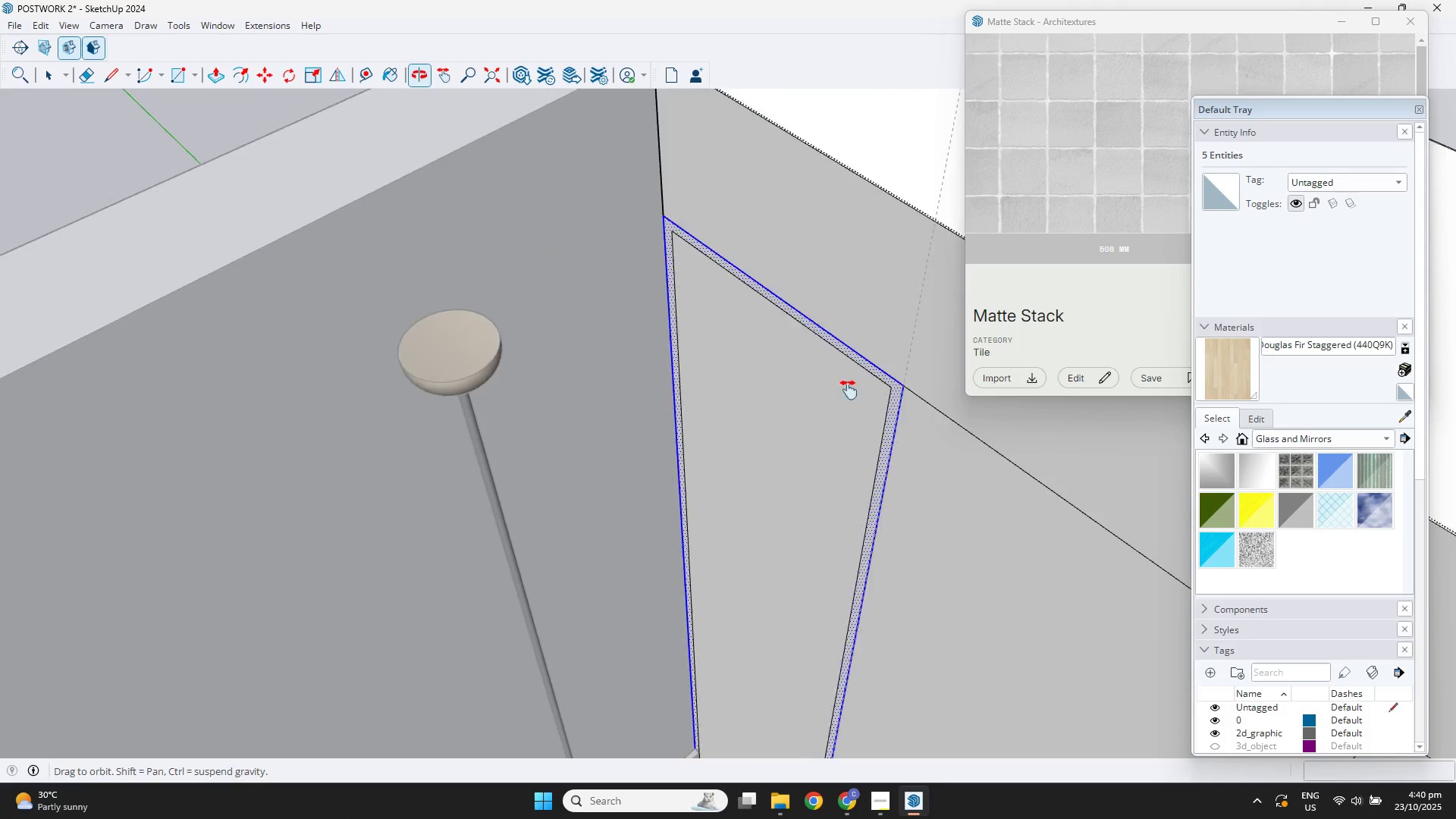 
key(Space)
 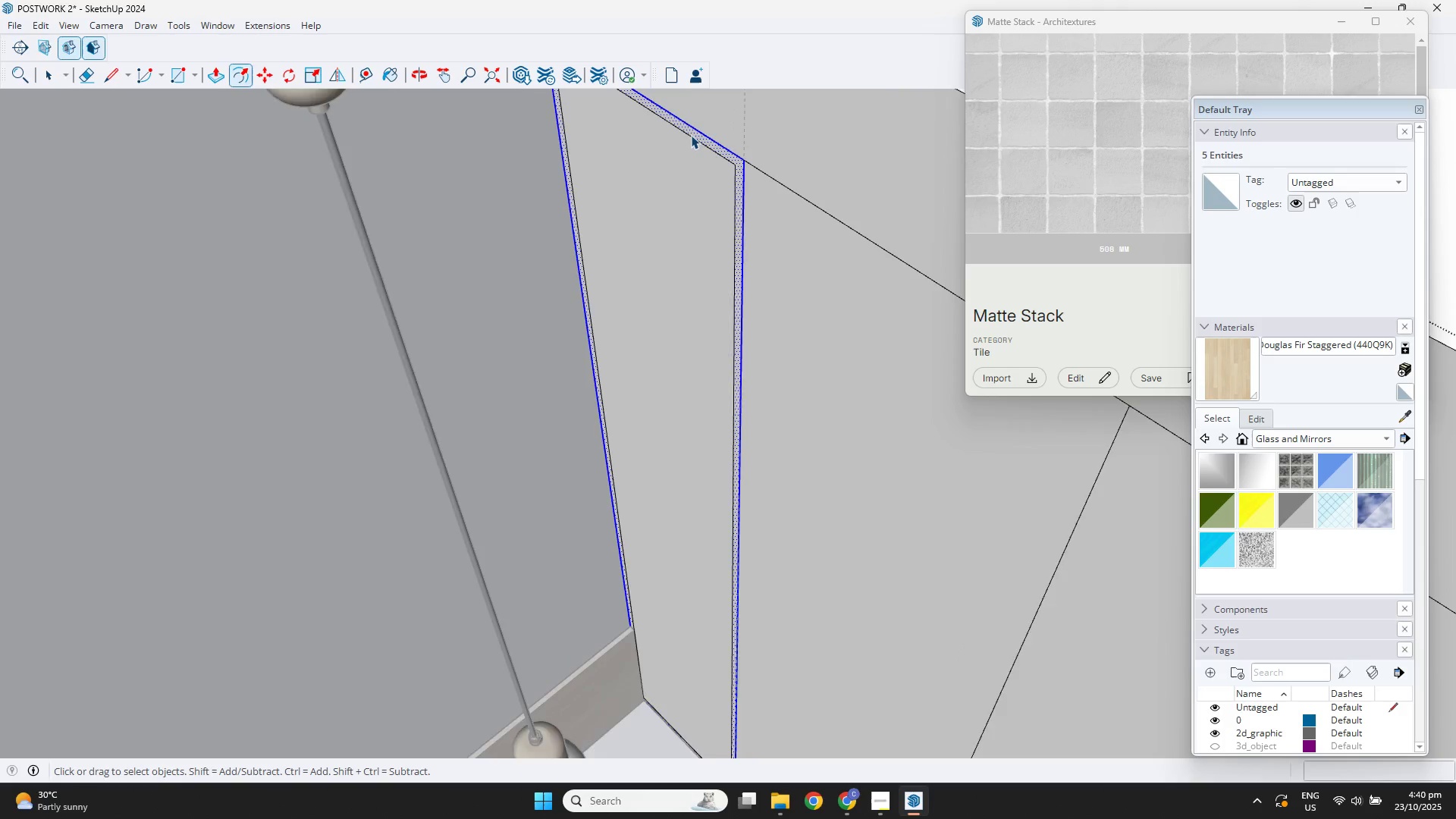 
hold_key(key=ShiftLeft, duration=0.45)
 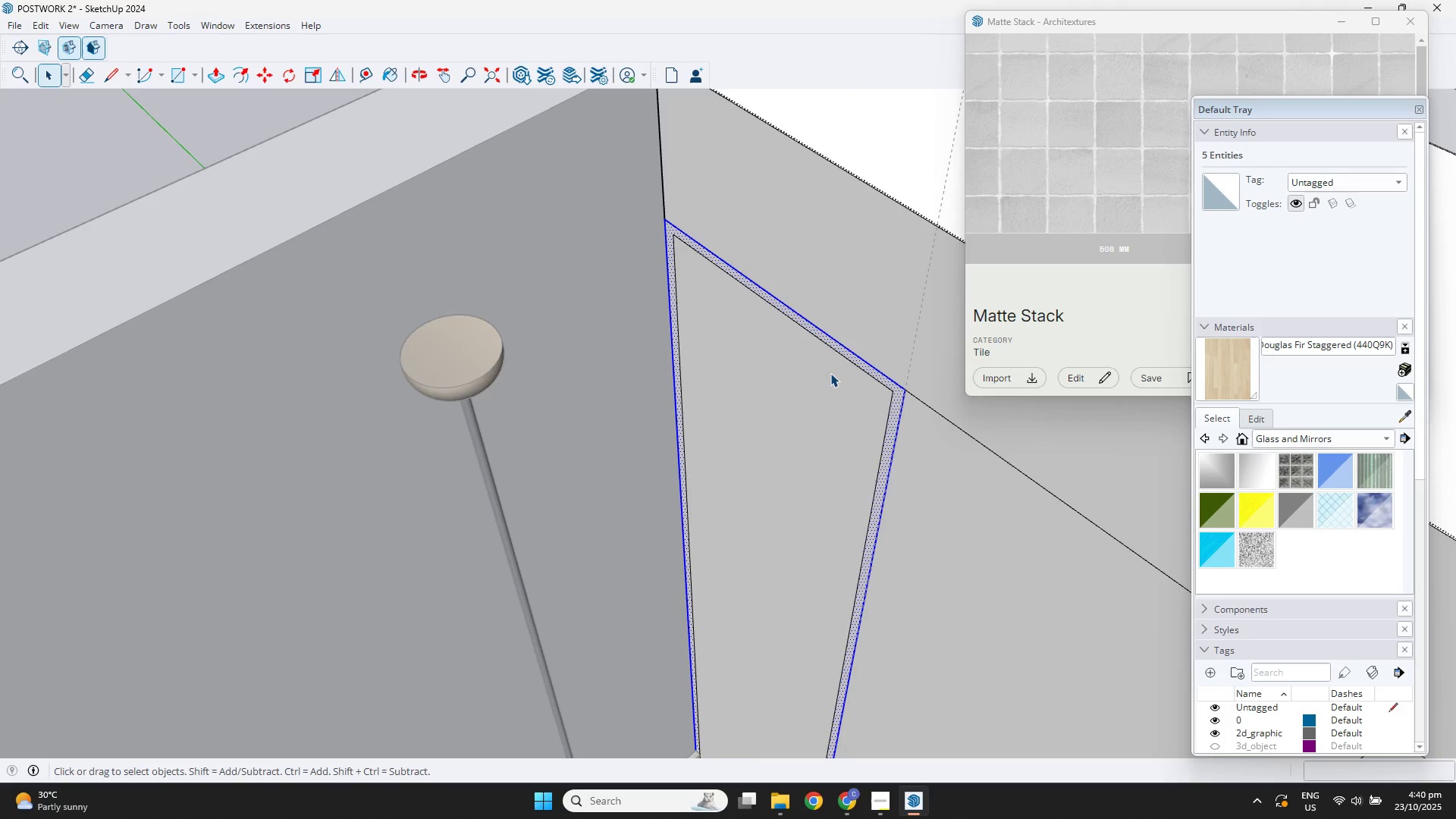 
key(R)
 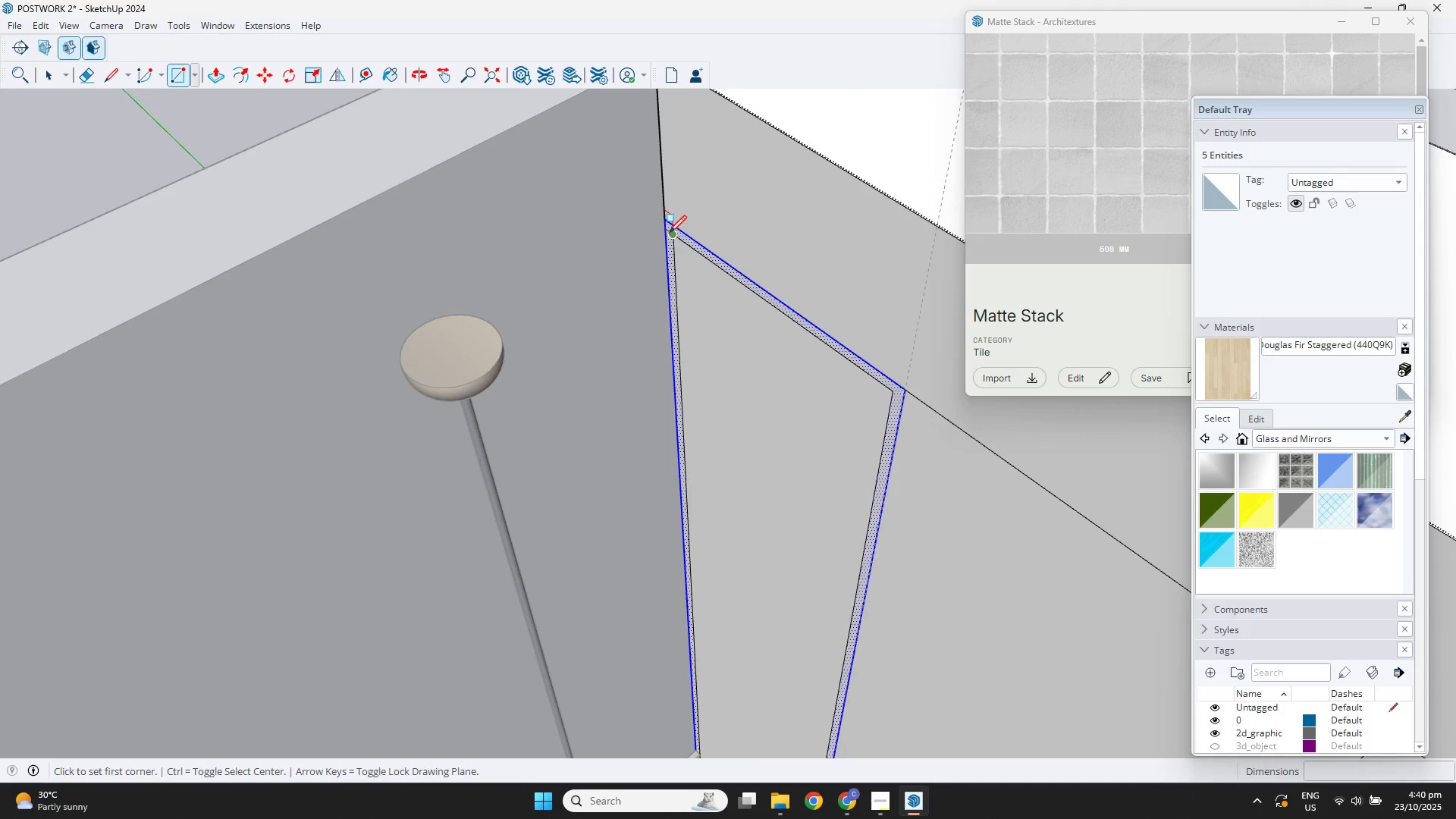 
scroll: coordinate [850, 366], scroll_direction: up, amount: 4.0
 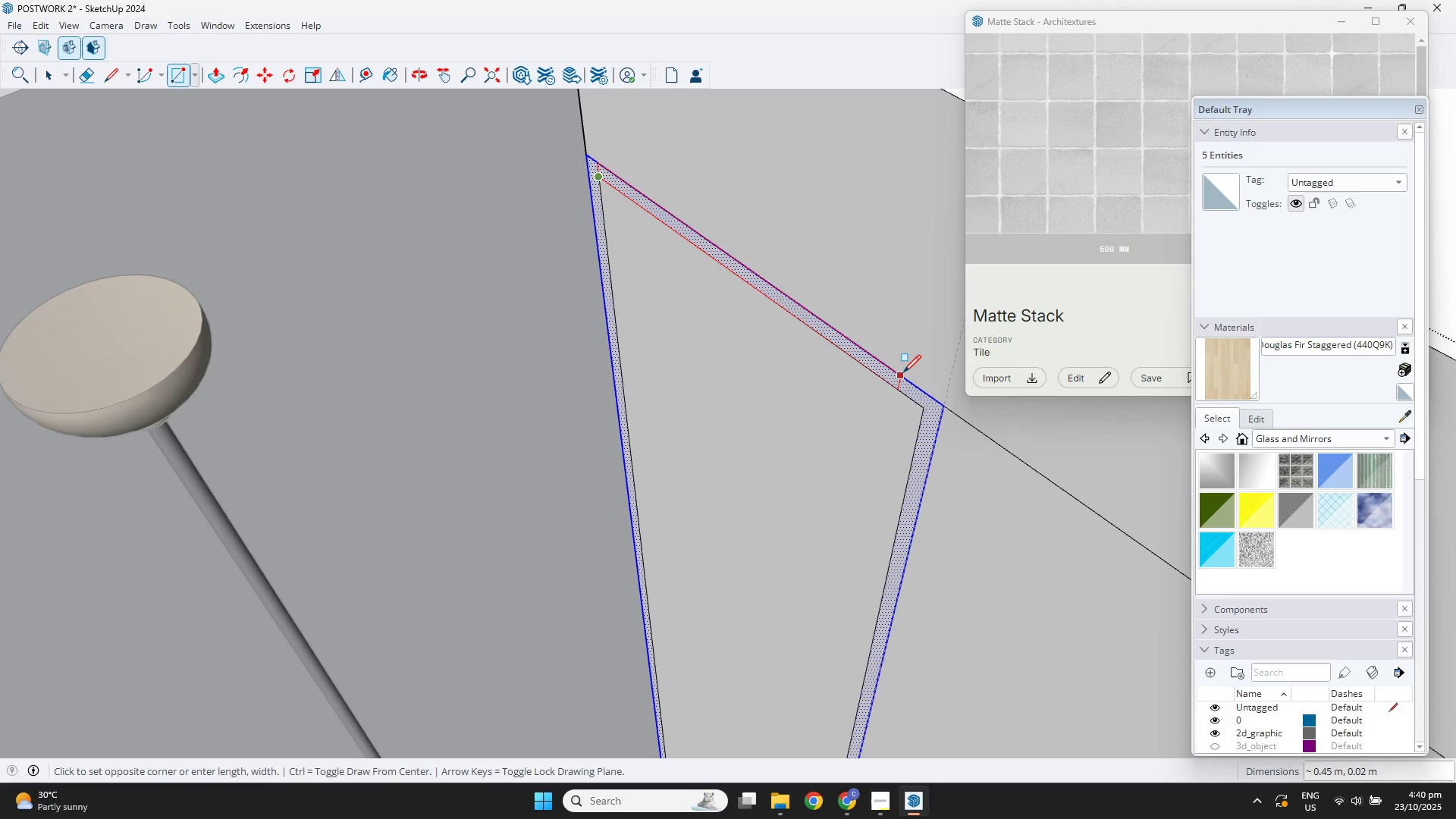 
hold_key(key=ShiftLeft, duration=1.83)
left_click([919, 408])
 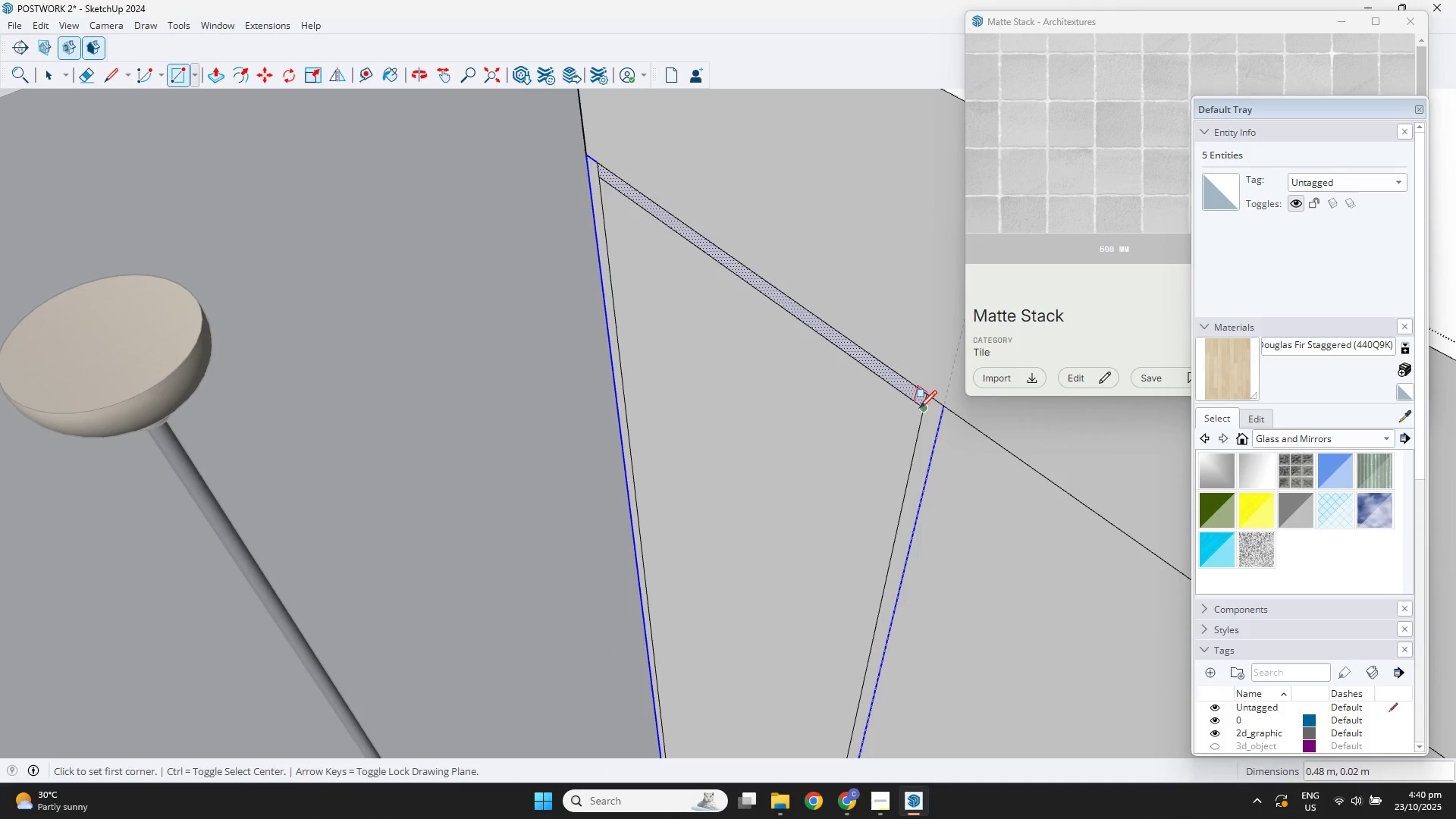 
key(Space)
 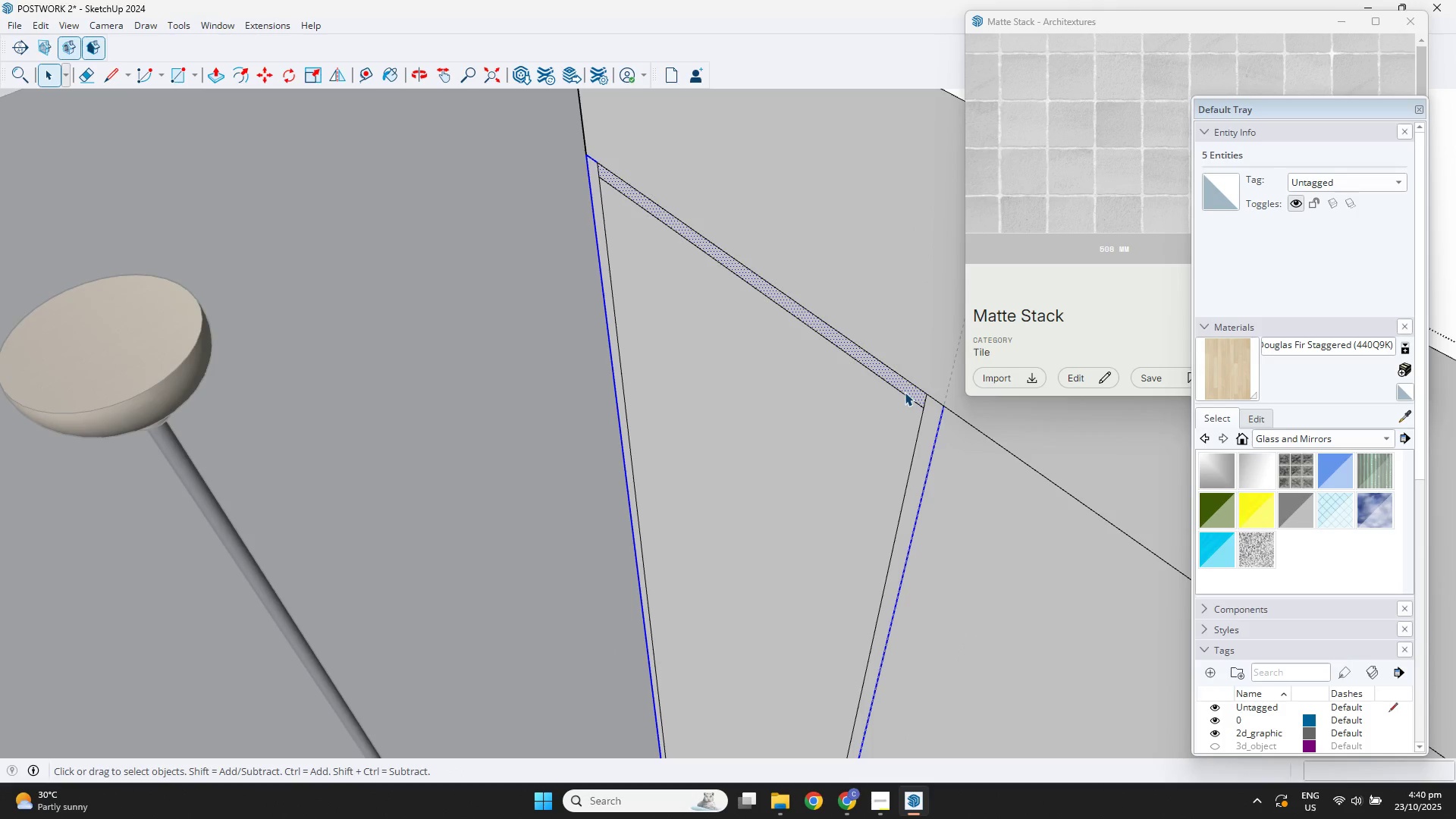 
double_click([905, 392])
 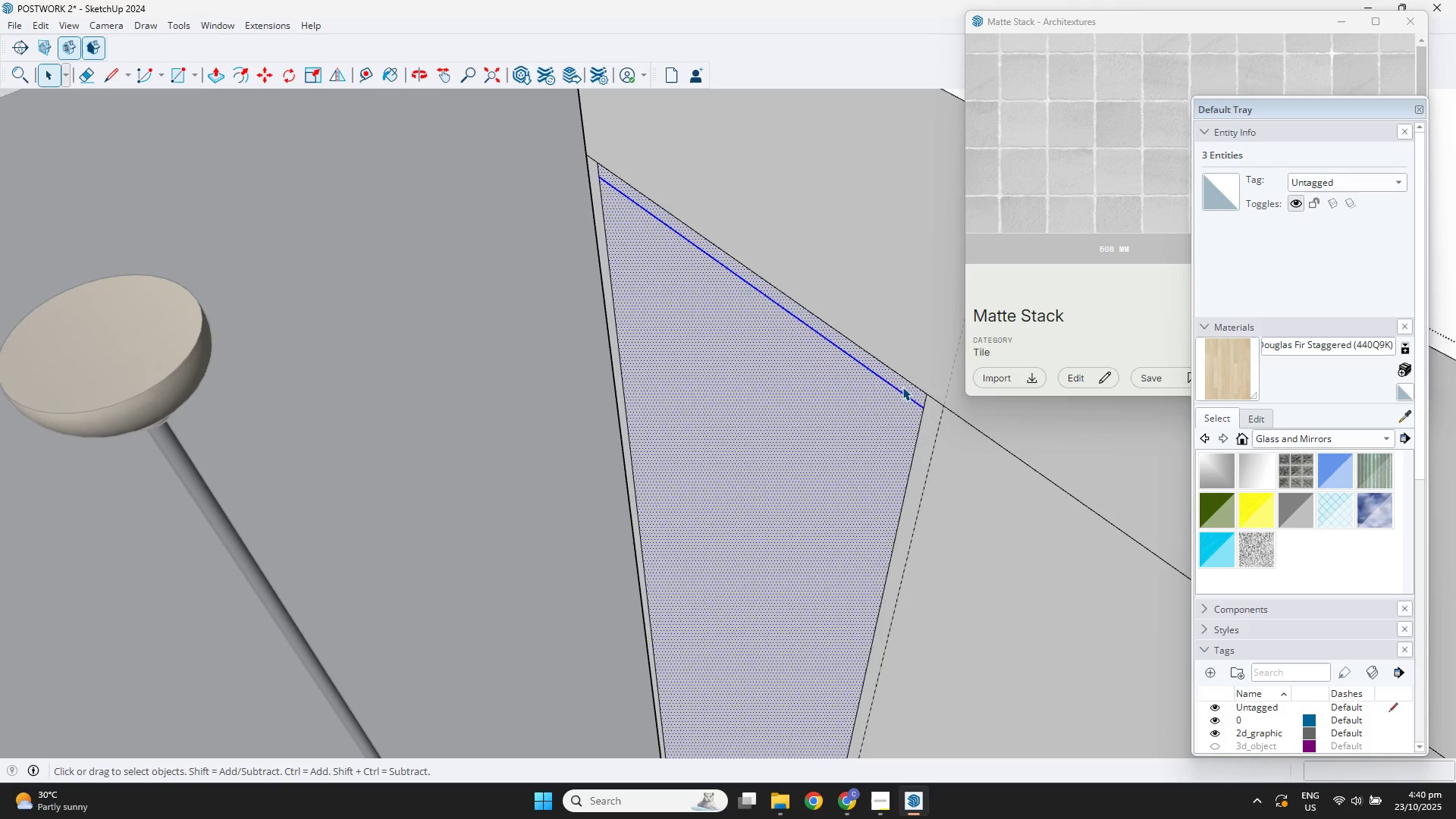 
double_click([902, 387])
 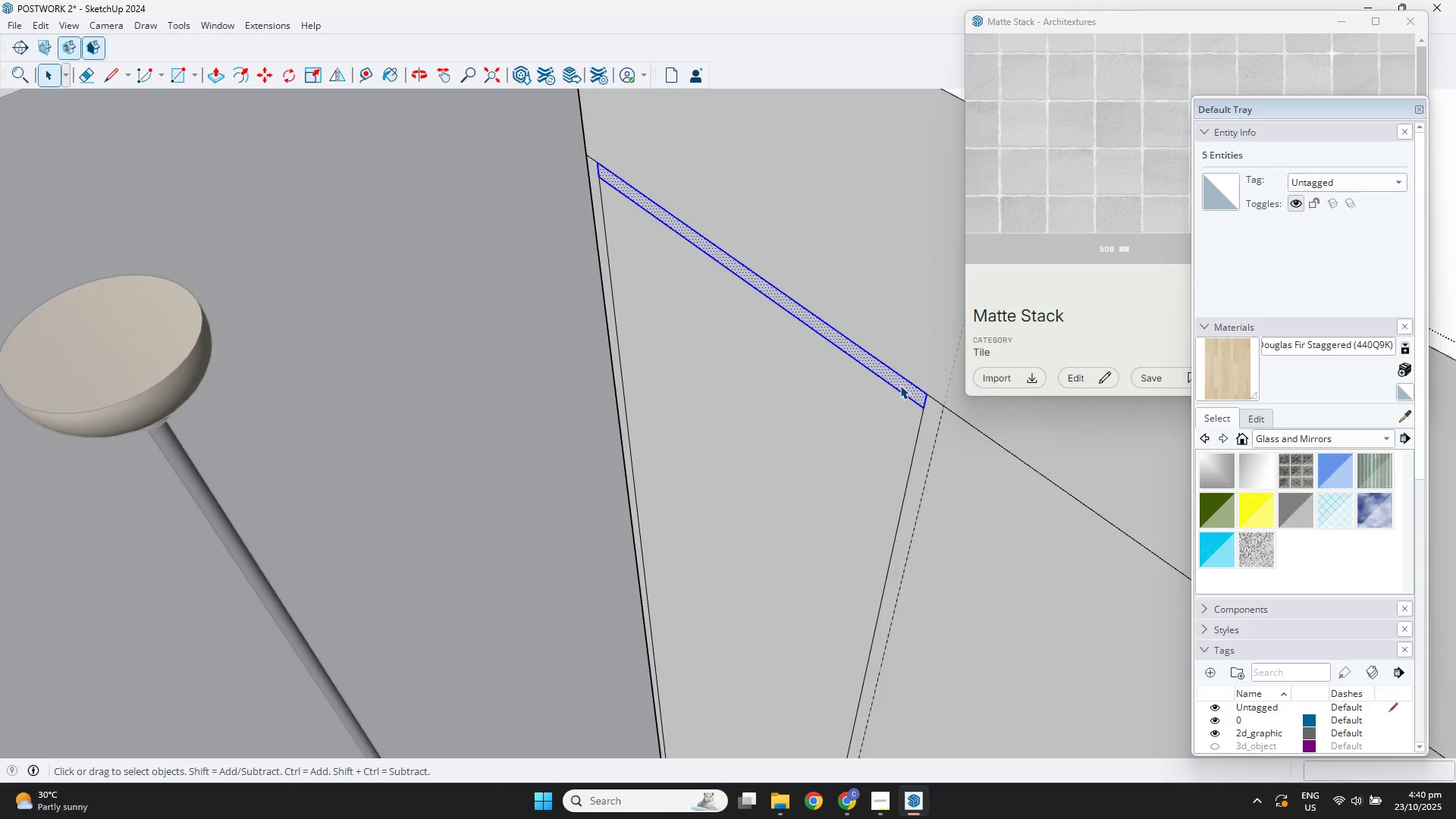 
key(M)
 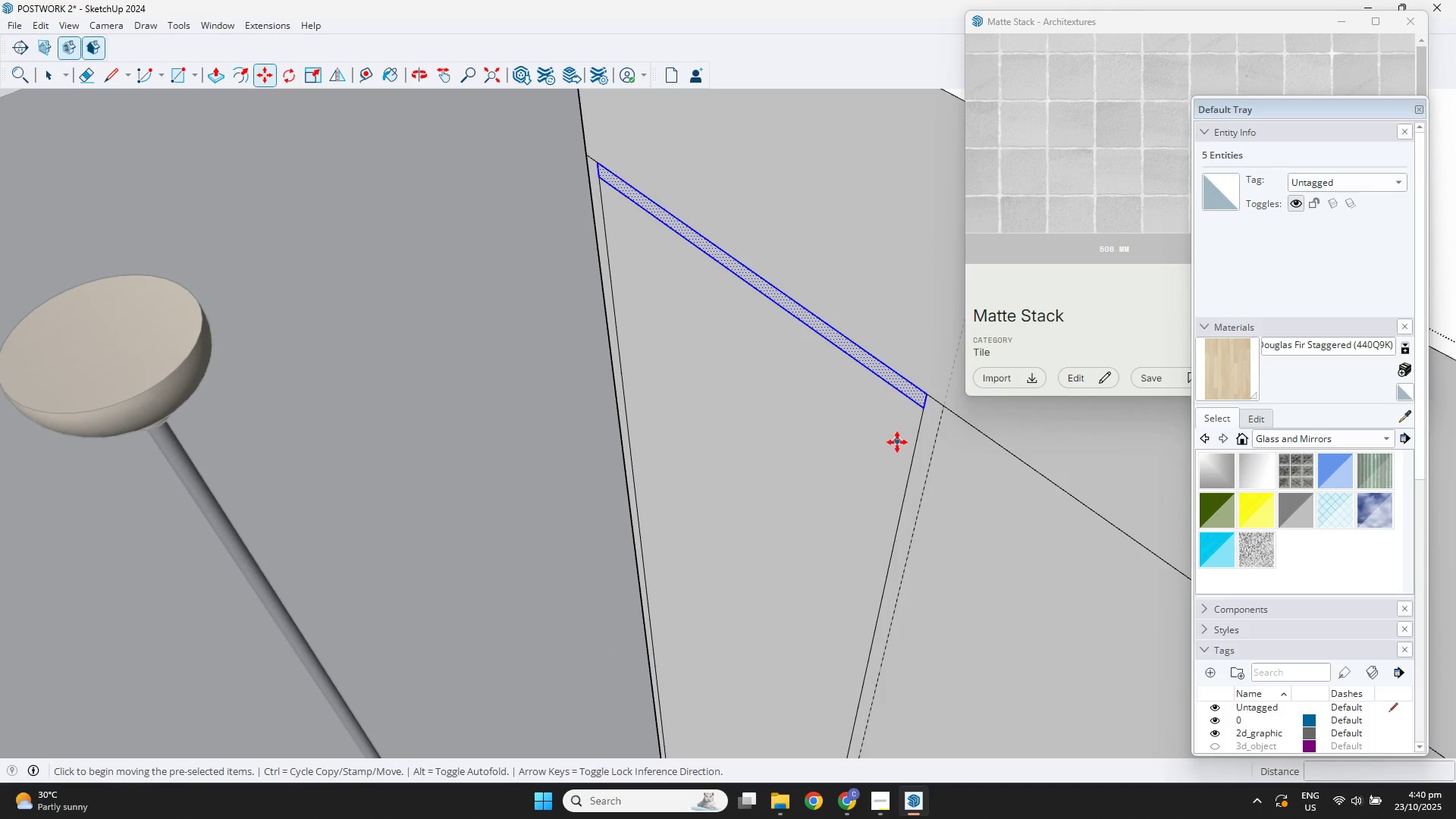 
key(Control+ControlLeft)
 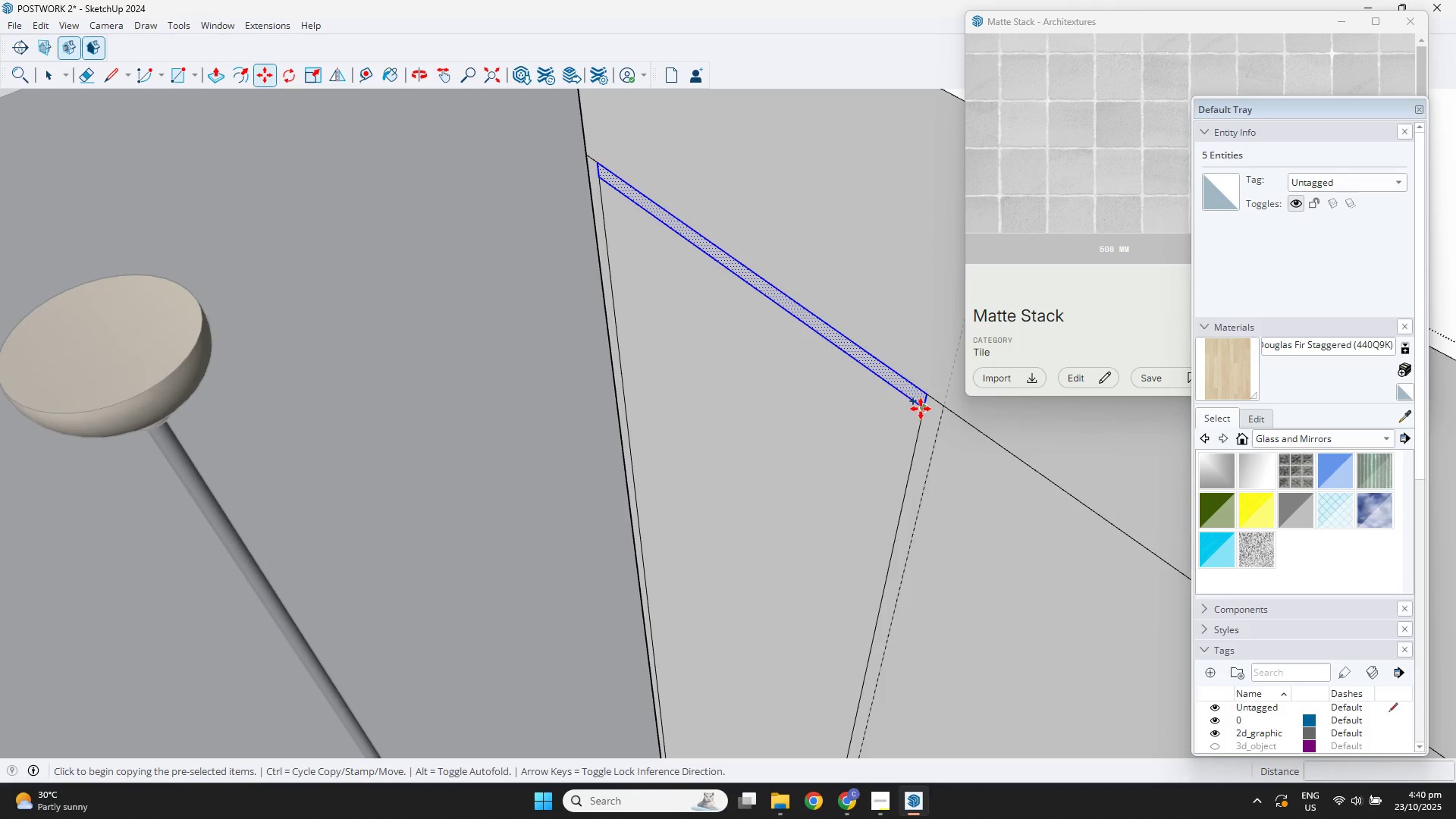 
left_click([921, 407])
 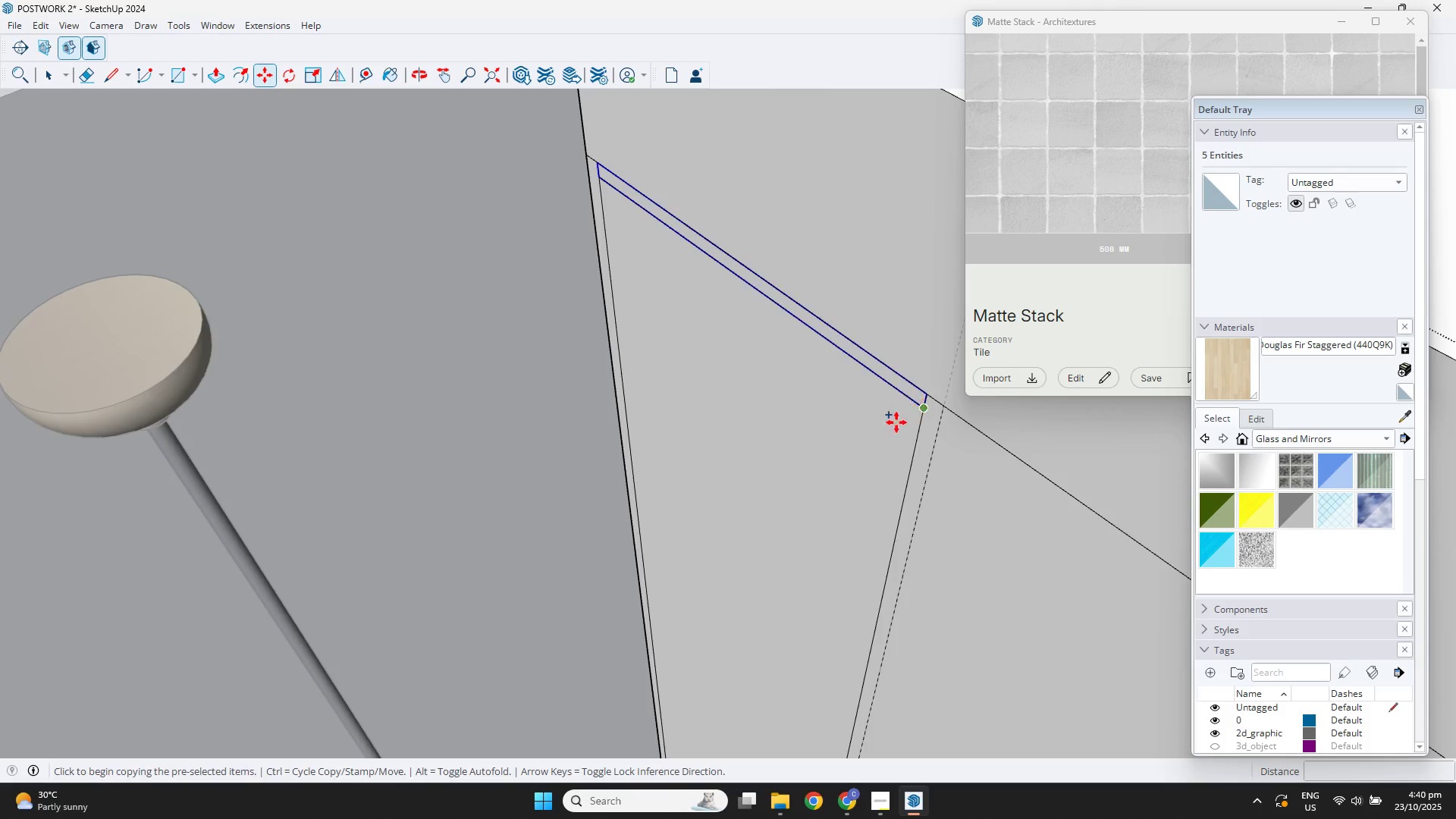 
scroll: coordinate [879, 442], scroll_direction: down, amount: 4.0
 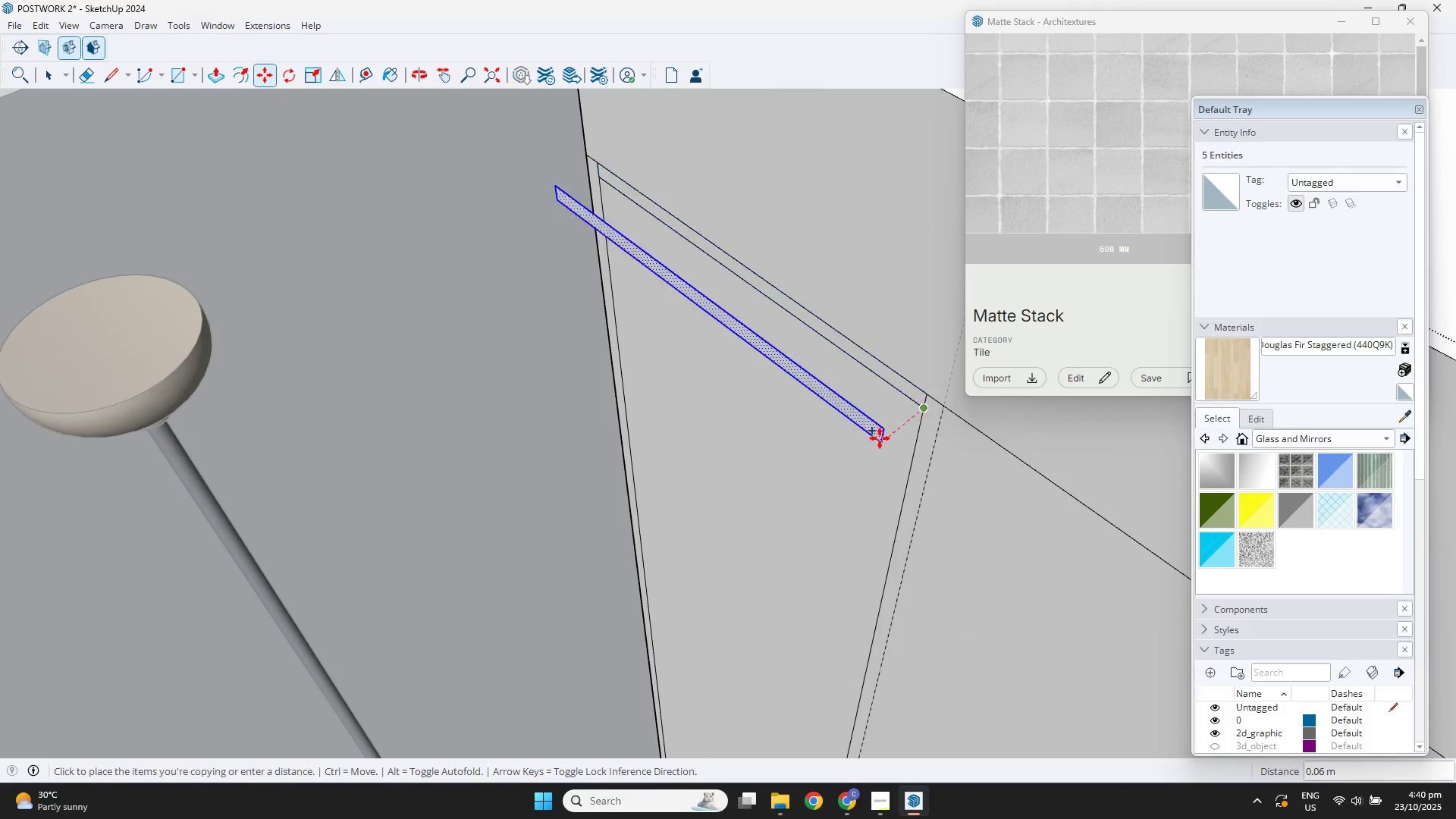 
hold_key(key=ShiftLeft, duration=0.41)
 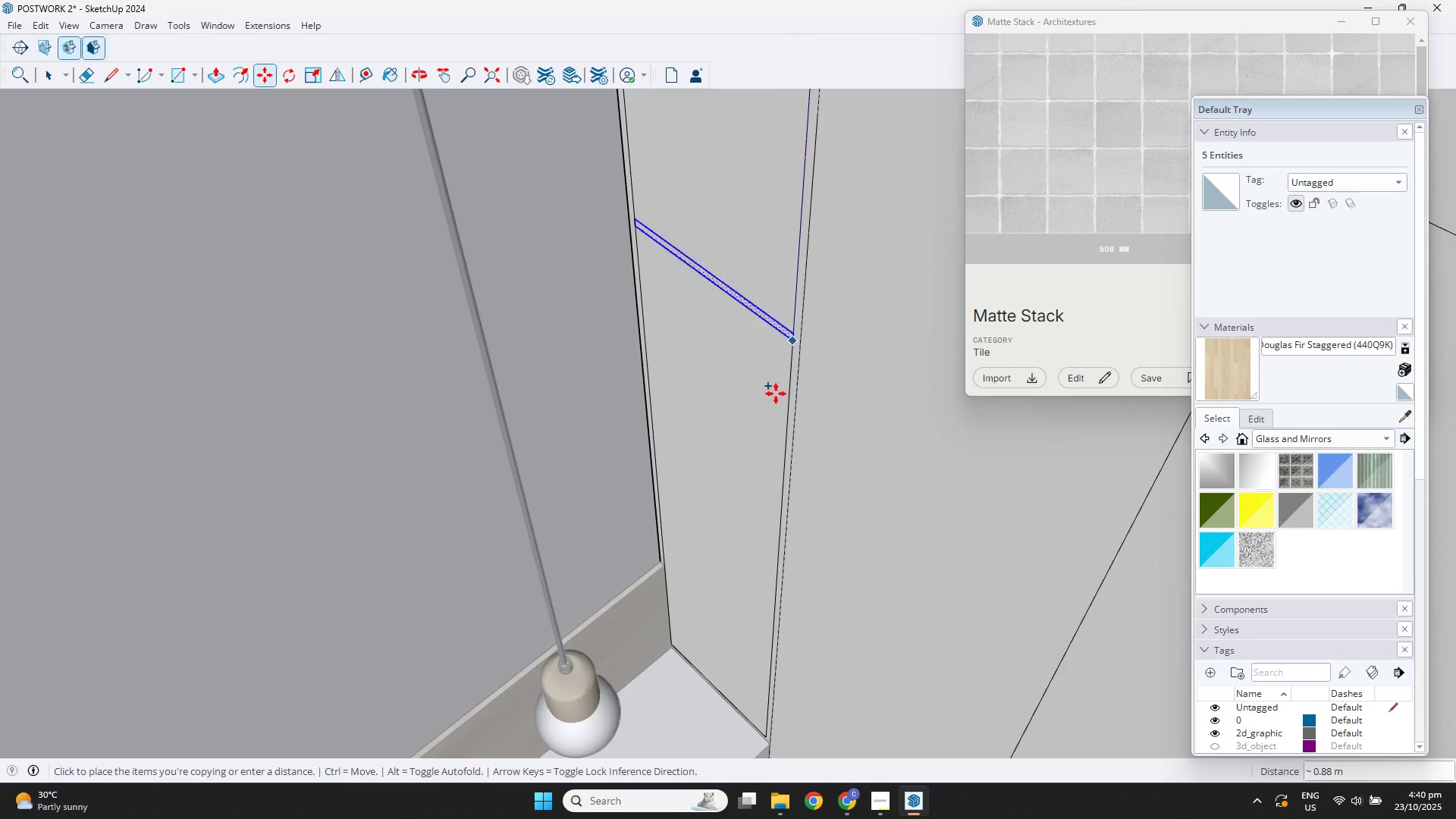 
scroll: coordinate [762, 531], scroll_direction: down, amount: 2.0
 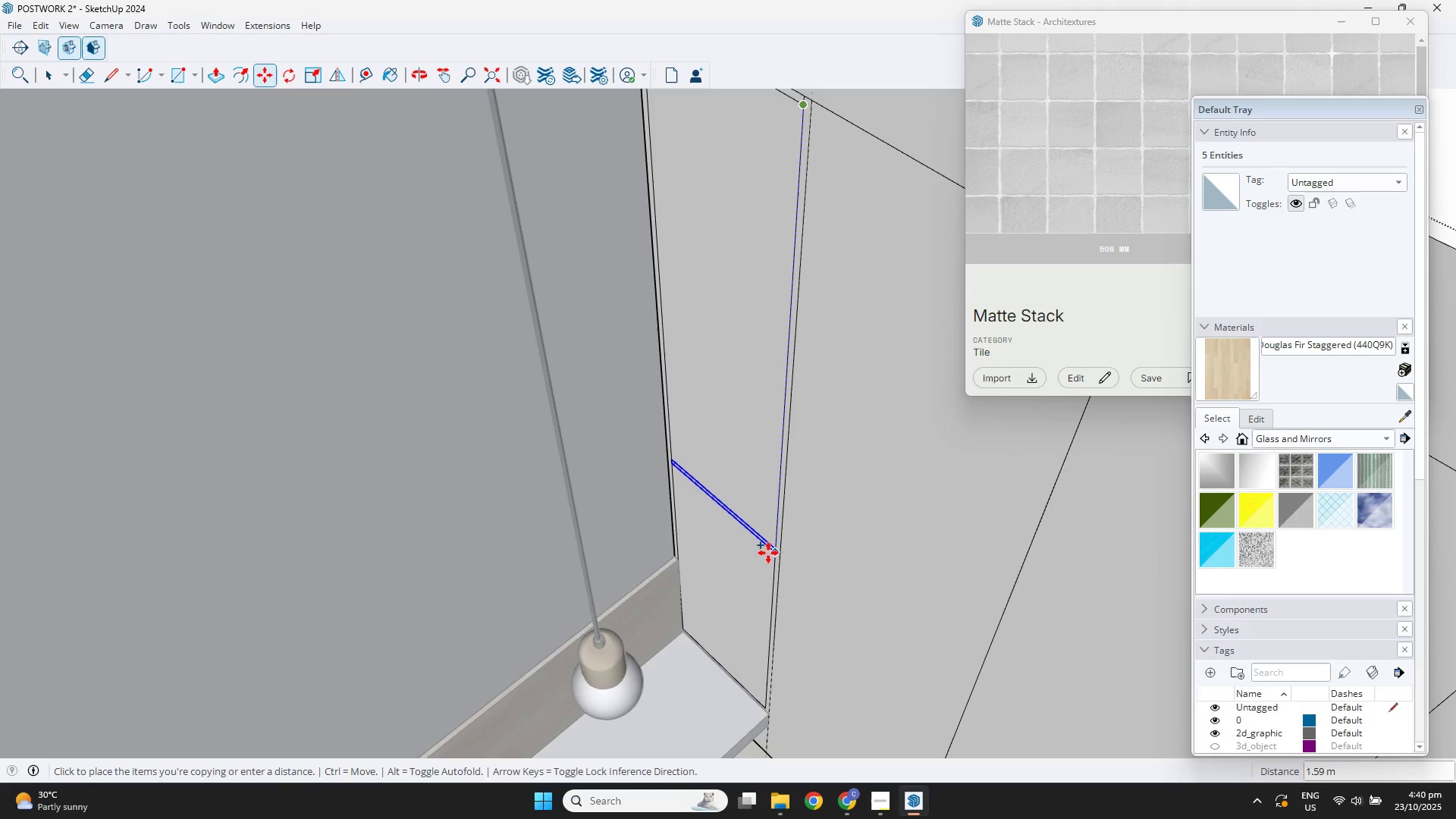 
hold_key(key=ShiftLeft, duration=0.35)
 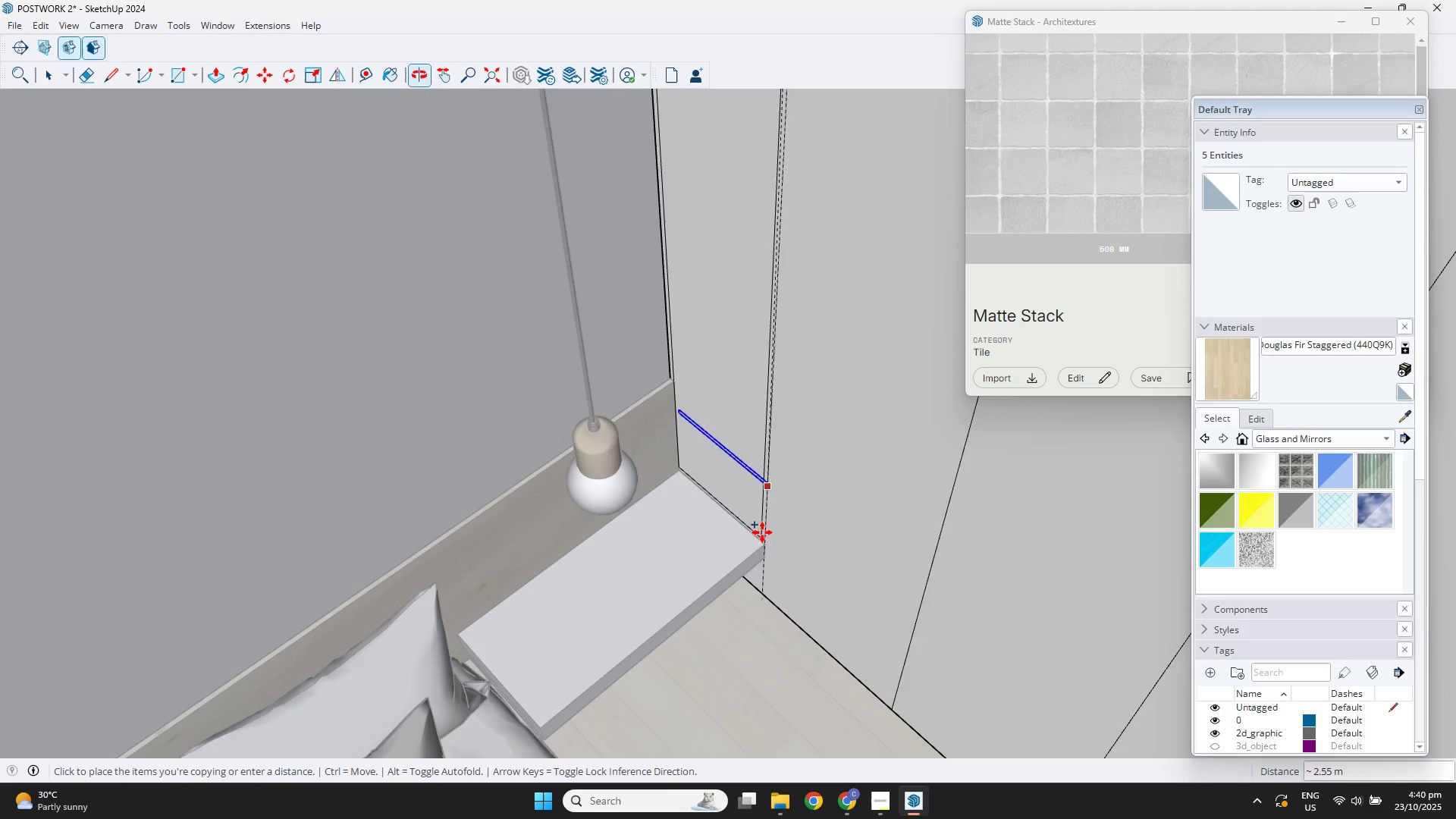 
scroll: coordinate [768, 532], scroll_direction: up, amount: 13.0
 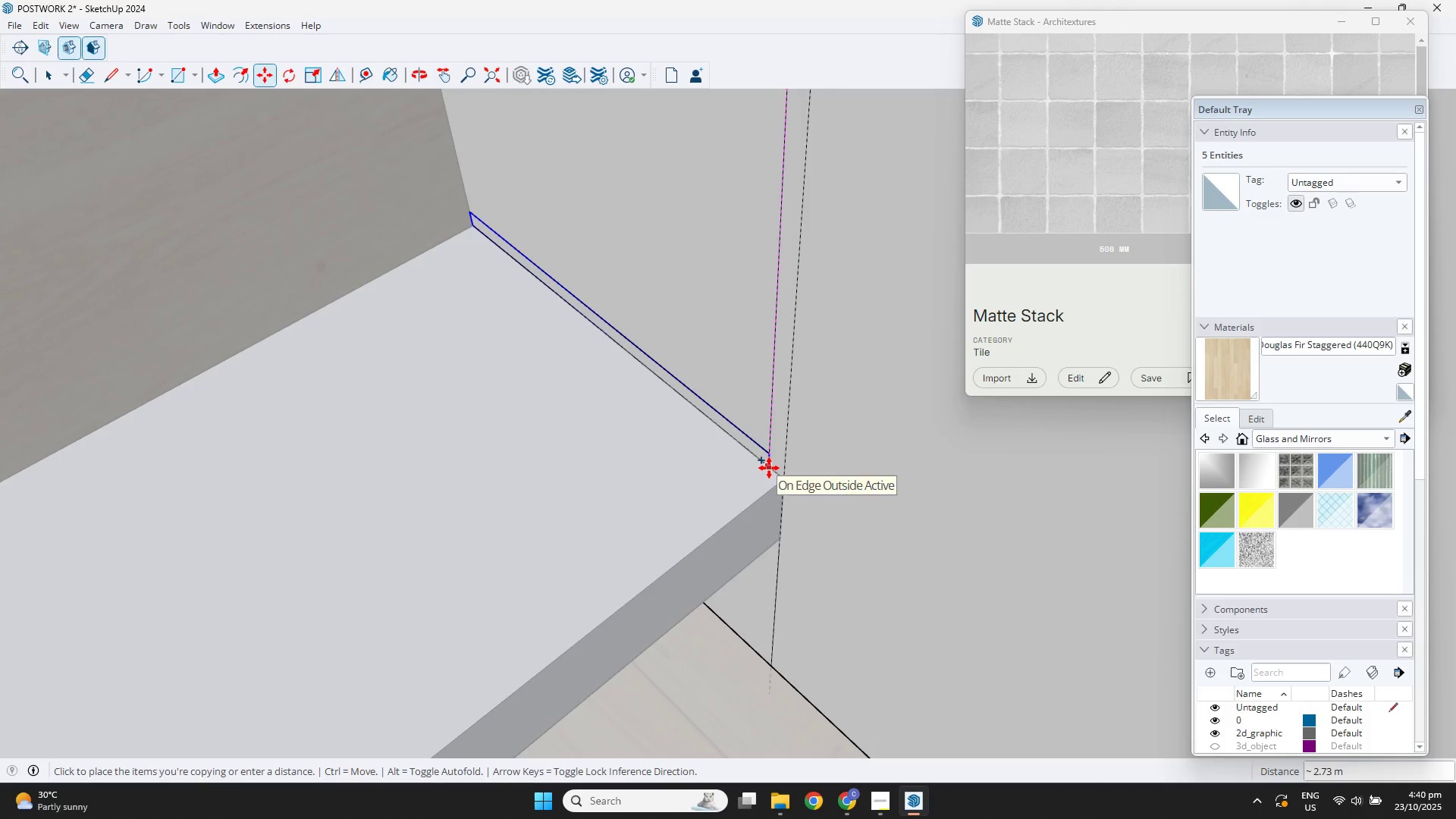 
left_click([769, 468])
 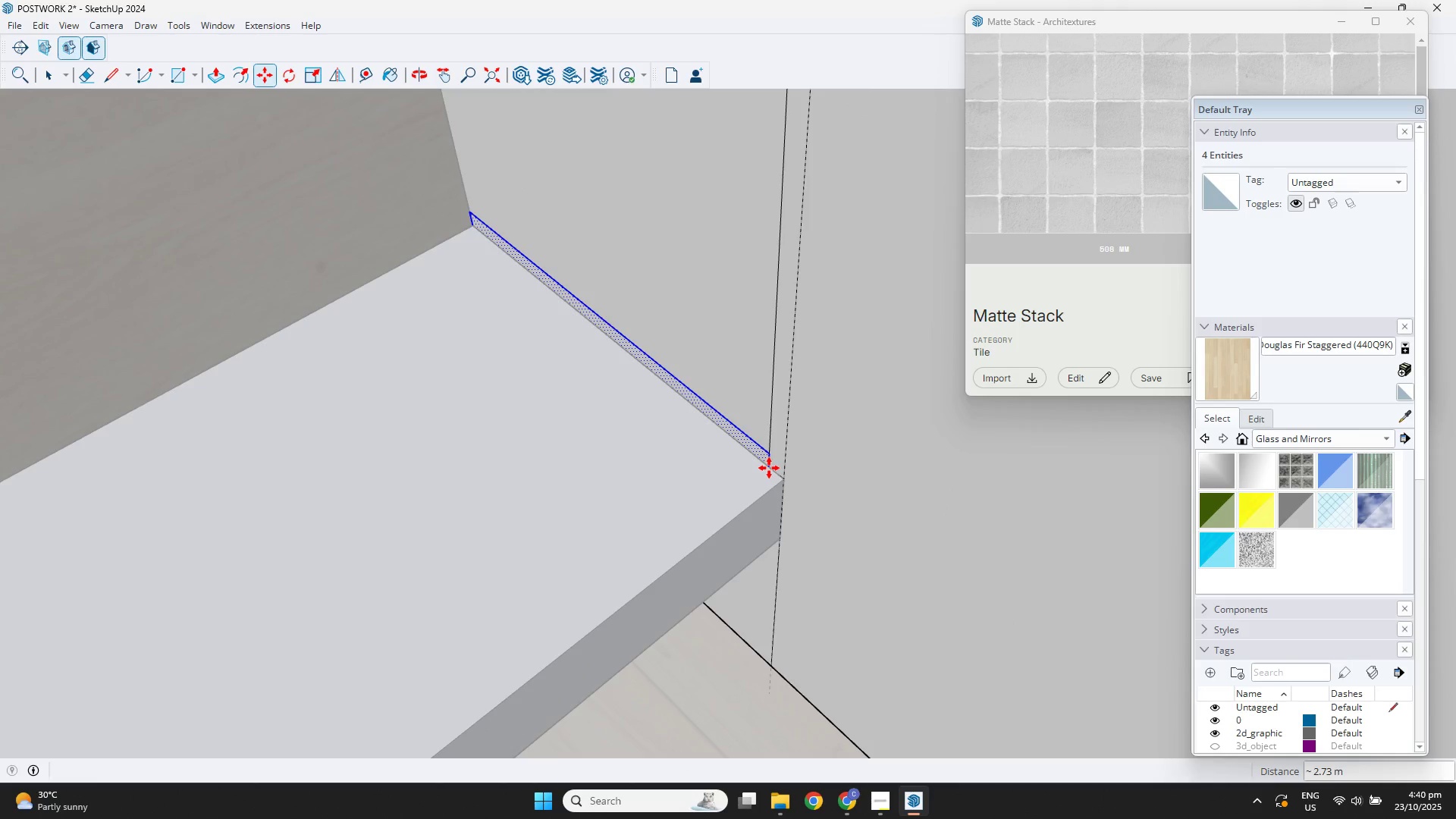 
key(NumpadDivide)
 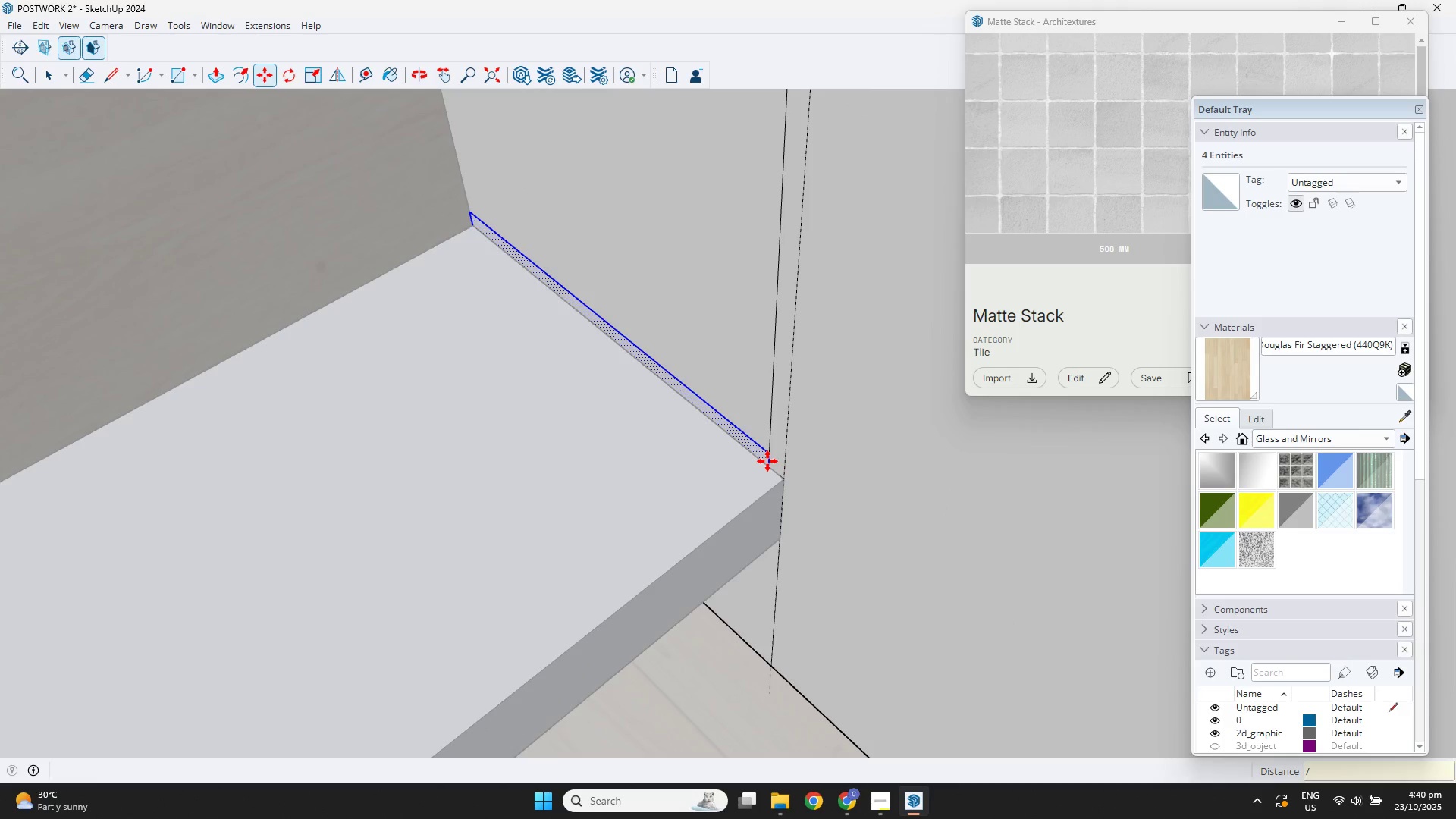 
key(Numpad6)
 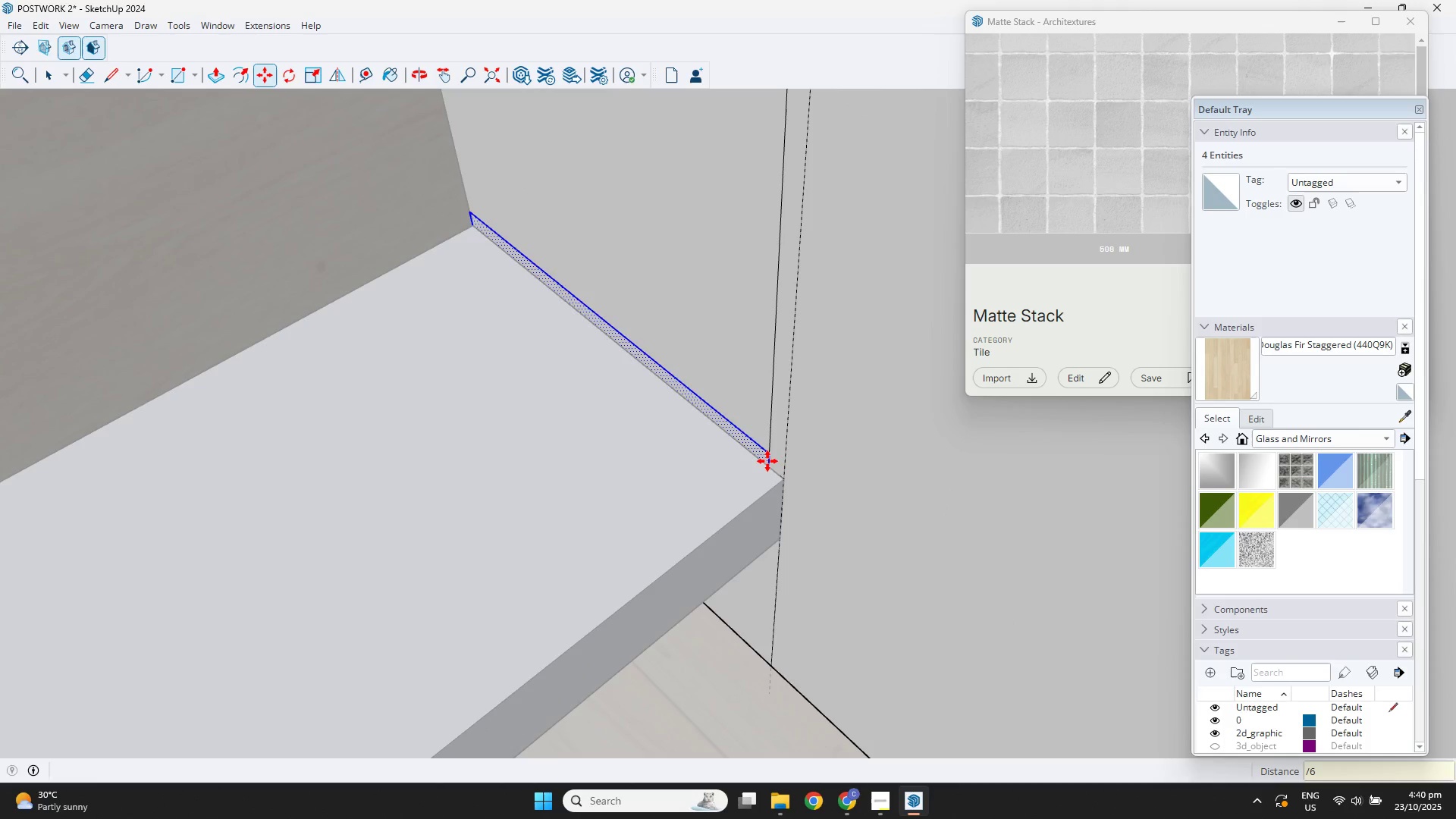 
key(NumpadEnter)
 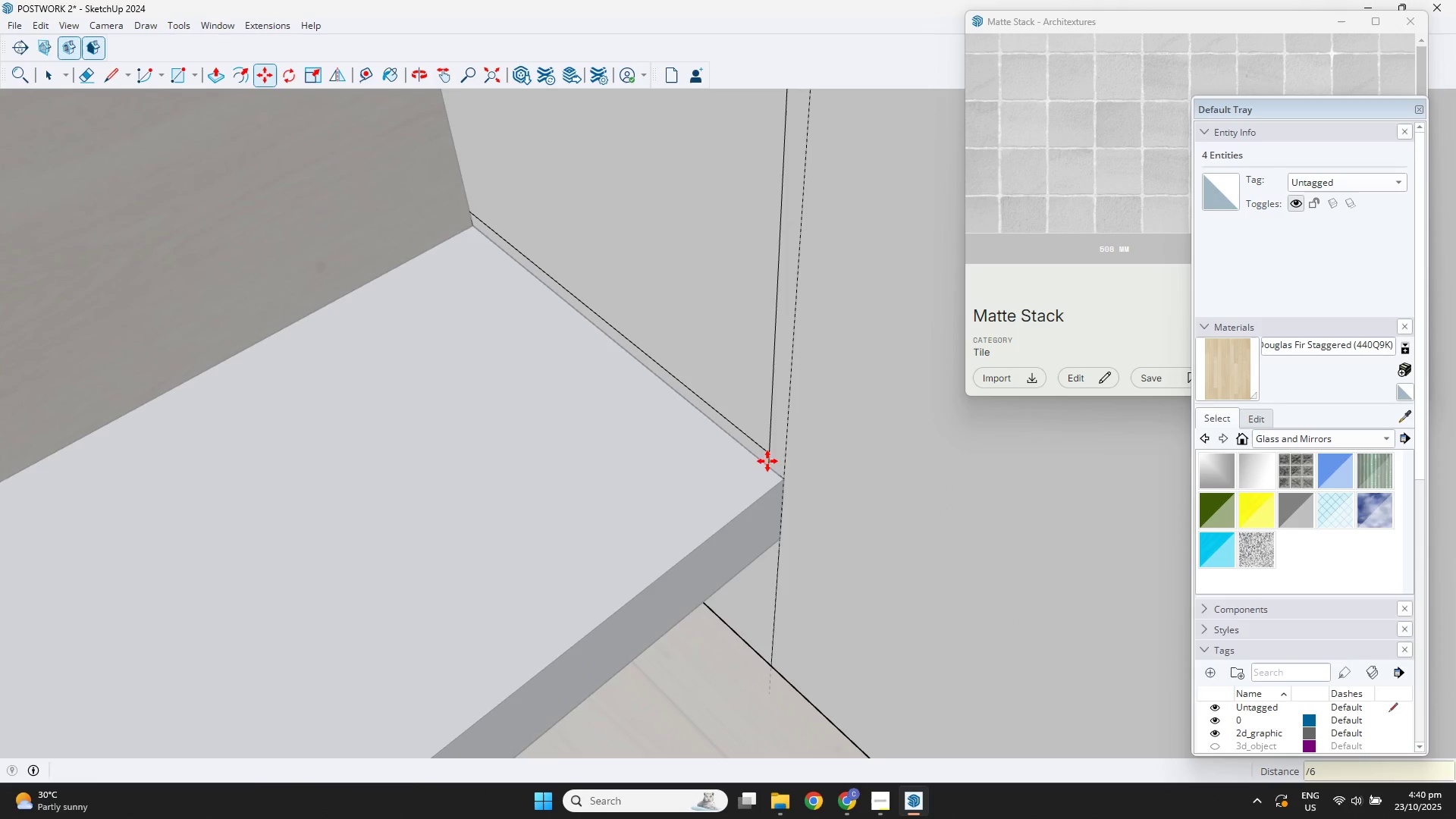 
scroll: coordinate [623, 269], scroll_direction: down, amount: 15.0
 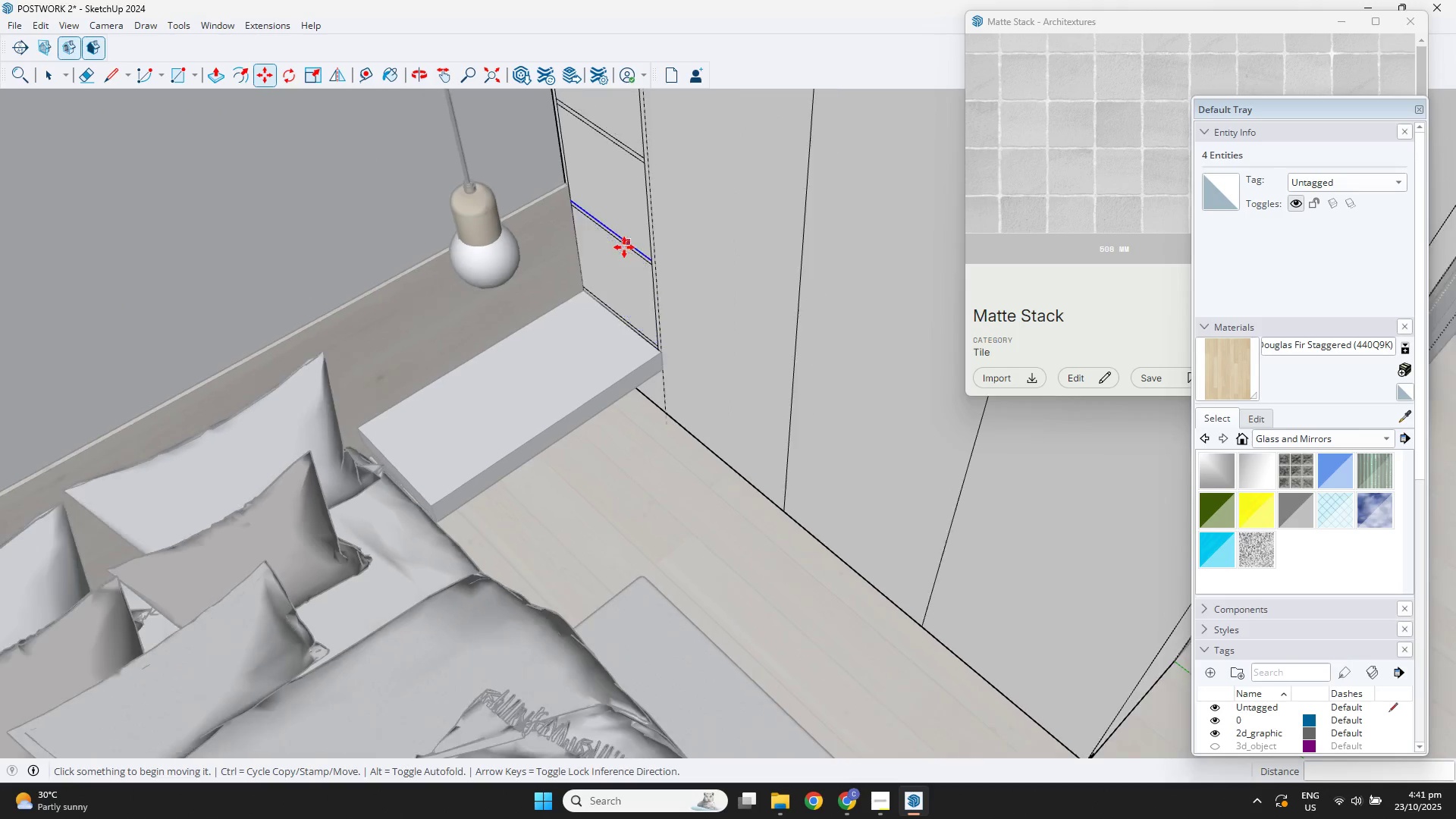 
hold_key(key=ShiftLeft, duration=0.75)
 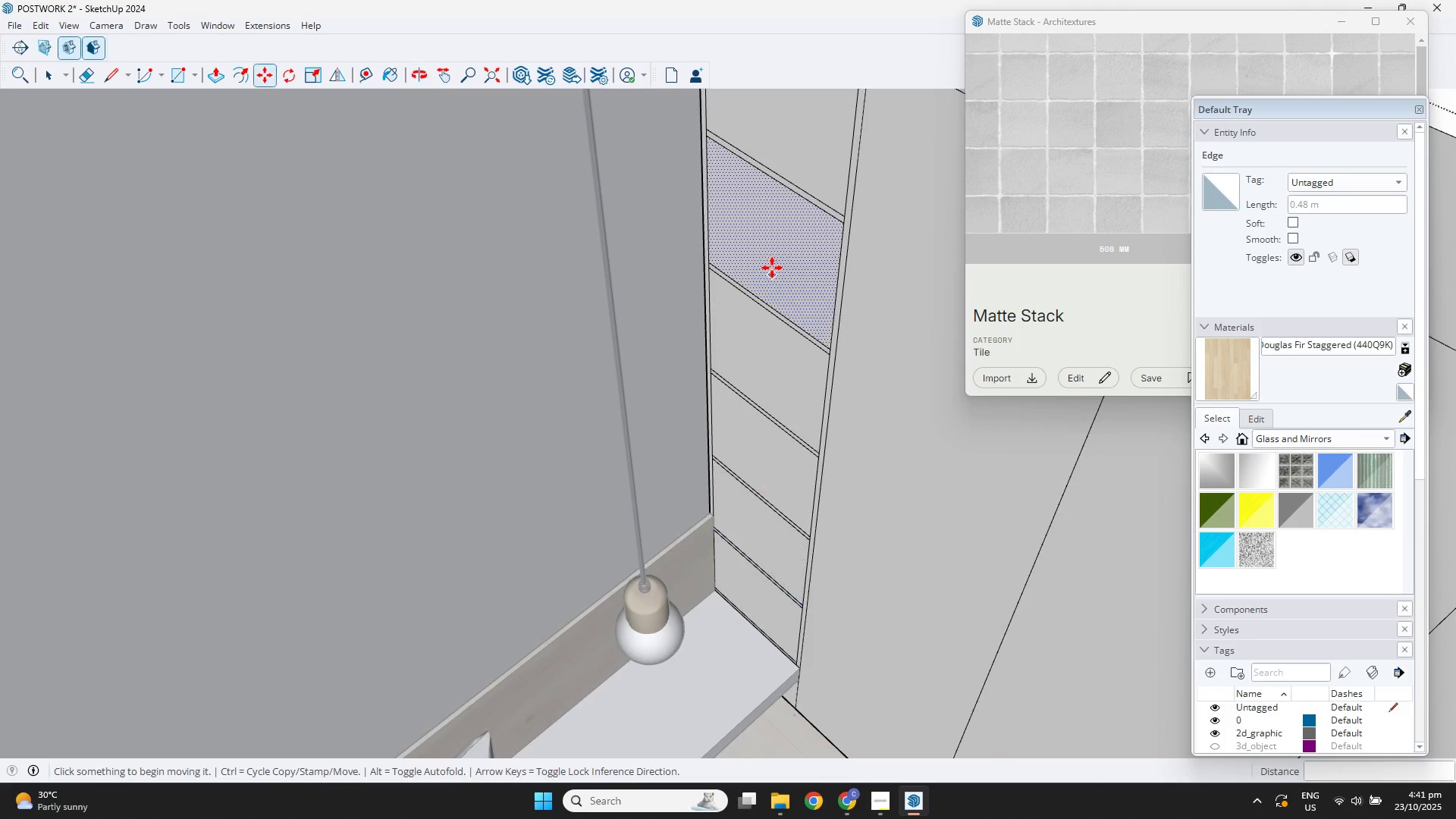 
hold_key(key=ShiftLeft, duration=0.37)
 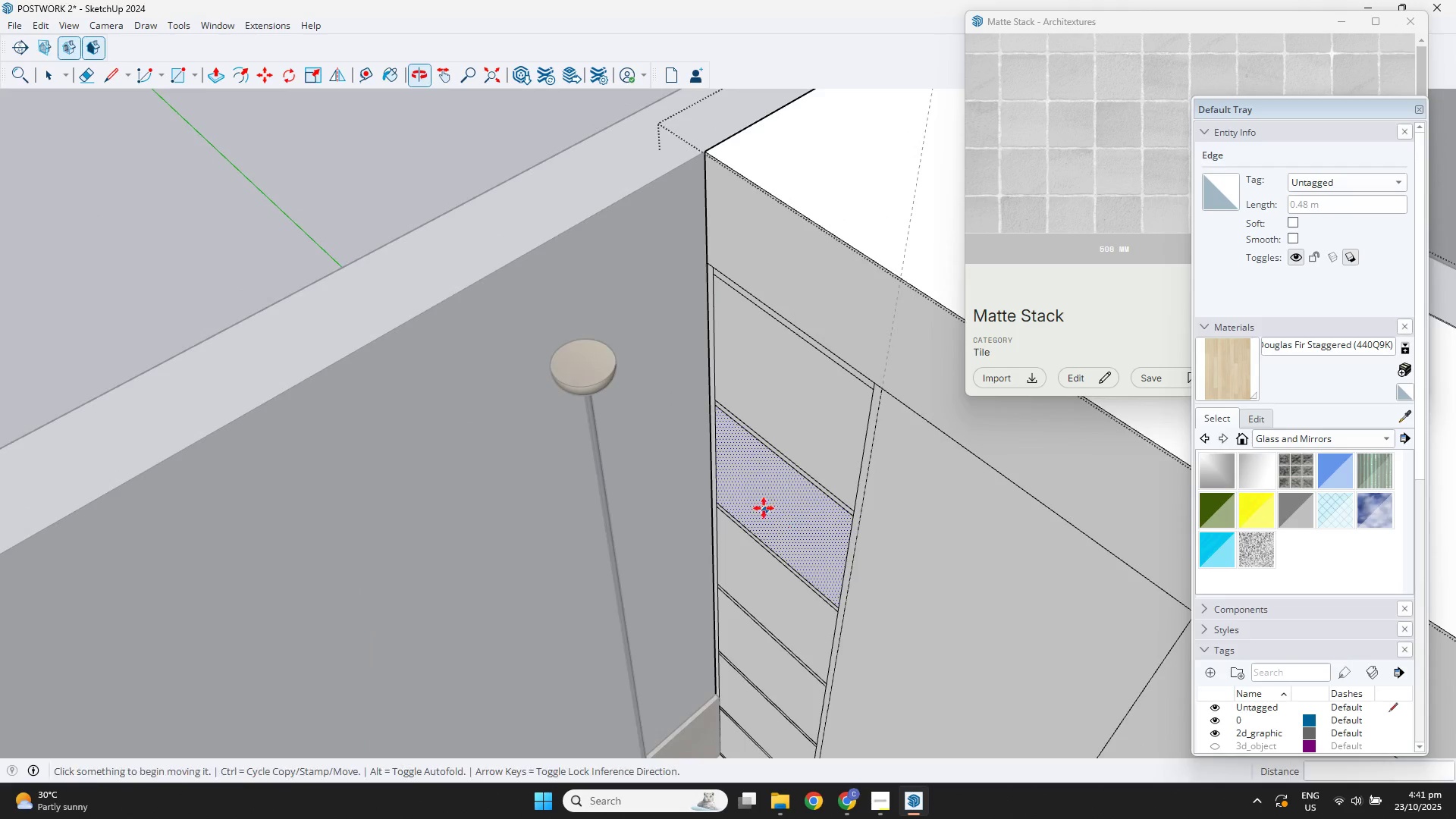 
key(Space)
 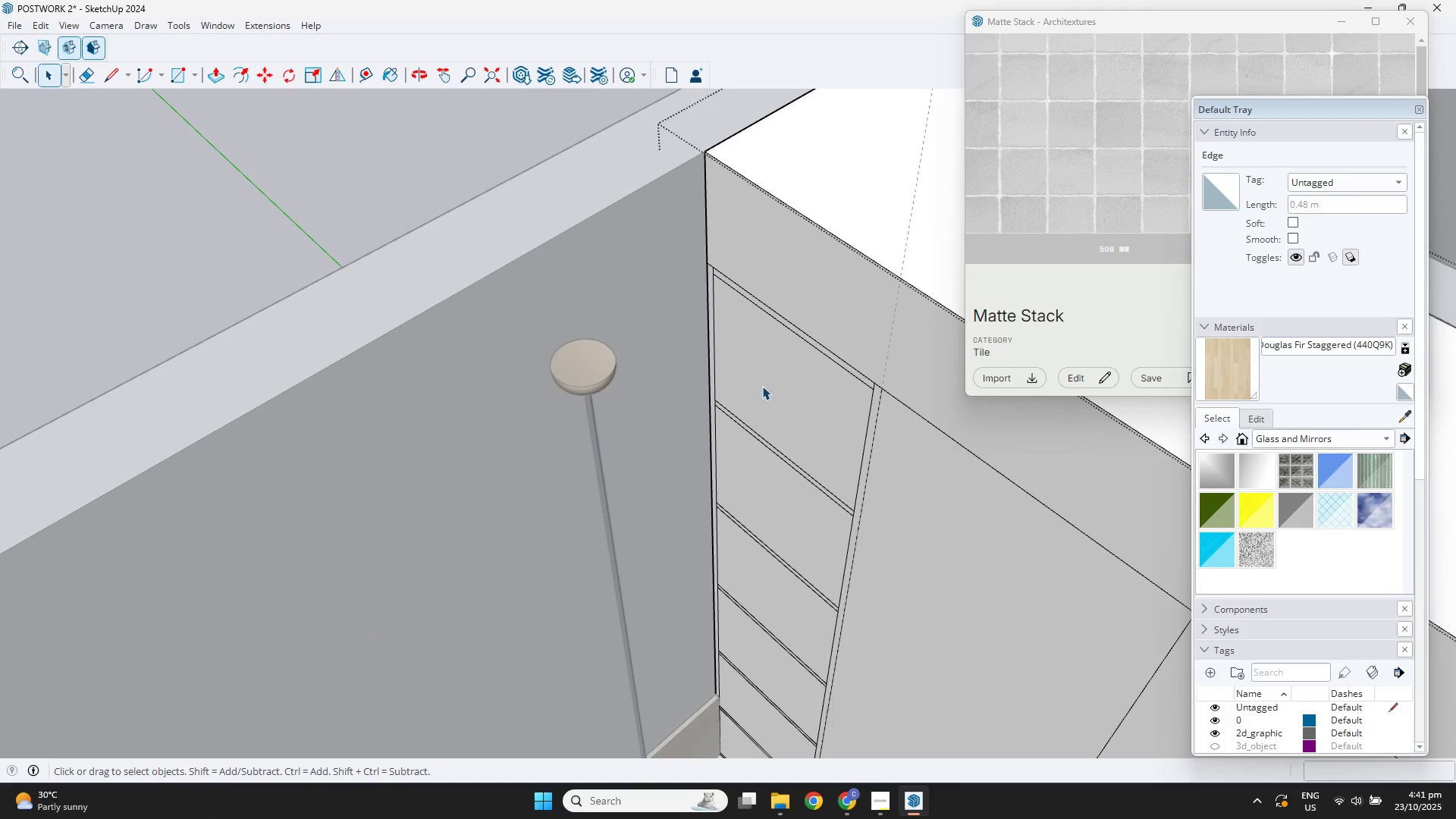 
left_click([759, 378])
 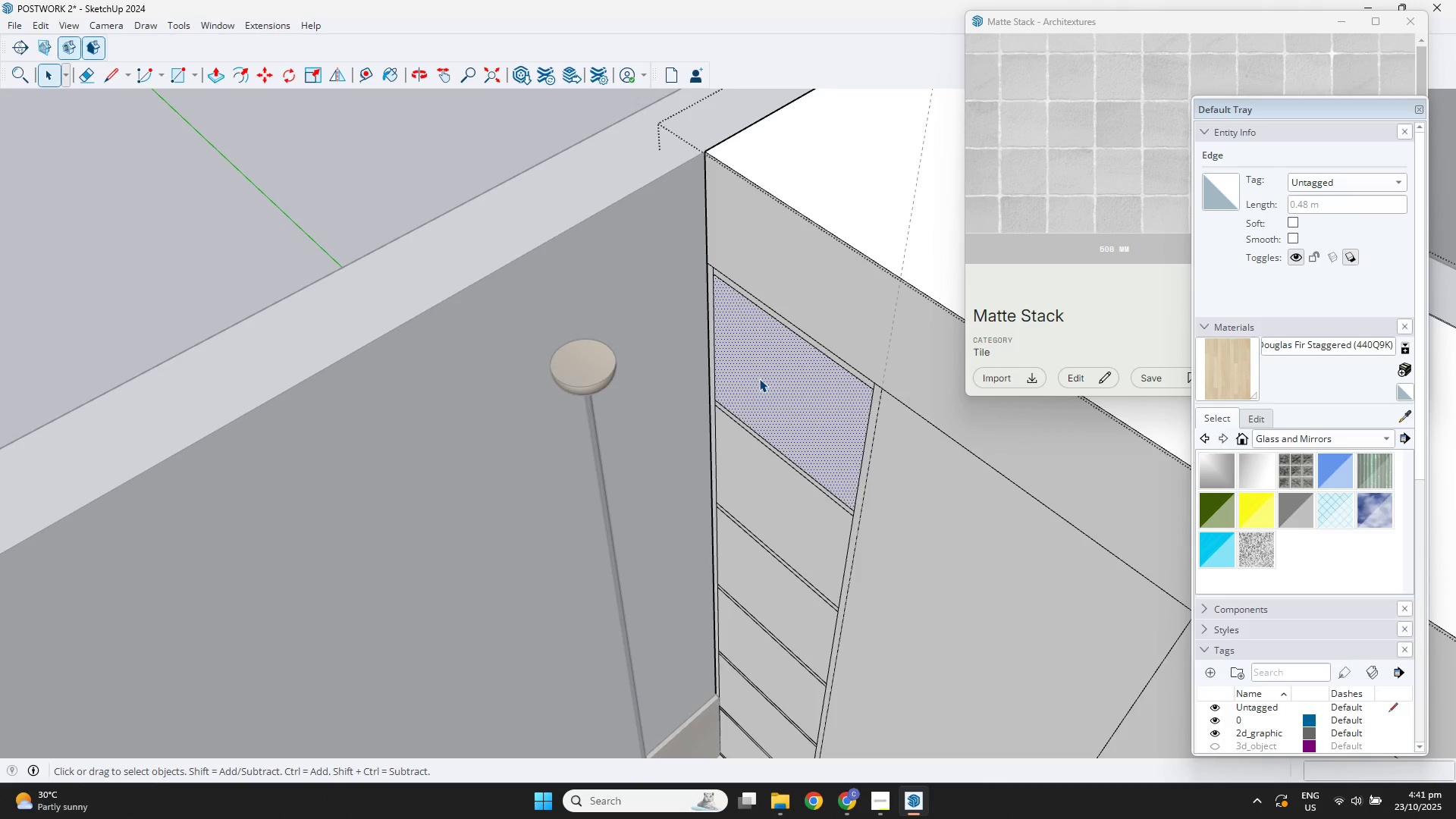 
scroll: coordinate [759, 378], scroll_direction: down, amount: 3.0
 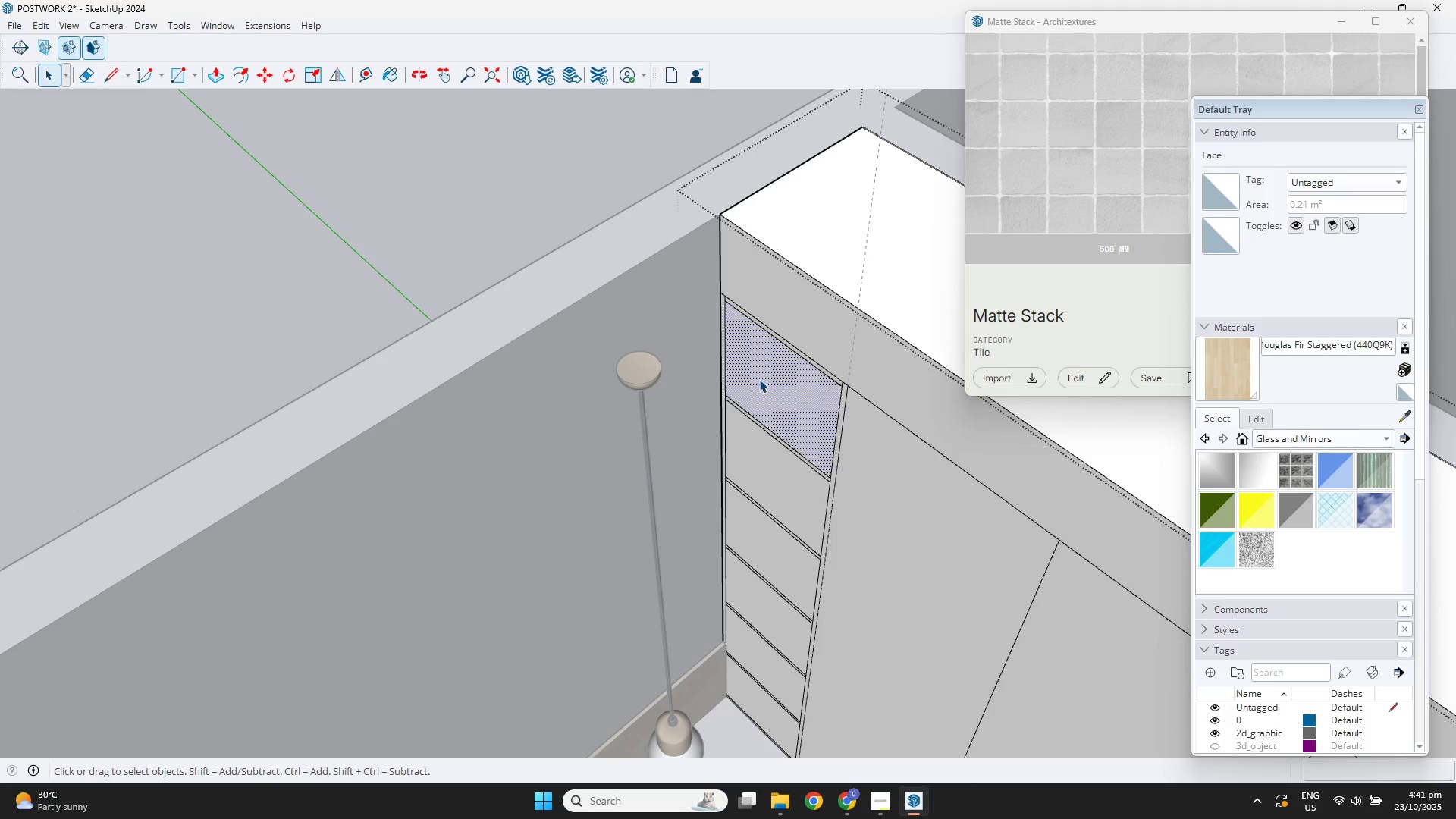 
key(P)
 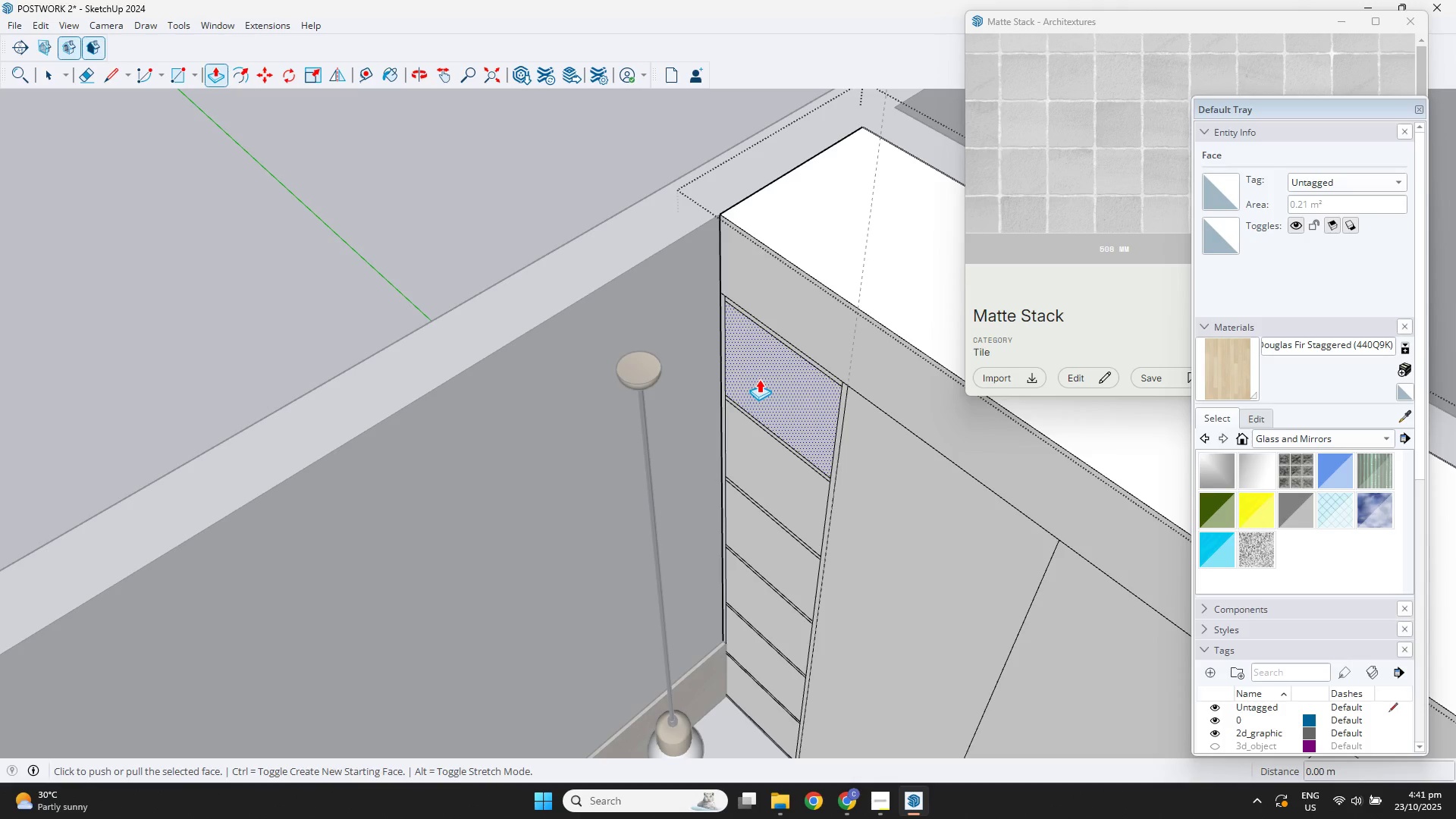 
left_click([759, 379])
 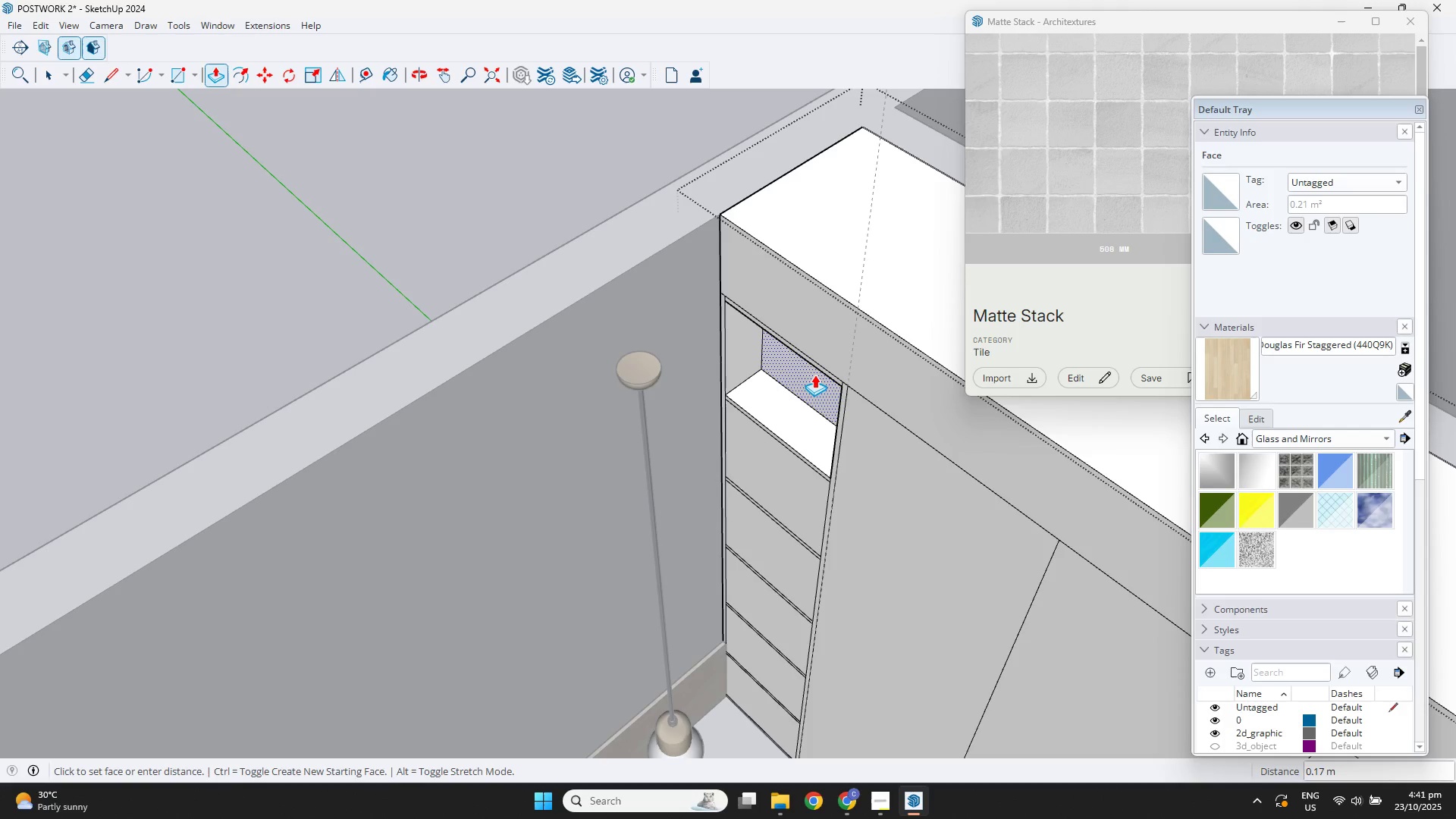 
key(NumpadDecimal)
 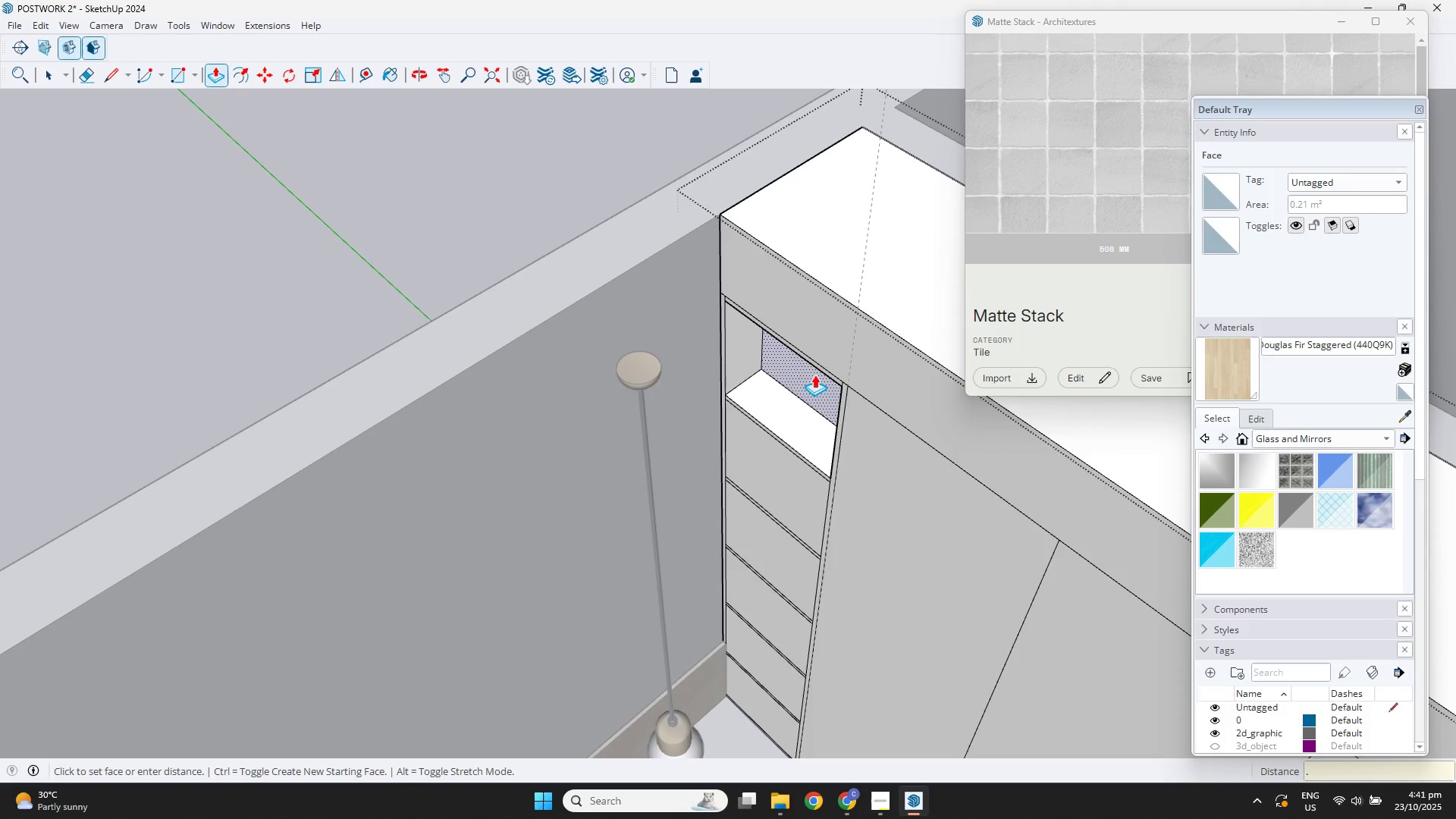 
key(Numpad5)
 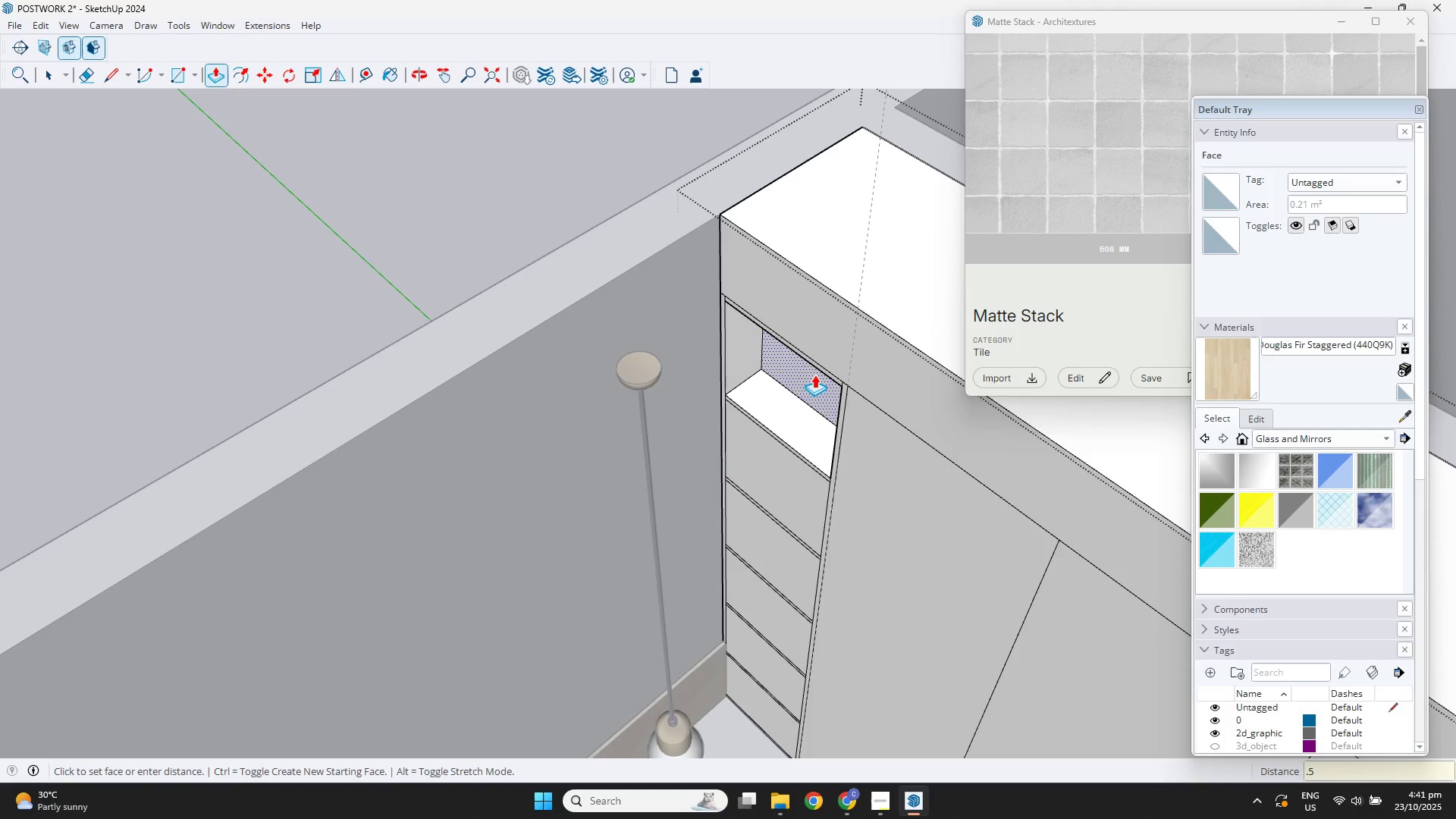 
key(Numpad8)
 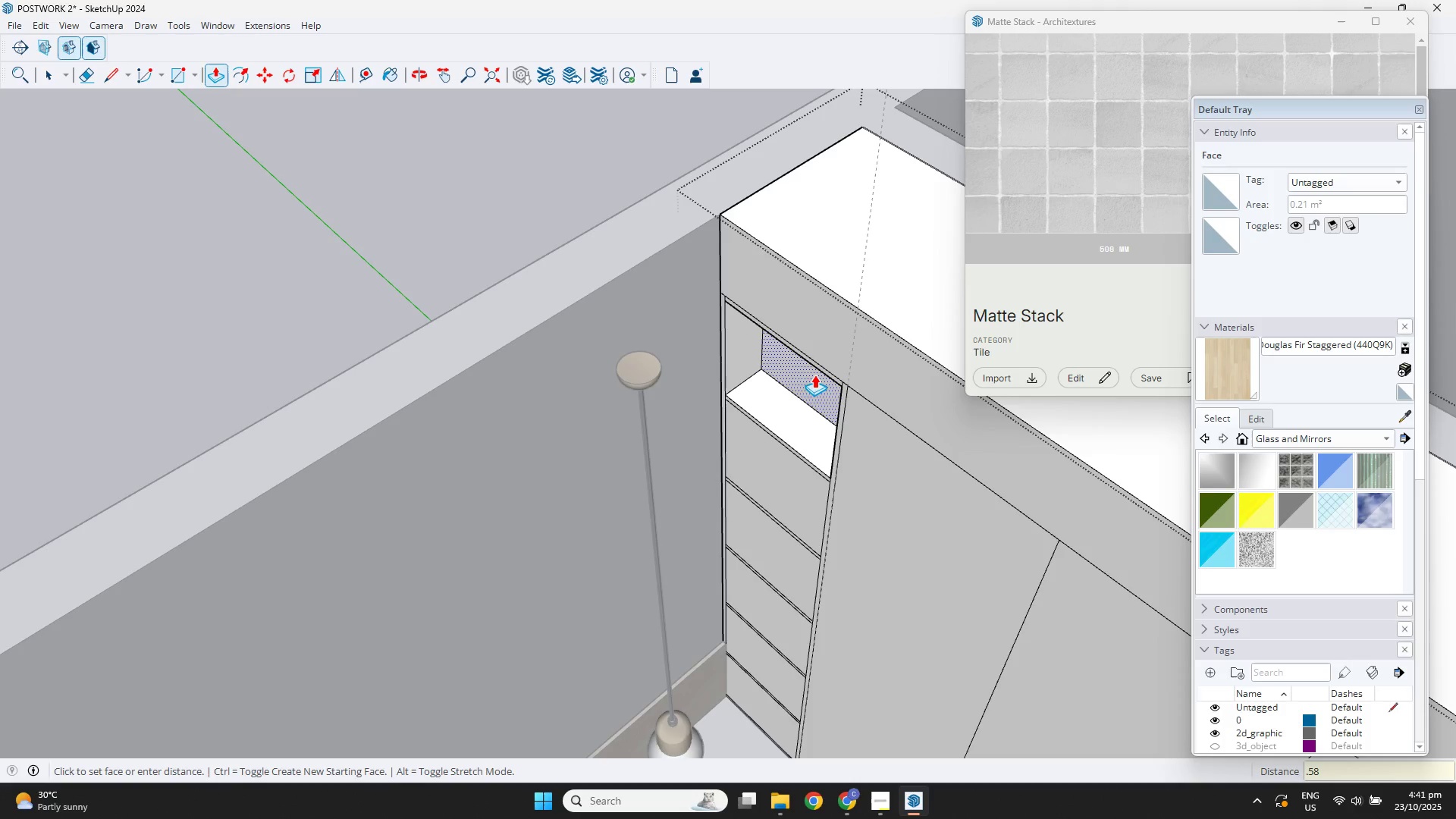 
key(NumpadEnter)
 